 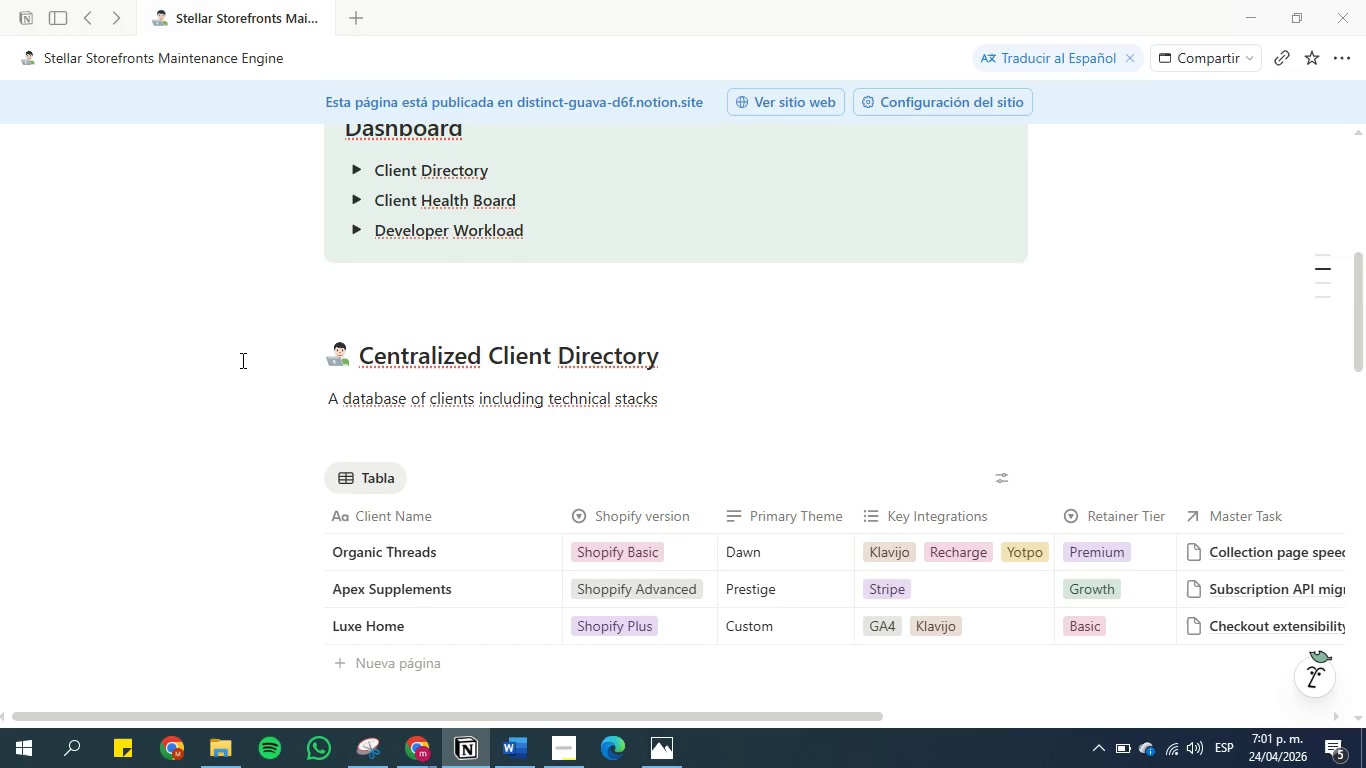 
scroll: coordinate [241, 360], scroll_direction: up, amount: 7.0
 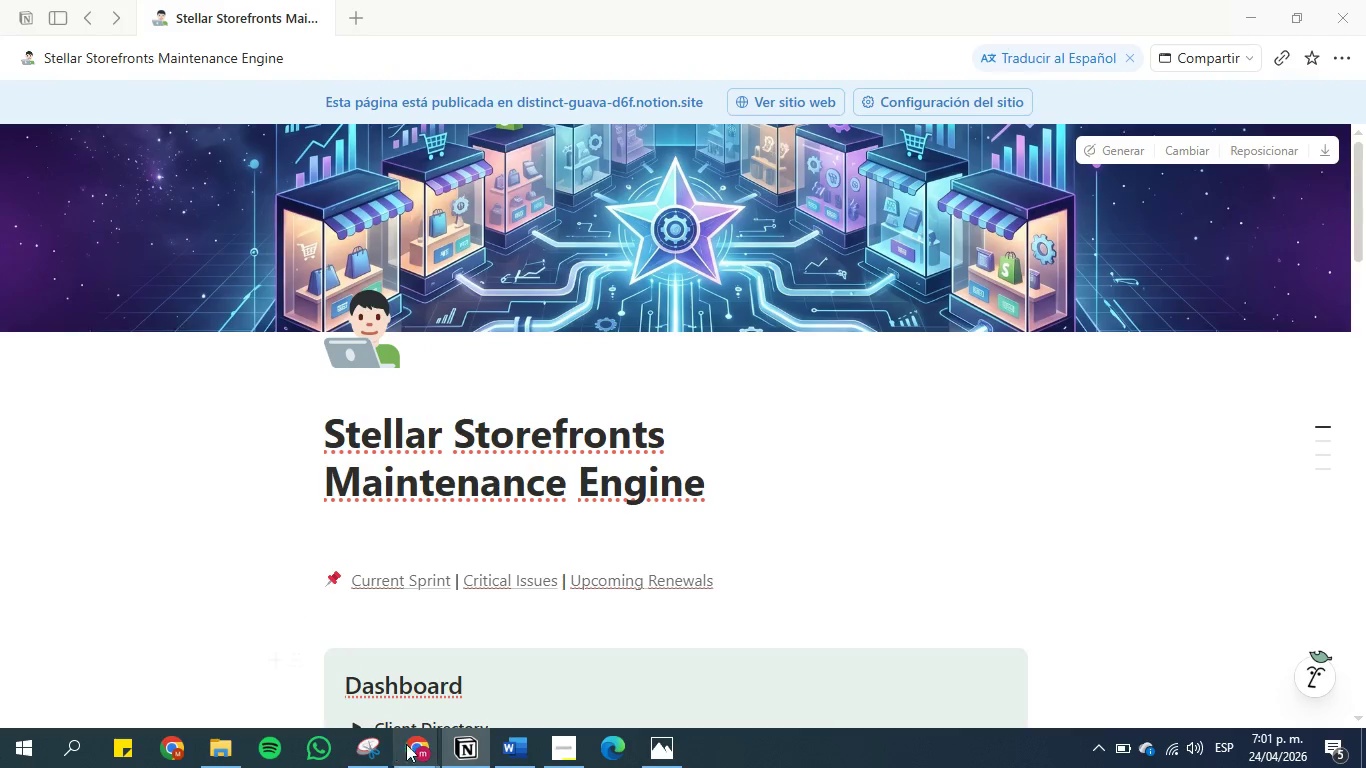 
left_click([422, 743])
 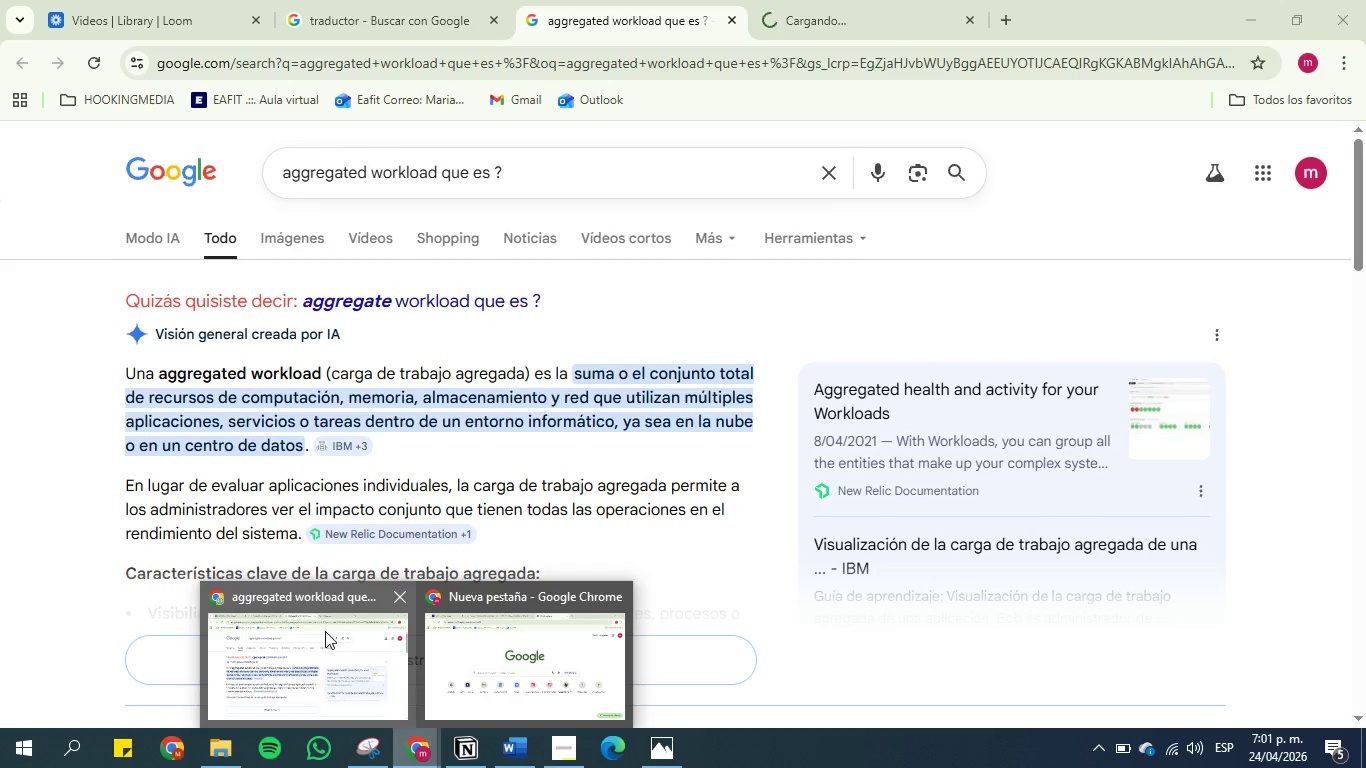 
left_click([325, 631])
 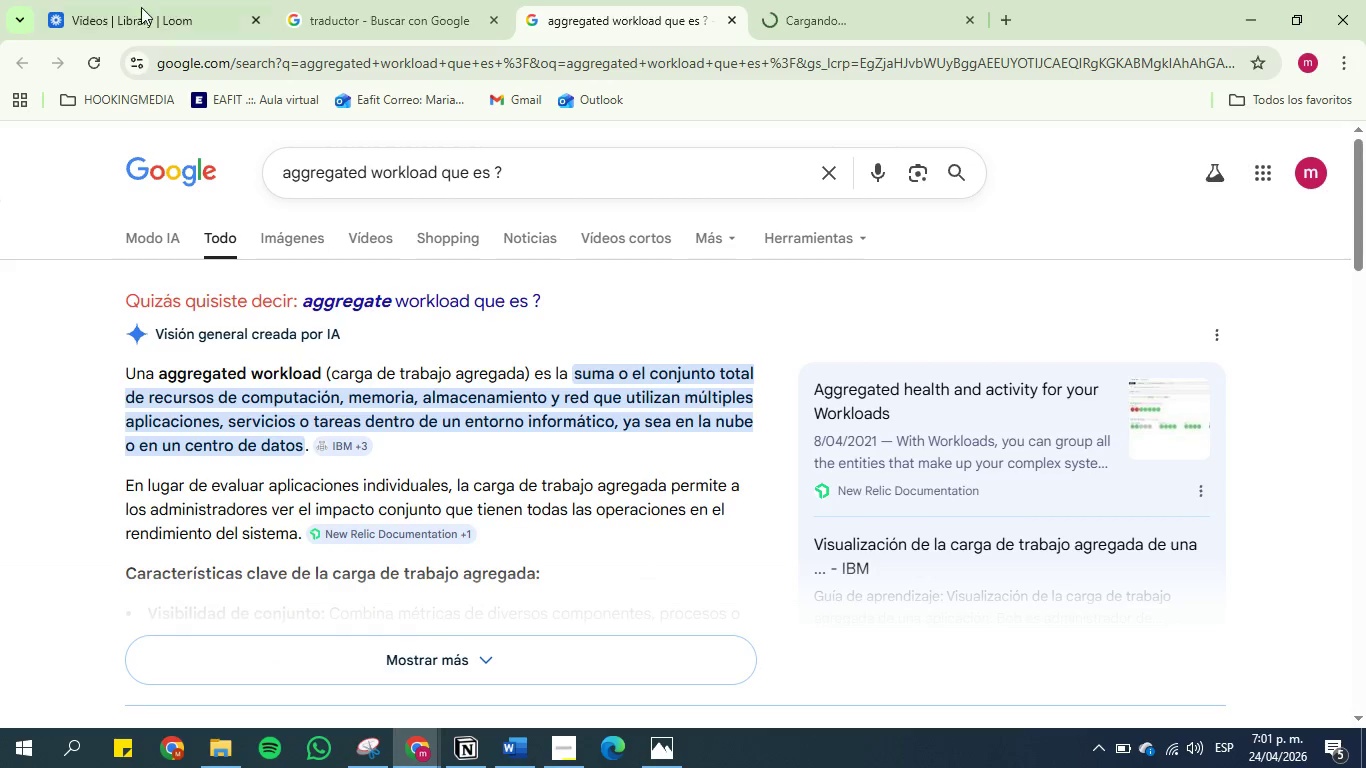 
left_click([151, 0])
 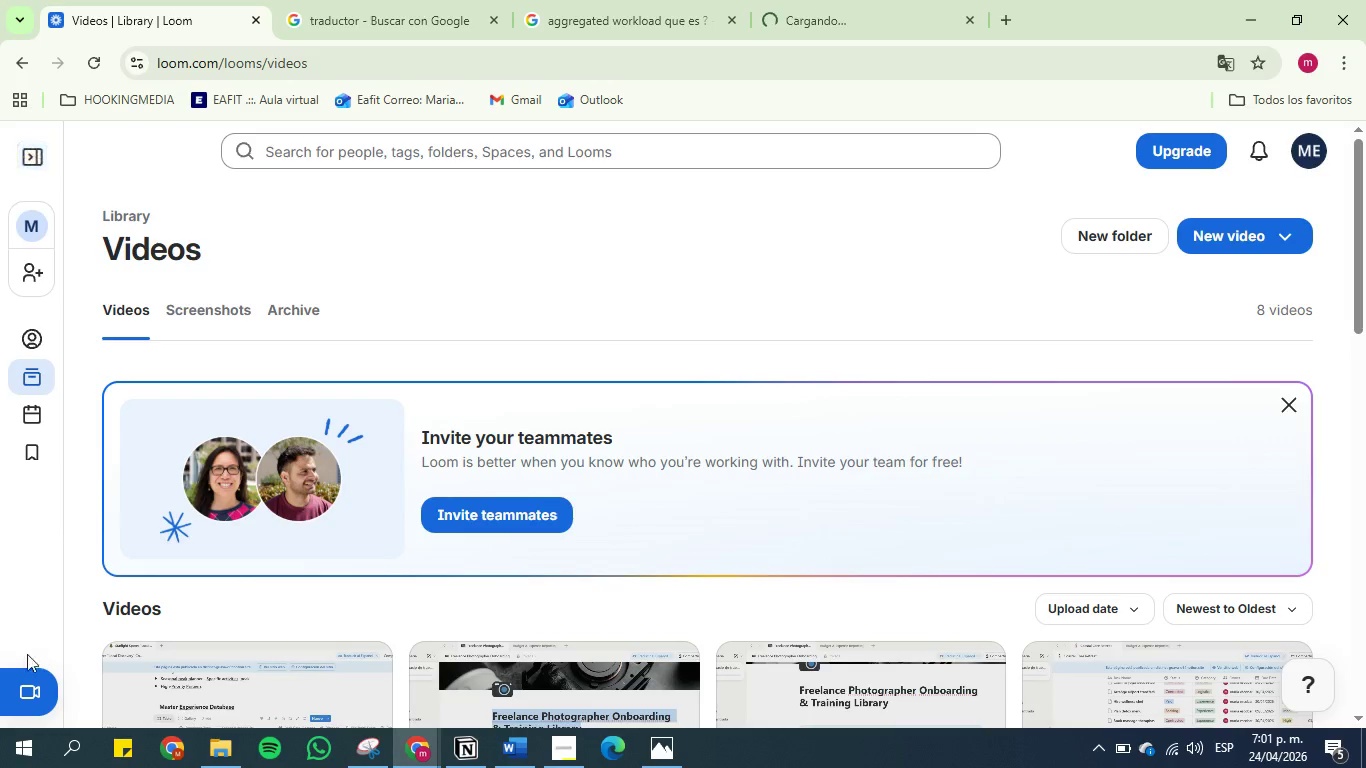 
left_click([26, 683])
 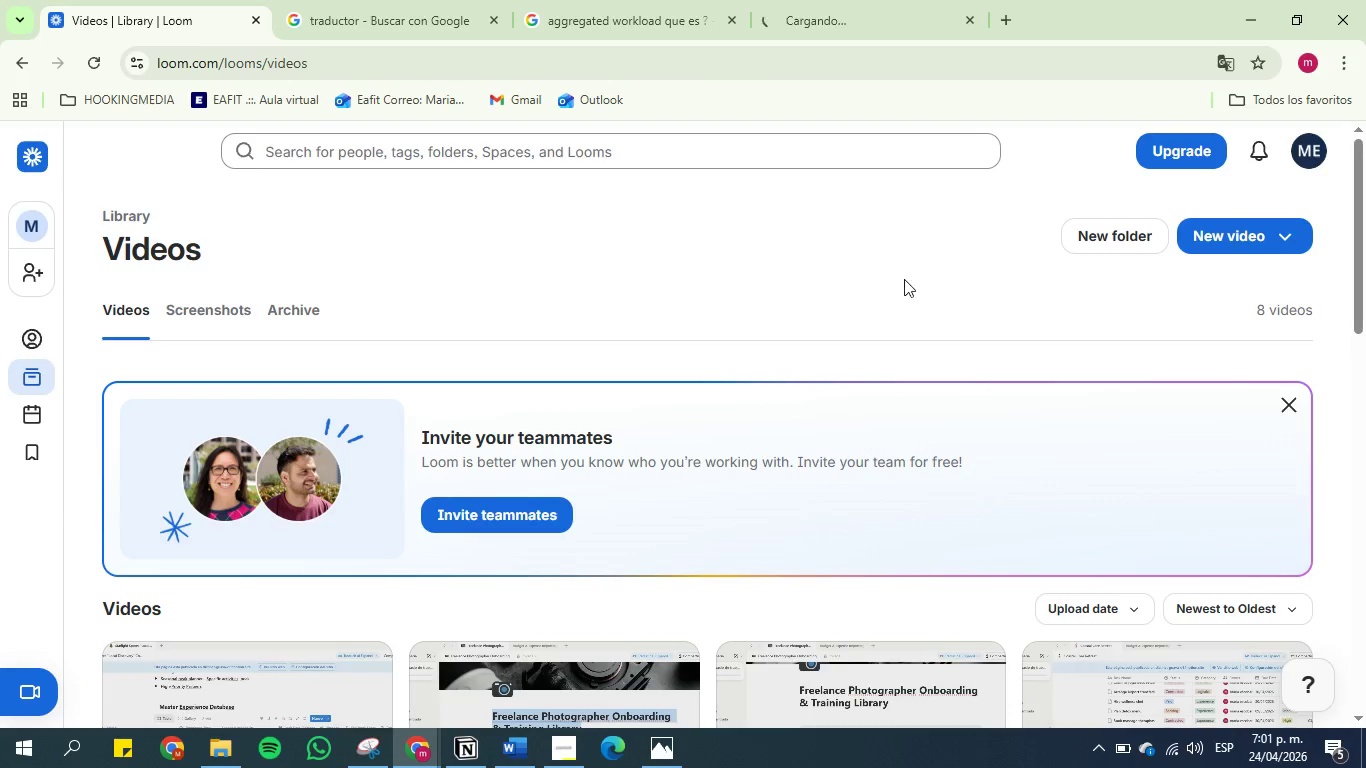 
mouse_move([530, 742])
 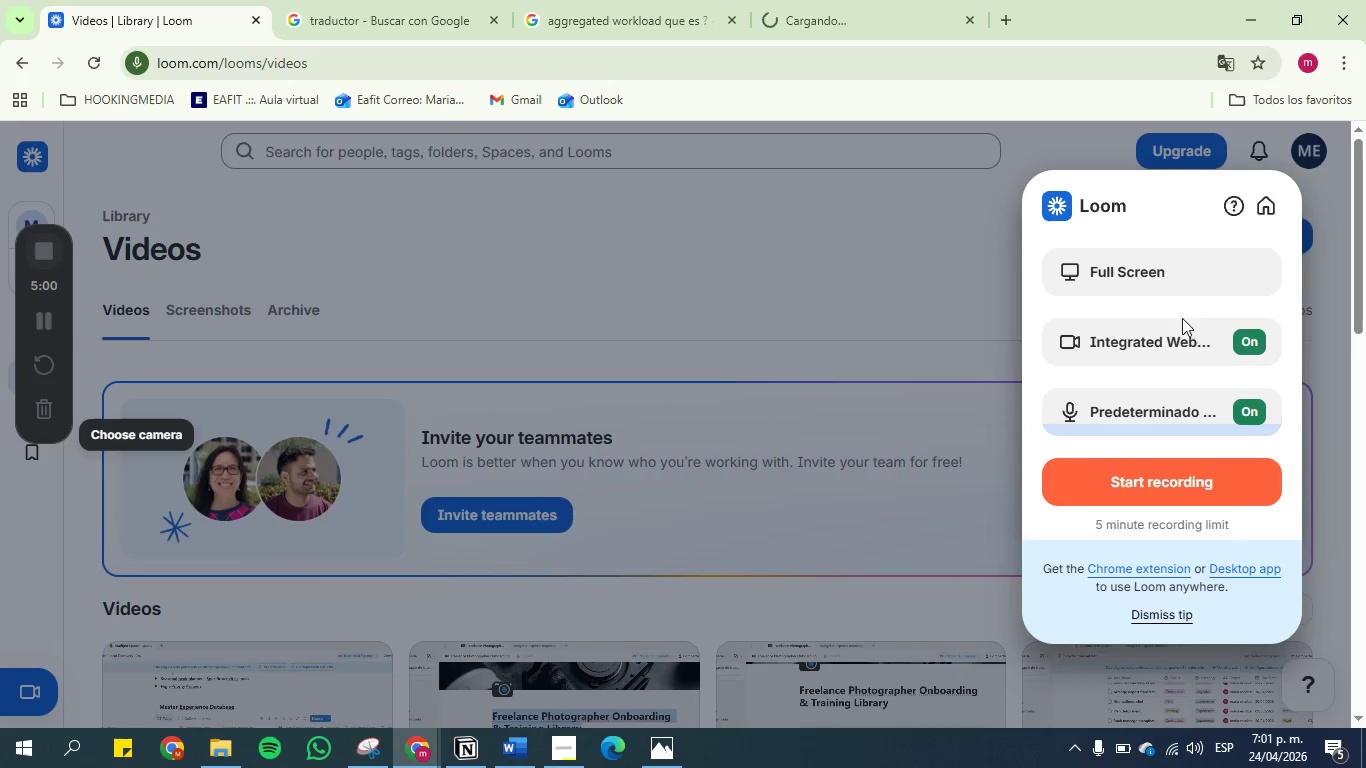 
left_click([1222, 339])
 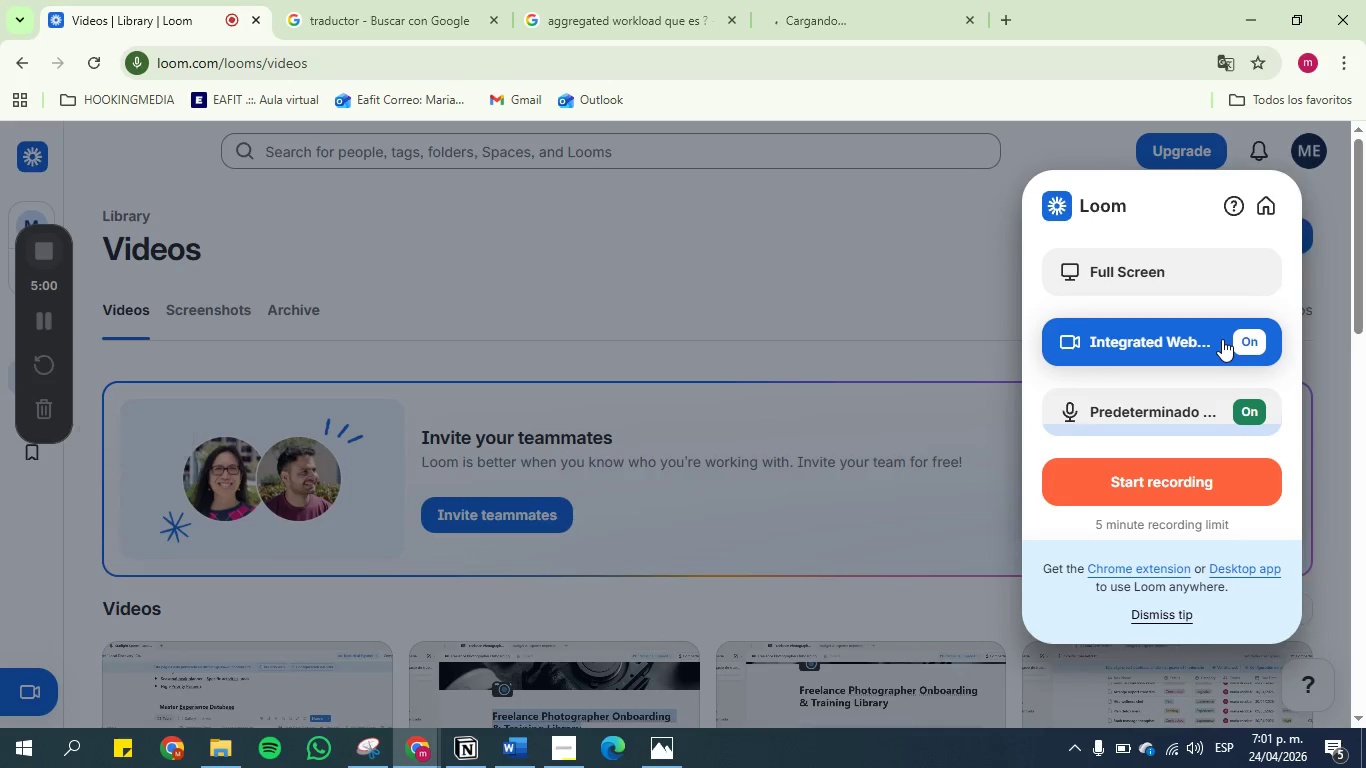 
mouse_move([1207, 339])
 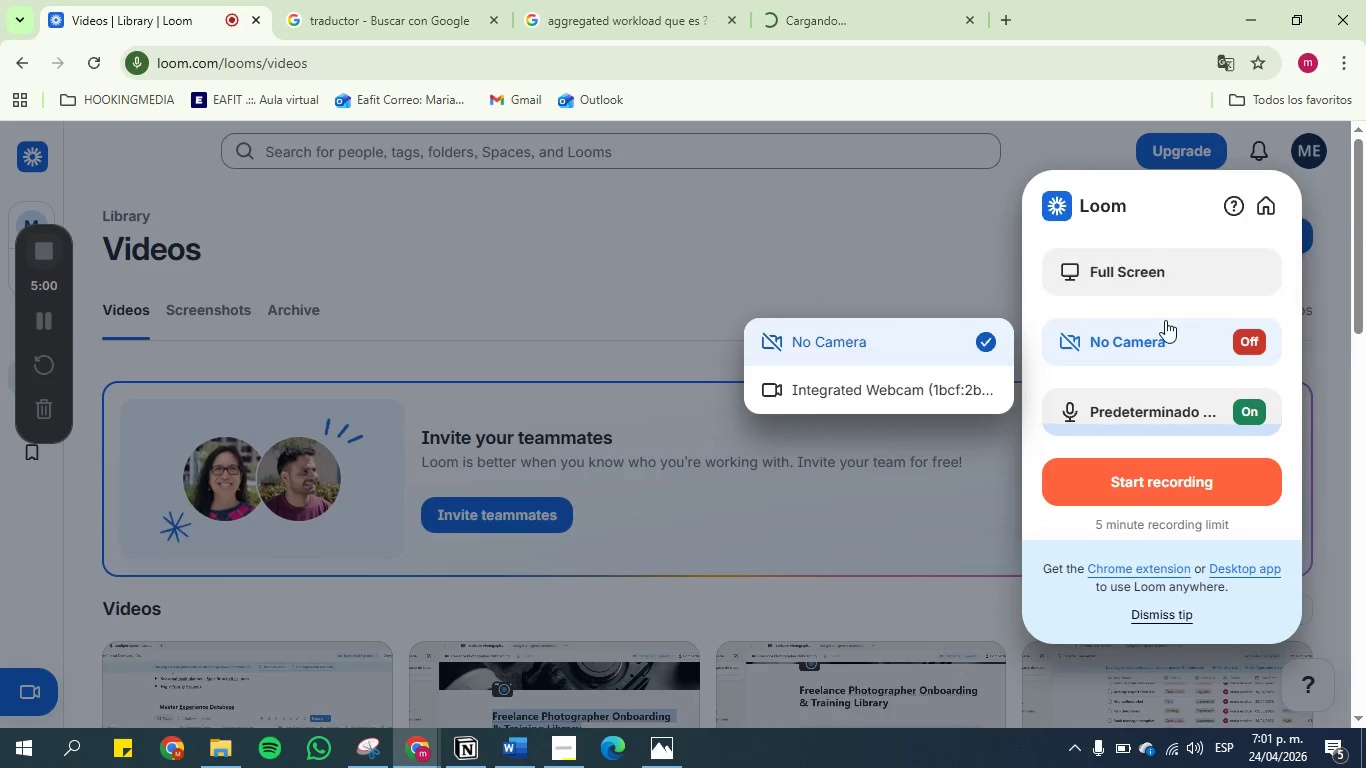 
left_click_drag(start_coordinate=[1130, 268], to_coordinate=[1123, 151])
 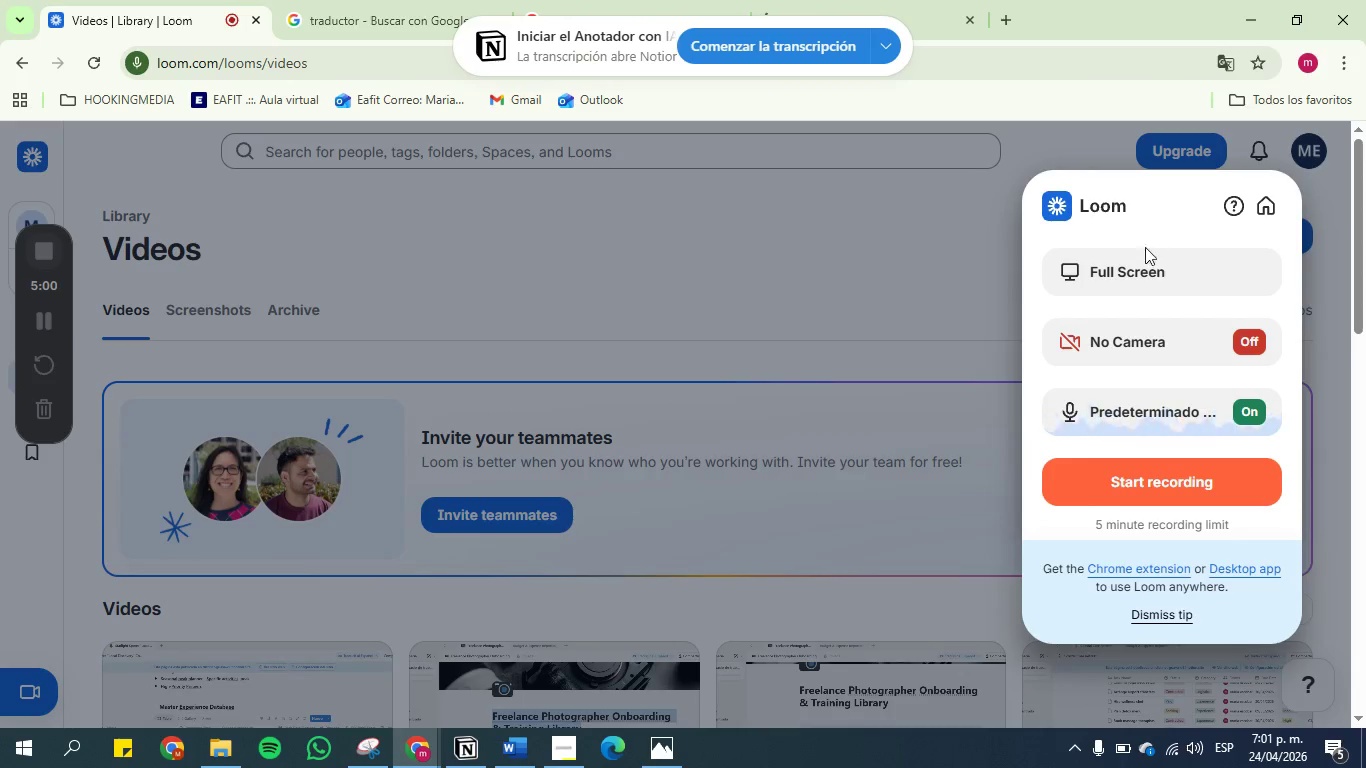 
wait(5.3)
 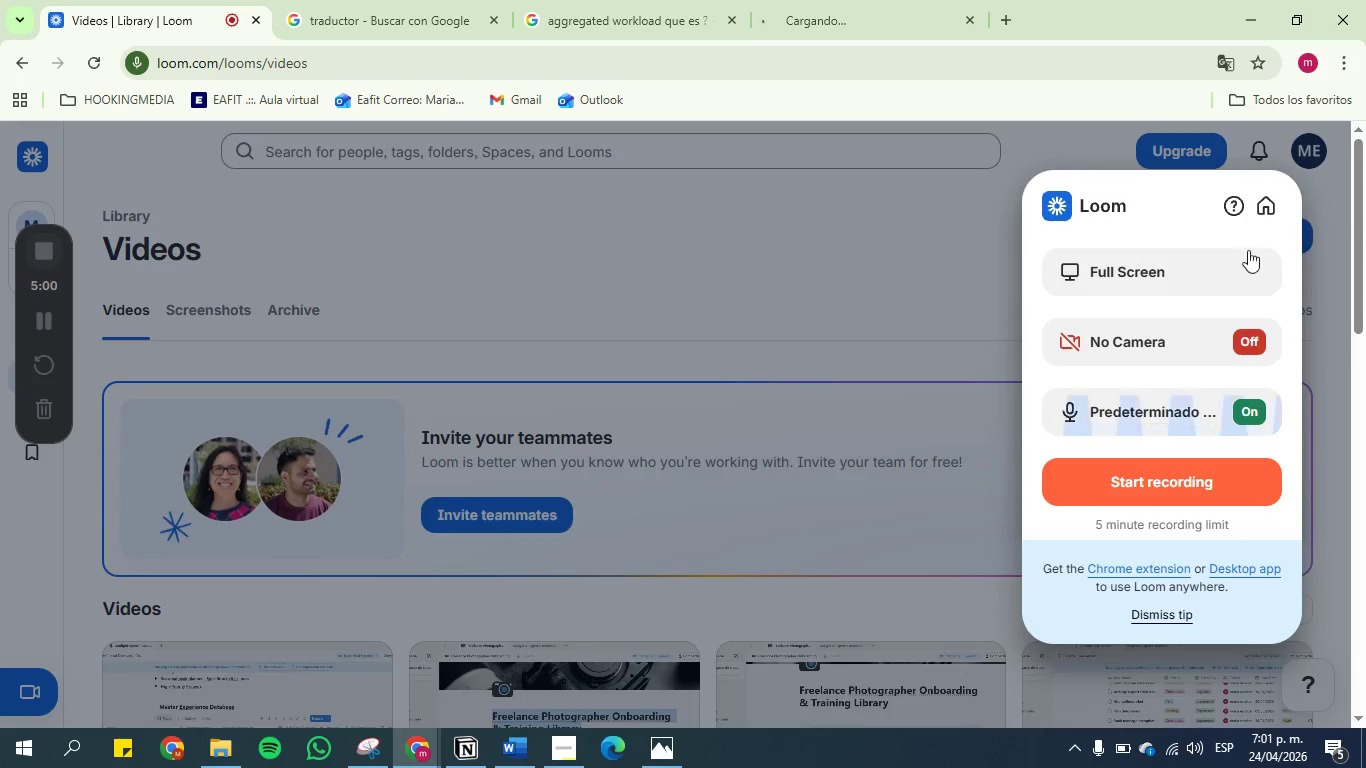 
left_click([1173, 260])
 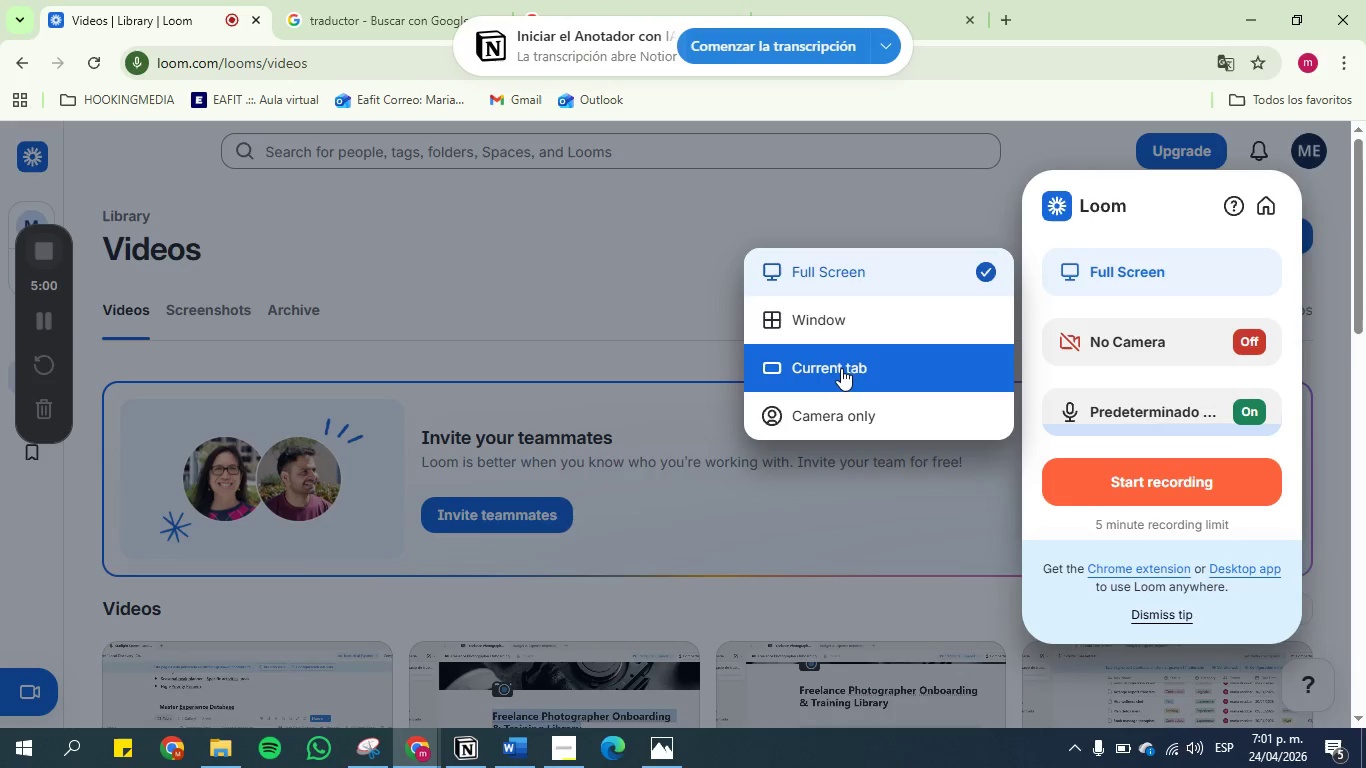 
left_click([843, 334])
 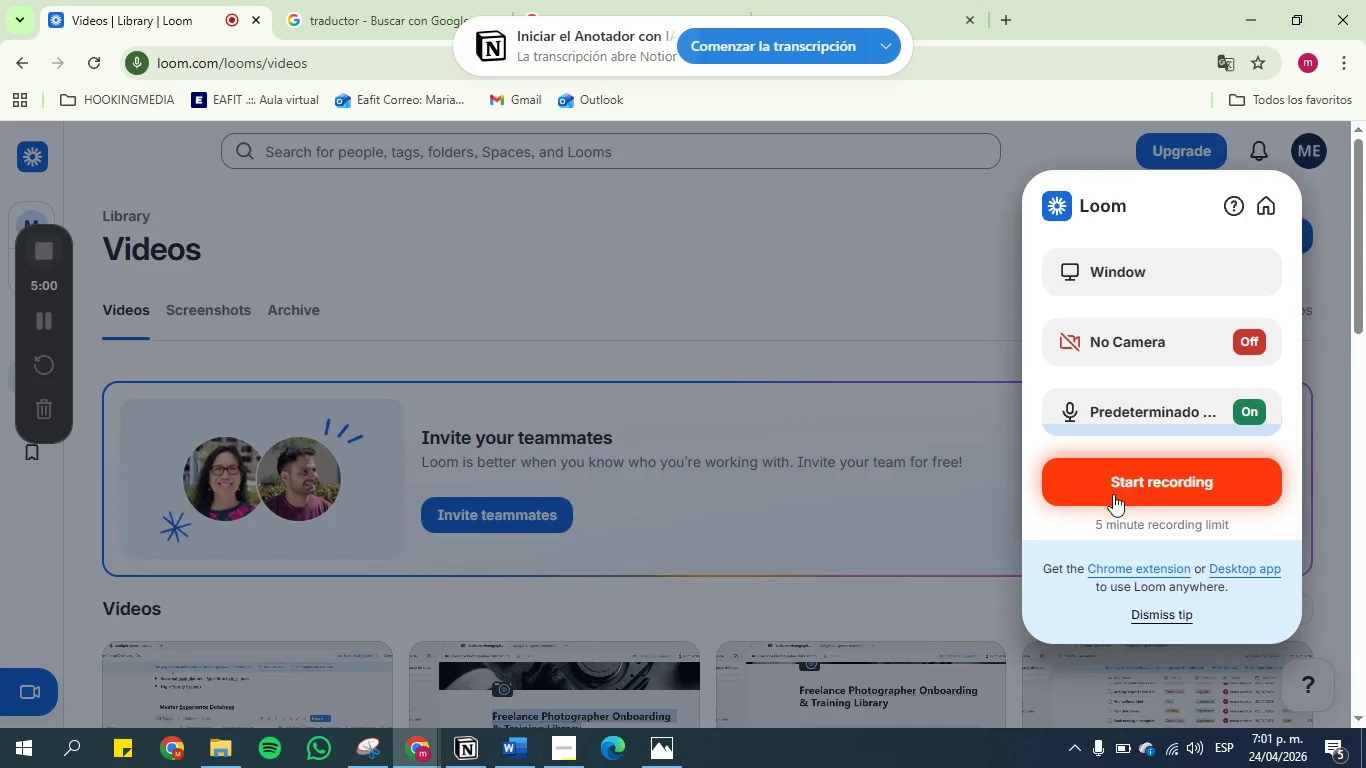 
wait(7.95)
 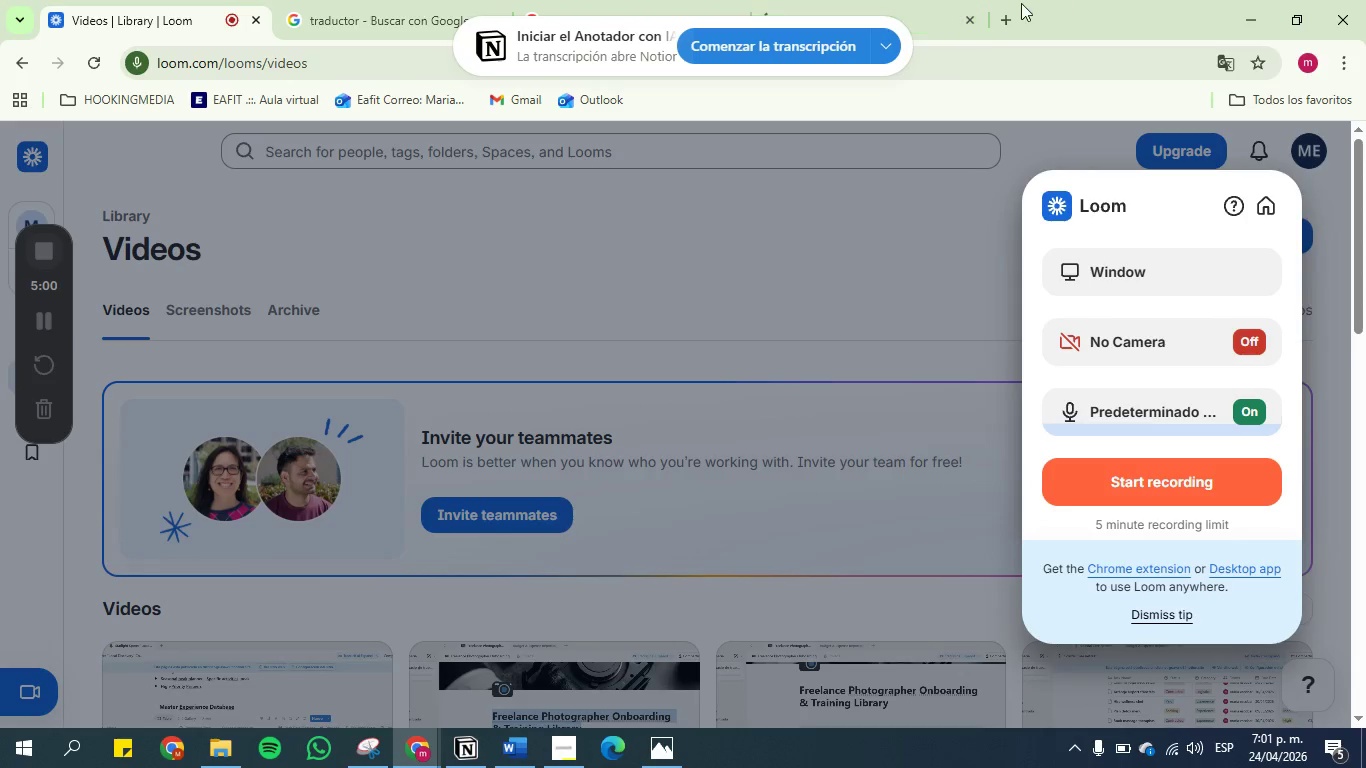 
left_click([508, 756])
 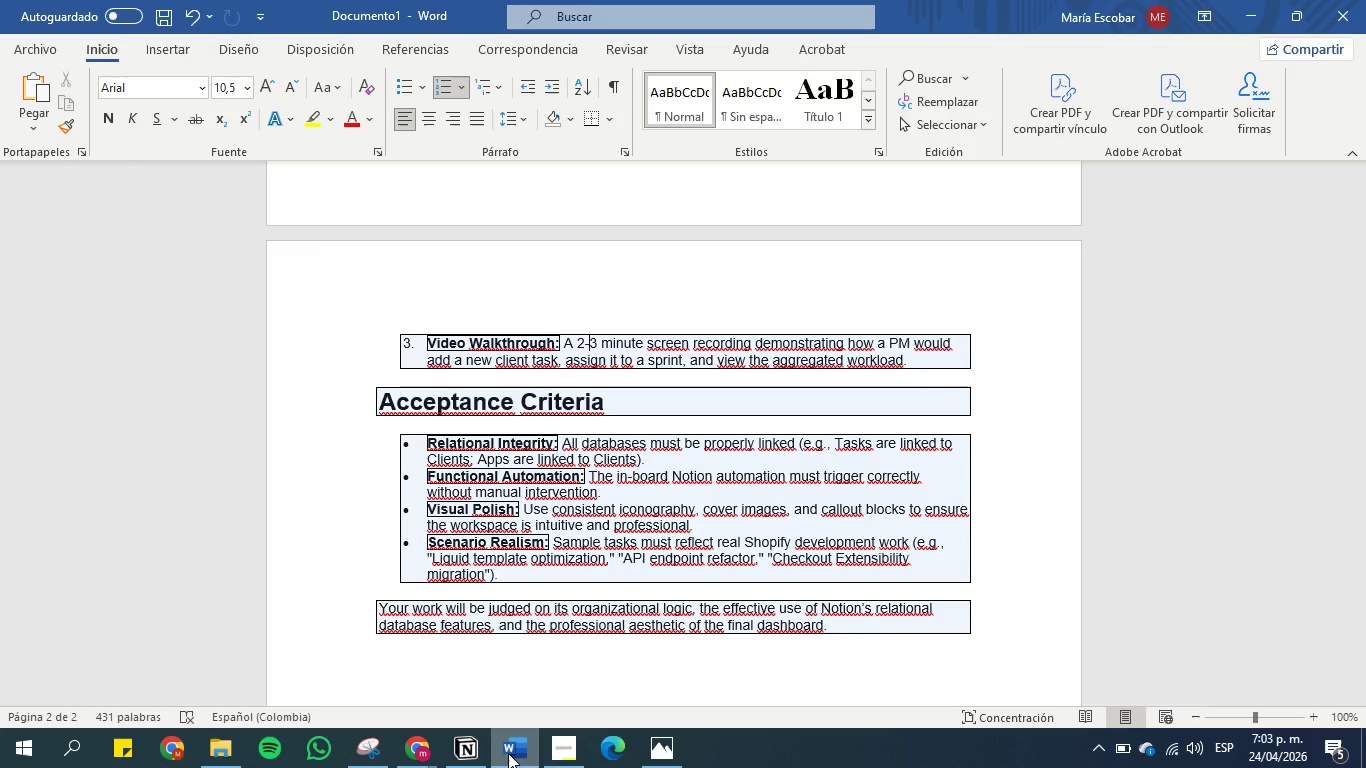 
wait(74.62)
 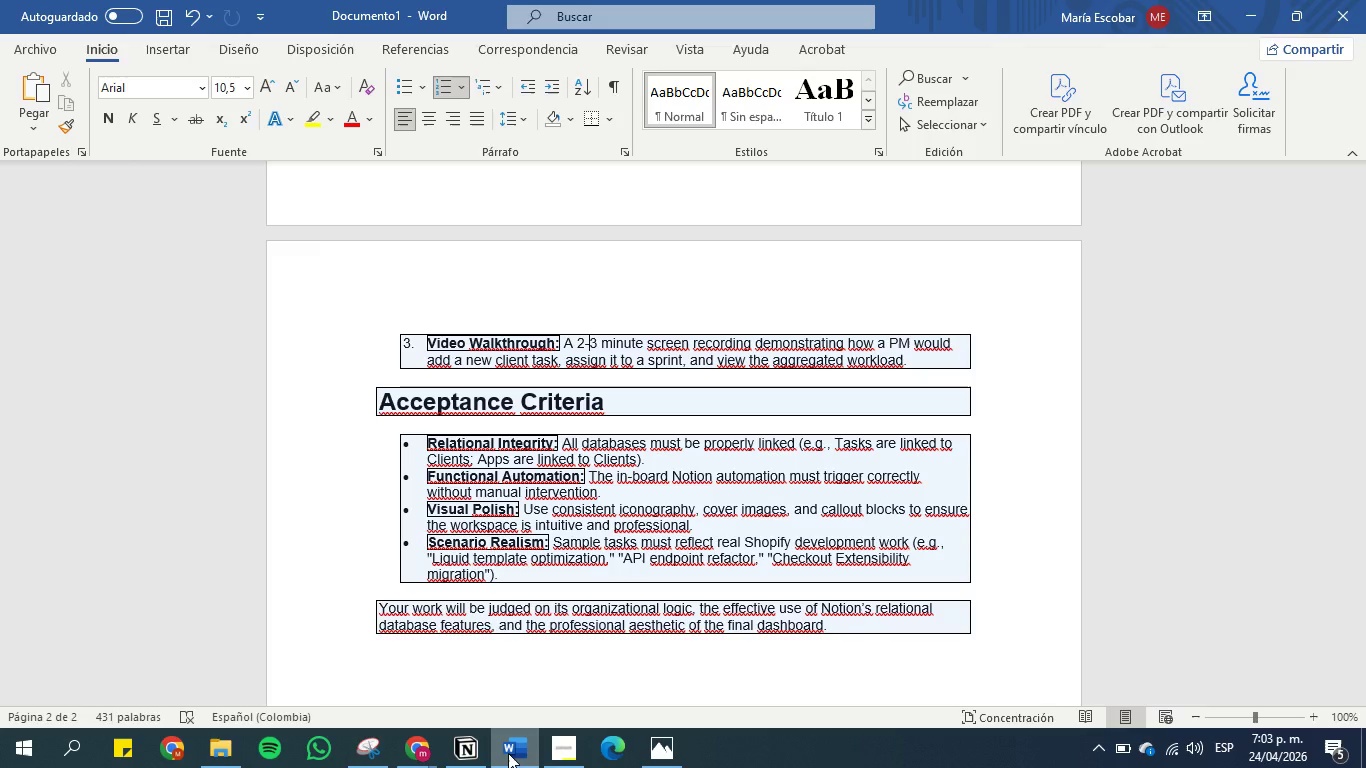 
left_click([1244, 11])
 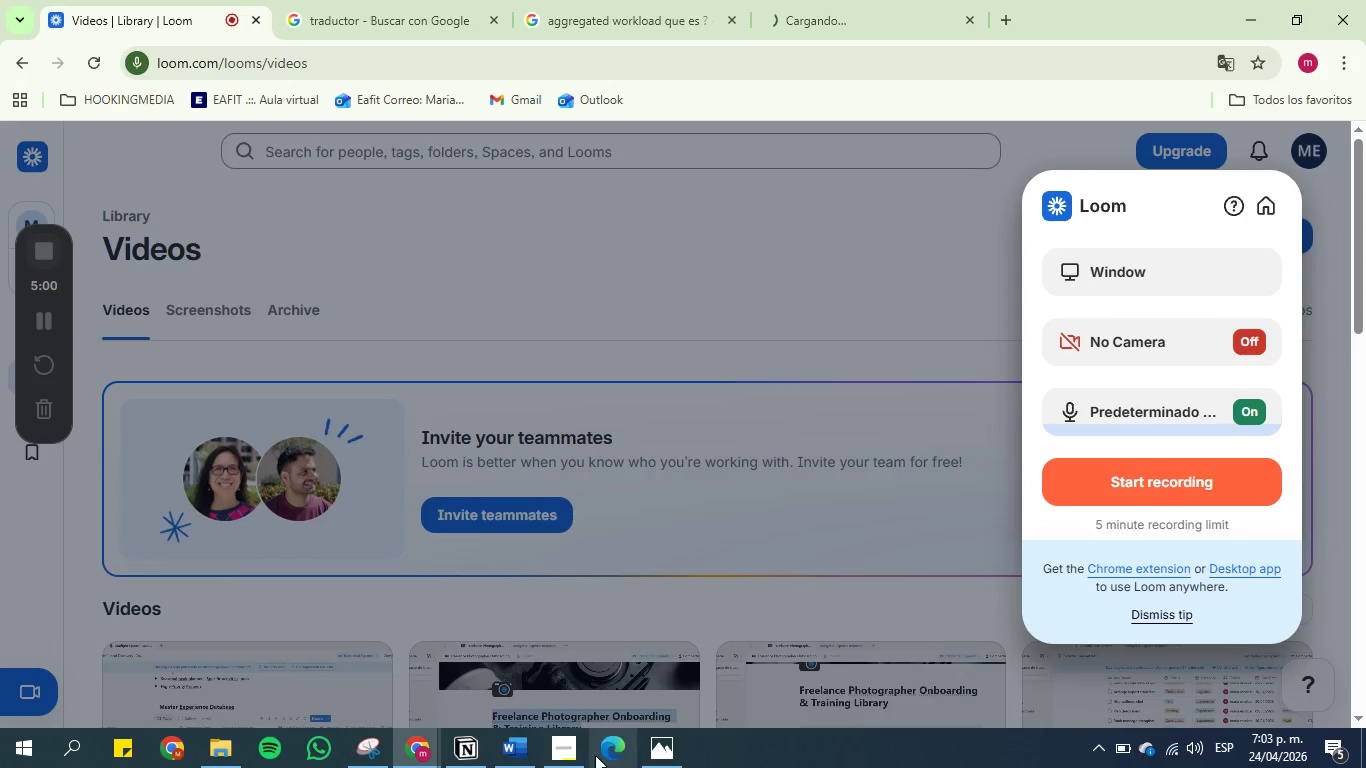 
left_click([449, 755])
 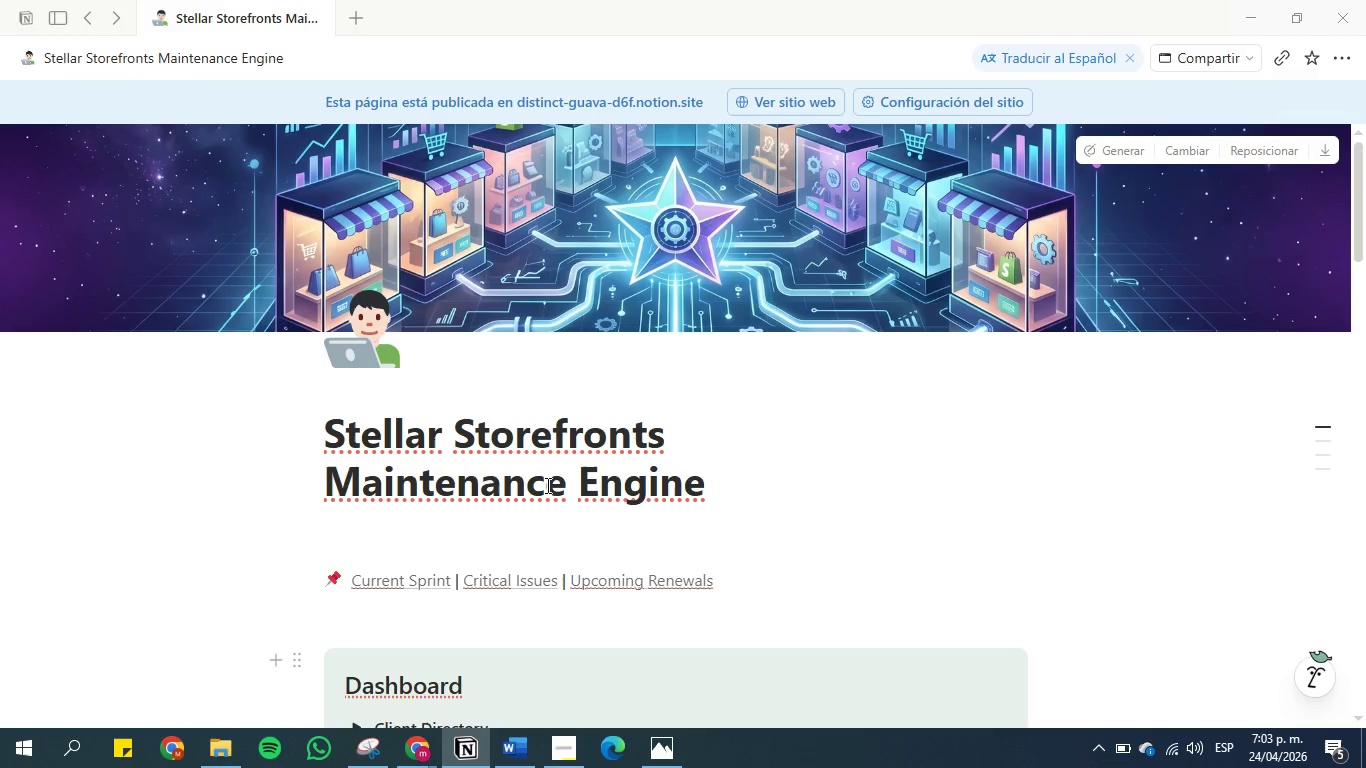 
scroll: coordinate [699, 461], scroll_direction: down, amount: 17.0
 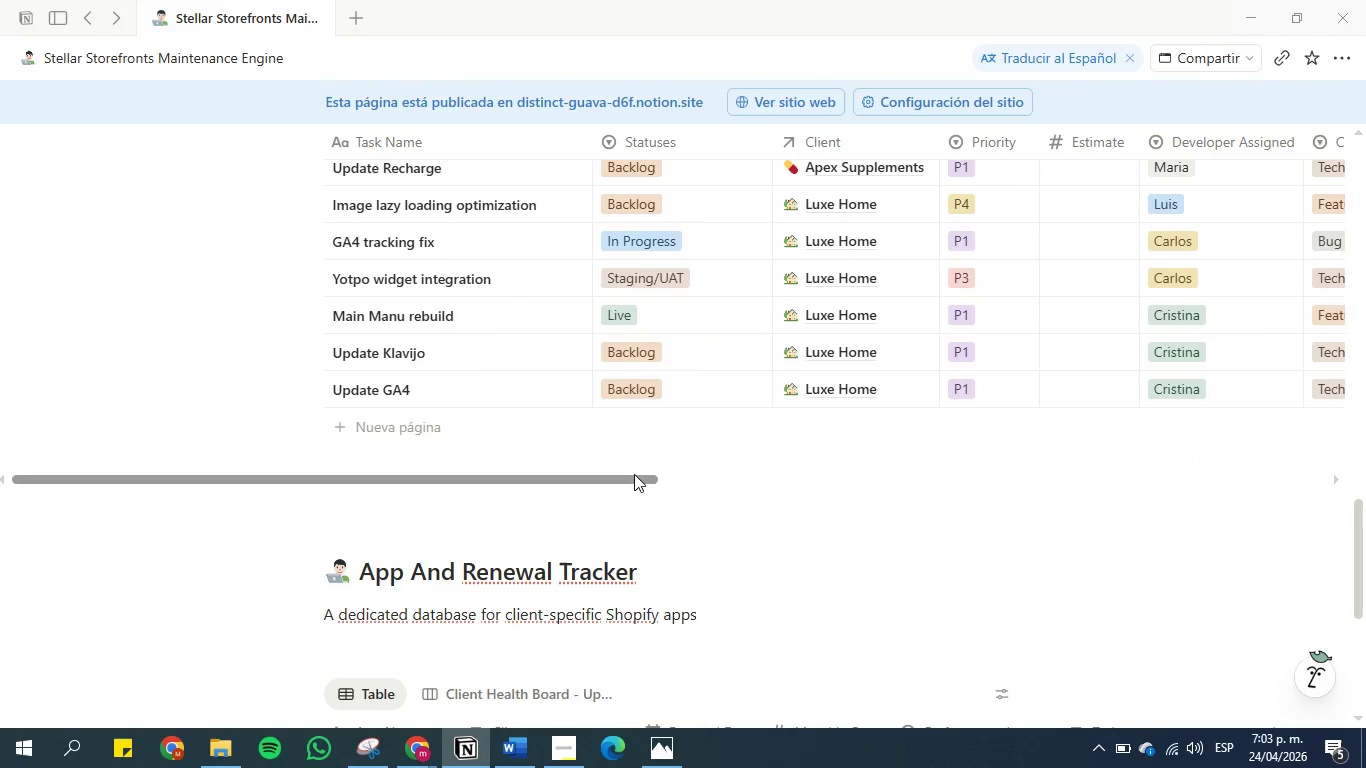 
left_click_drag(start_coordinate=[631, 476], to_coordinate=[1333, 465])
 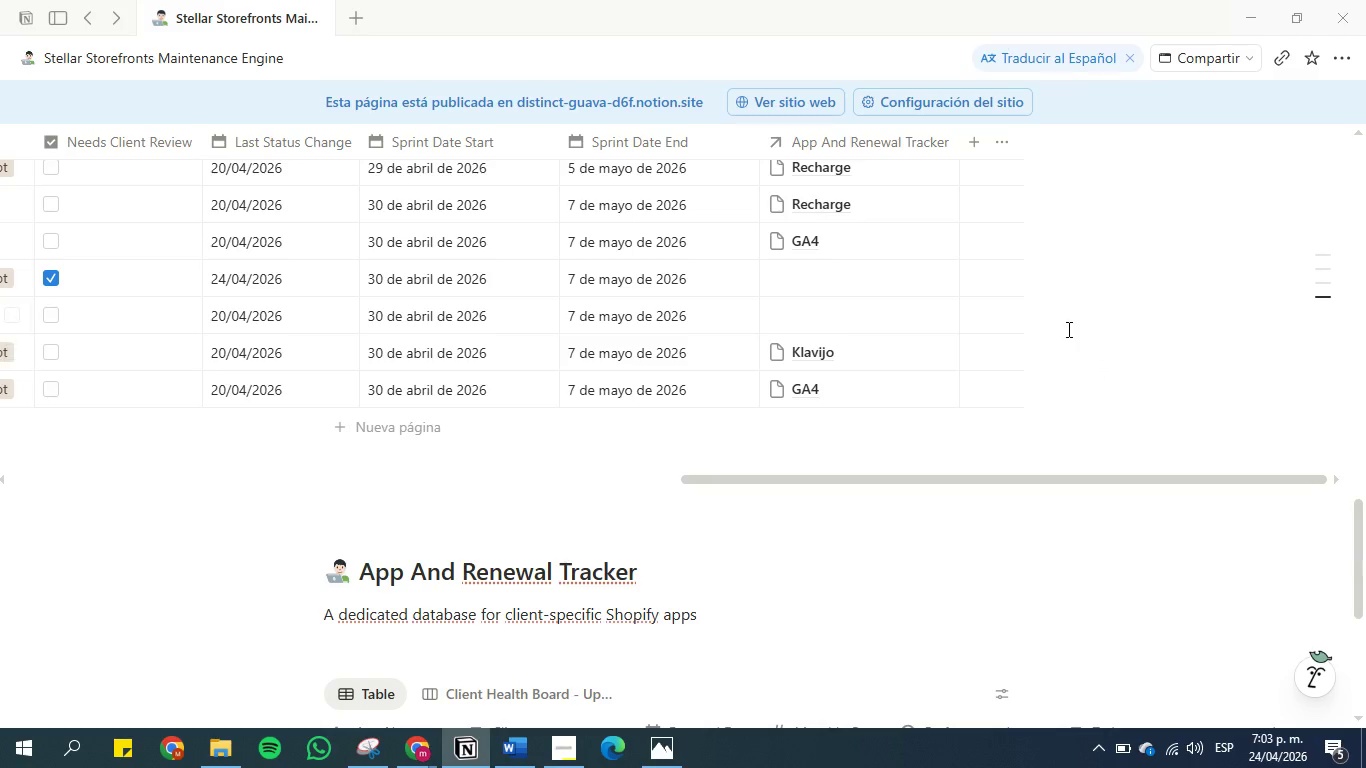 
scroll: coordinate [1067, 329], scroll_direction: up, amount: 6.0
 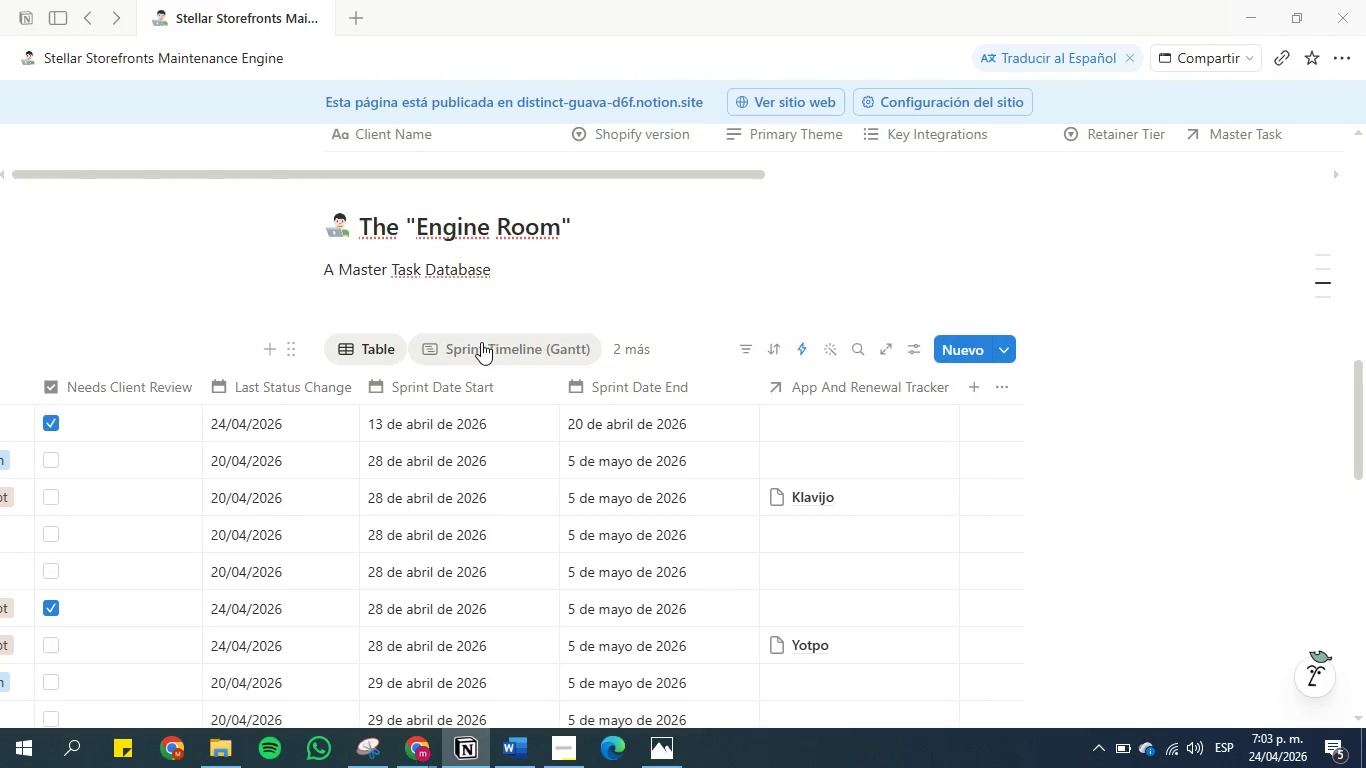 
wait(6.09)
 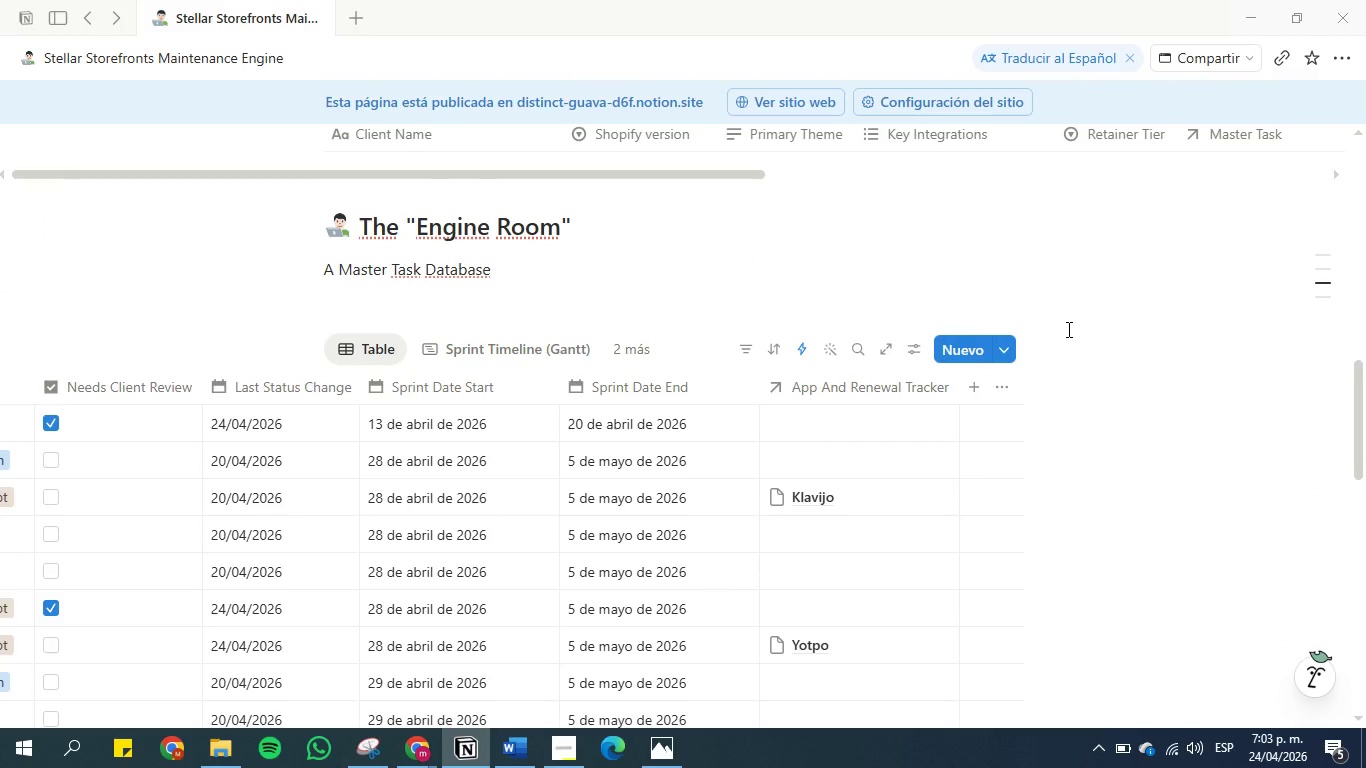 
scroll: coordinate [1024, 650], scroll_direction: down, amount: 4.0
 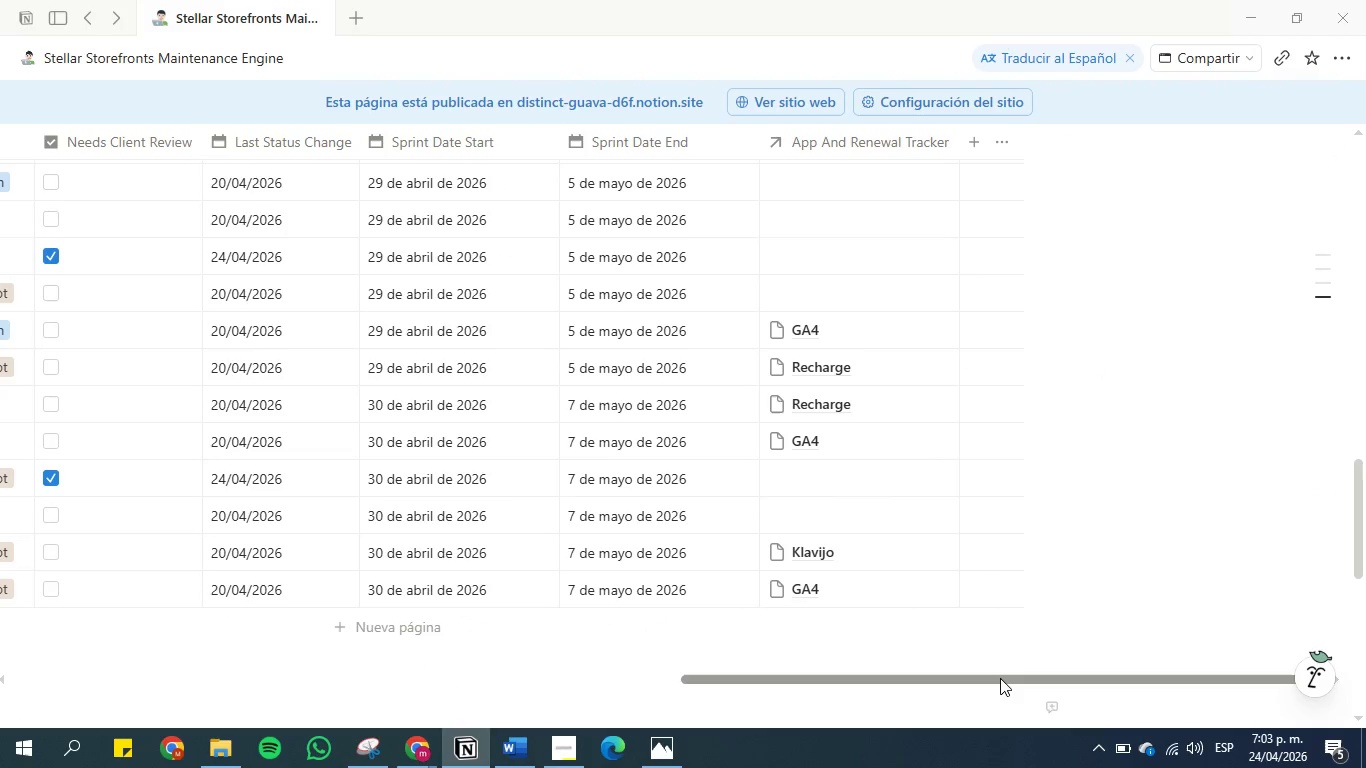 
left_click_drag(start_coordinate=[1000, 678], to_coordinate=[55, 625])
 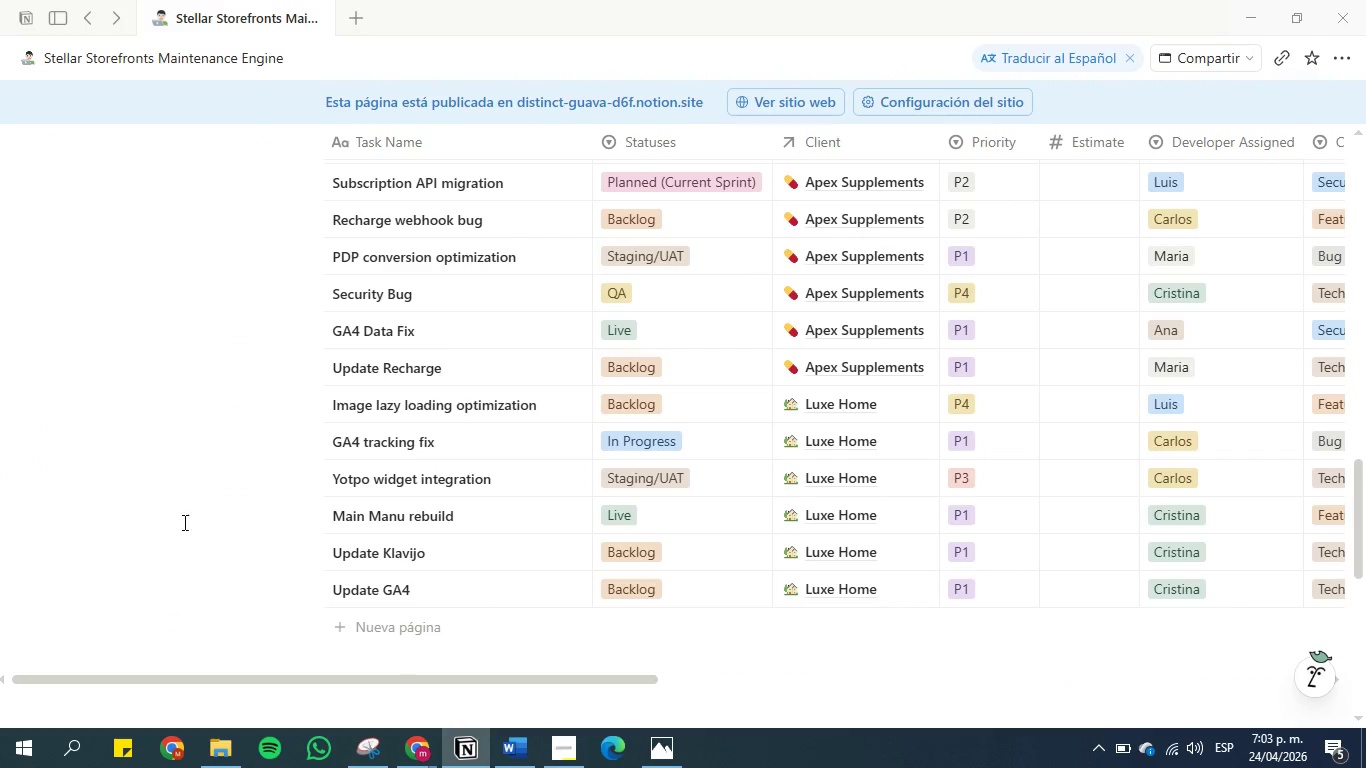 
scroll: coordinate [255, 562], scroll_direction: up, amount: 15.0
 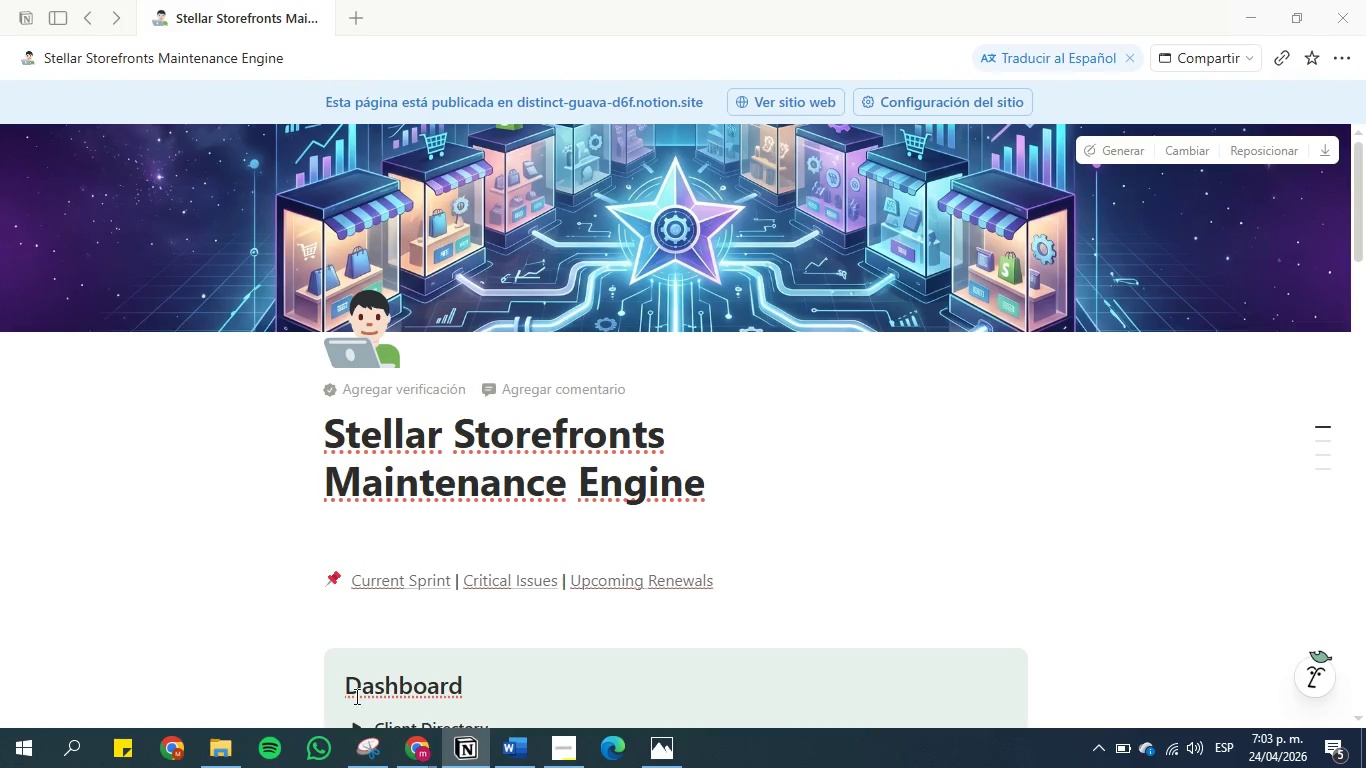 
left_click([408, 749])
 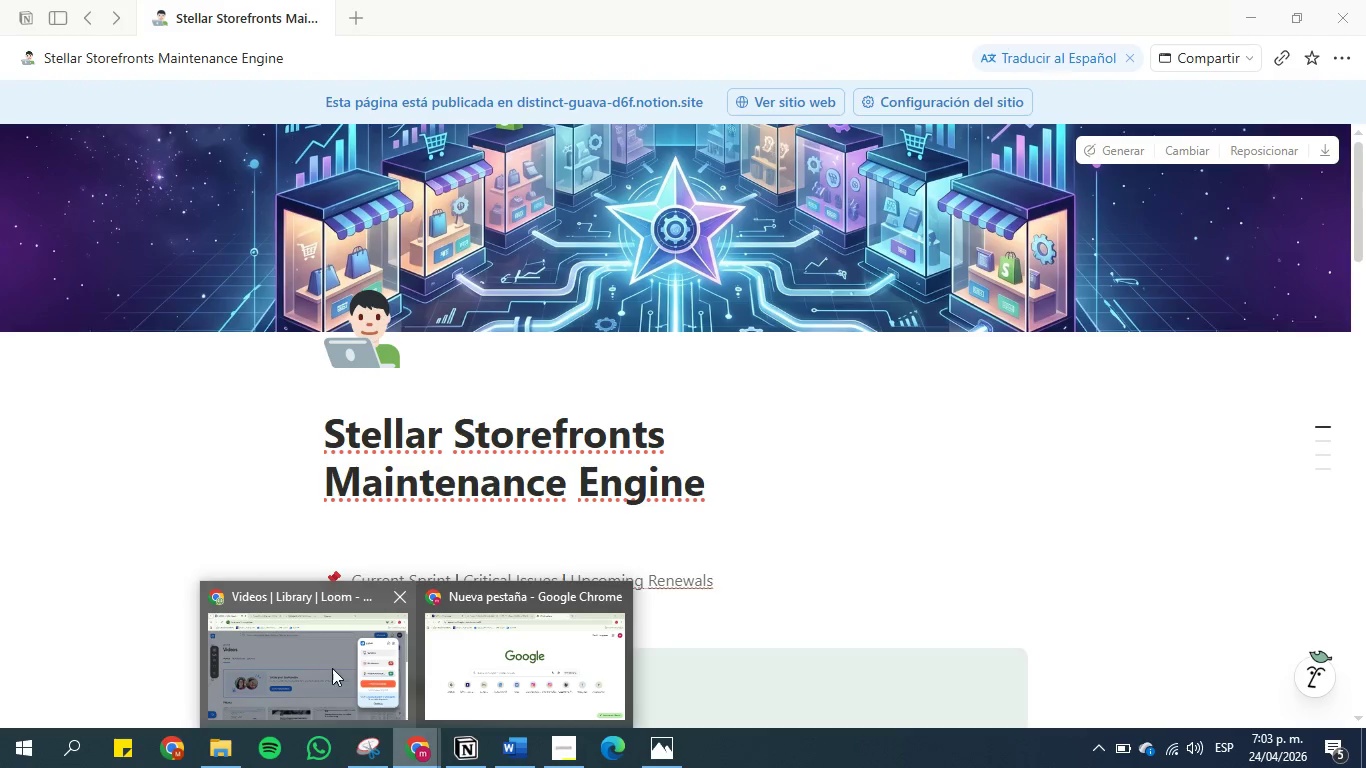 
left_click([321, 666])
 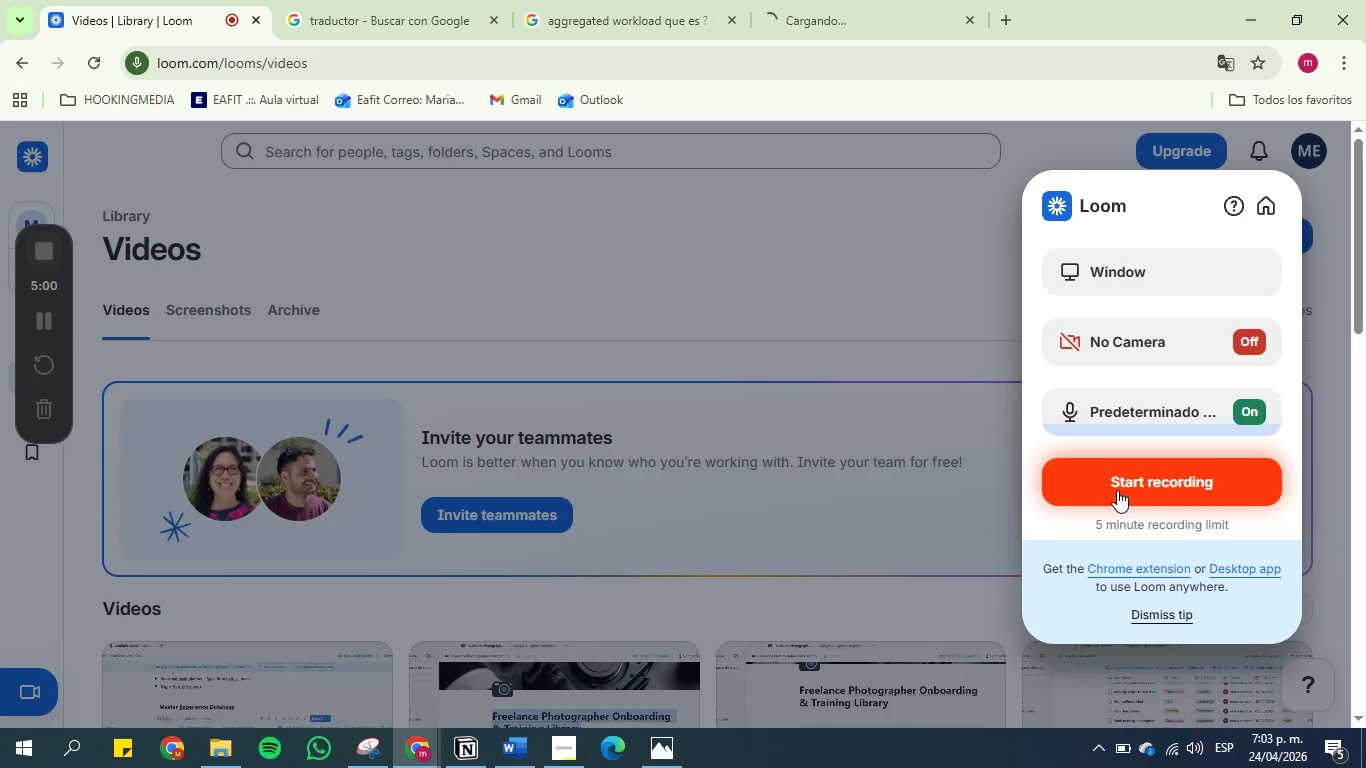 
wait(8.0)
 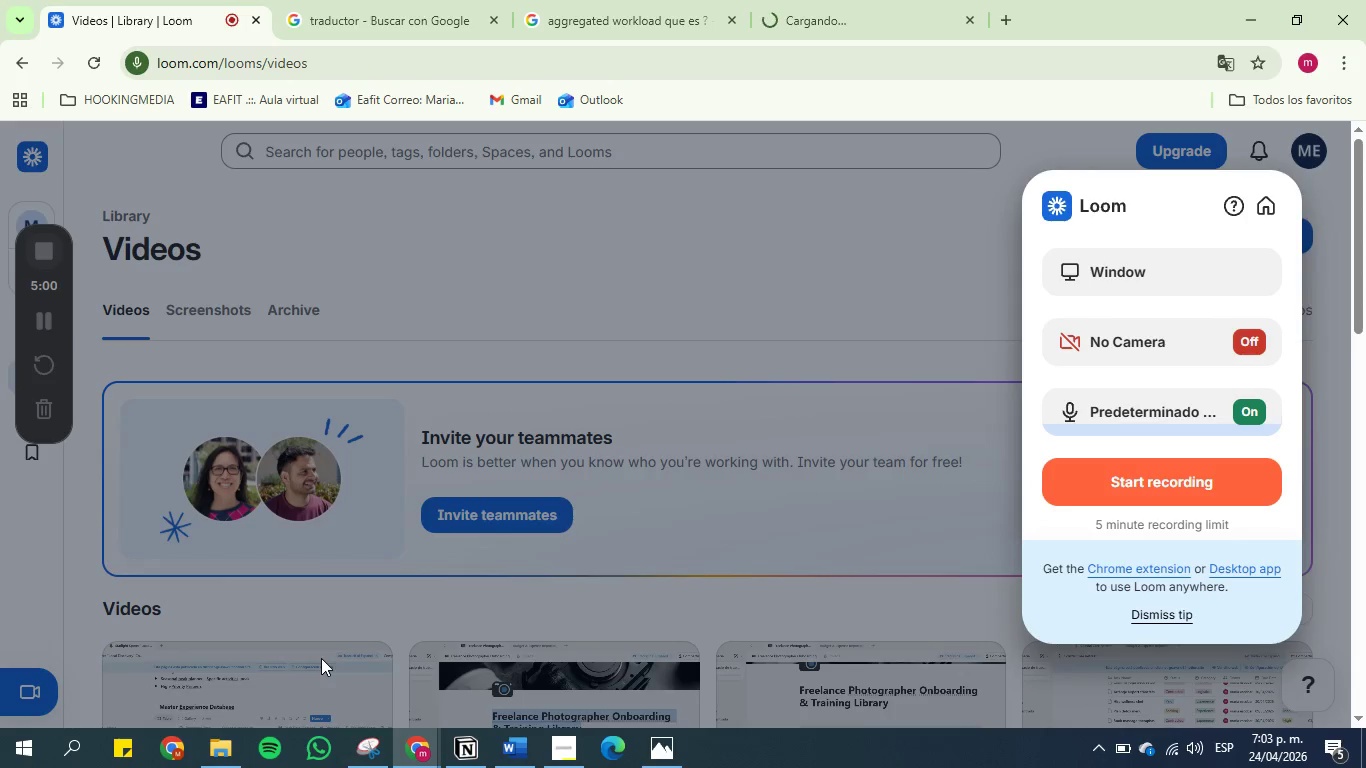 
left_click([1117, 490])
 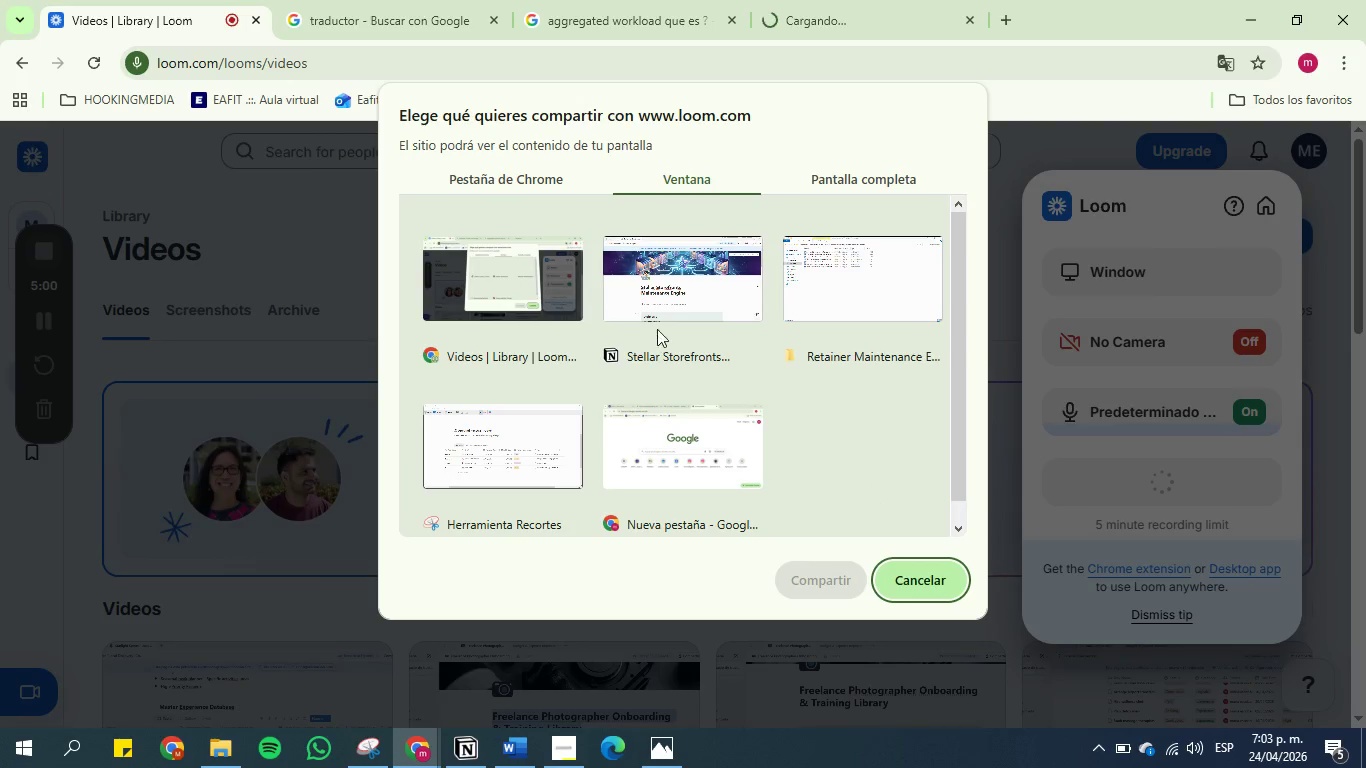 
left_click([660, 298])
 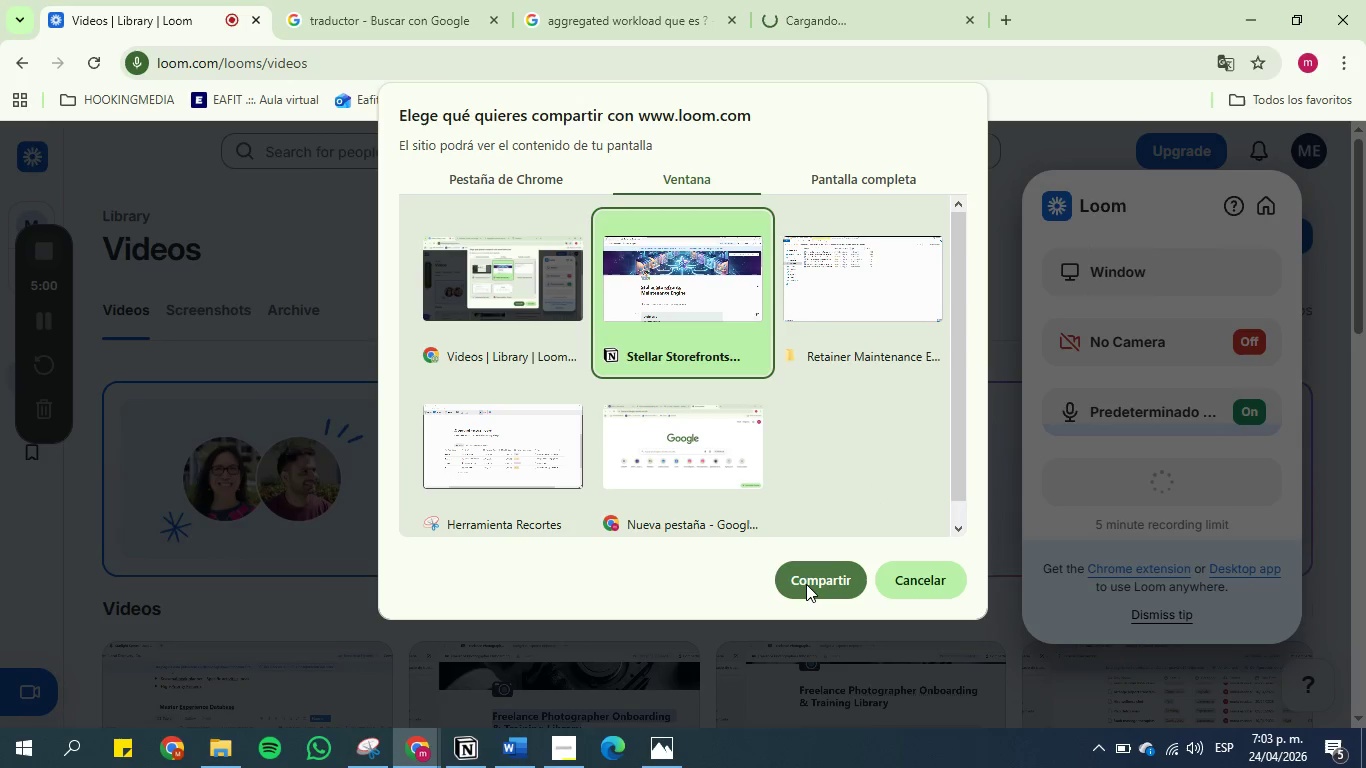 
left_click([806, 584])
 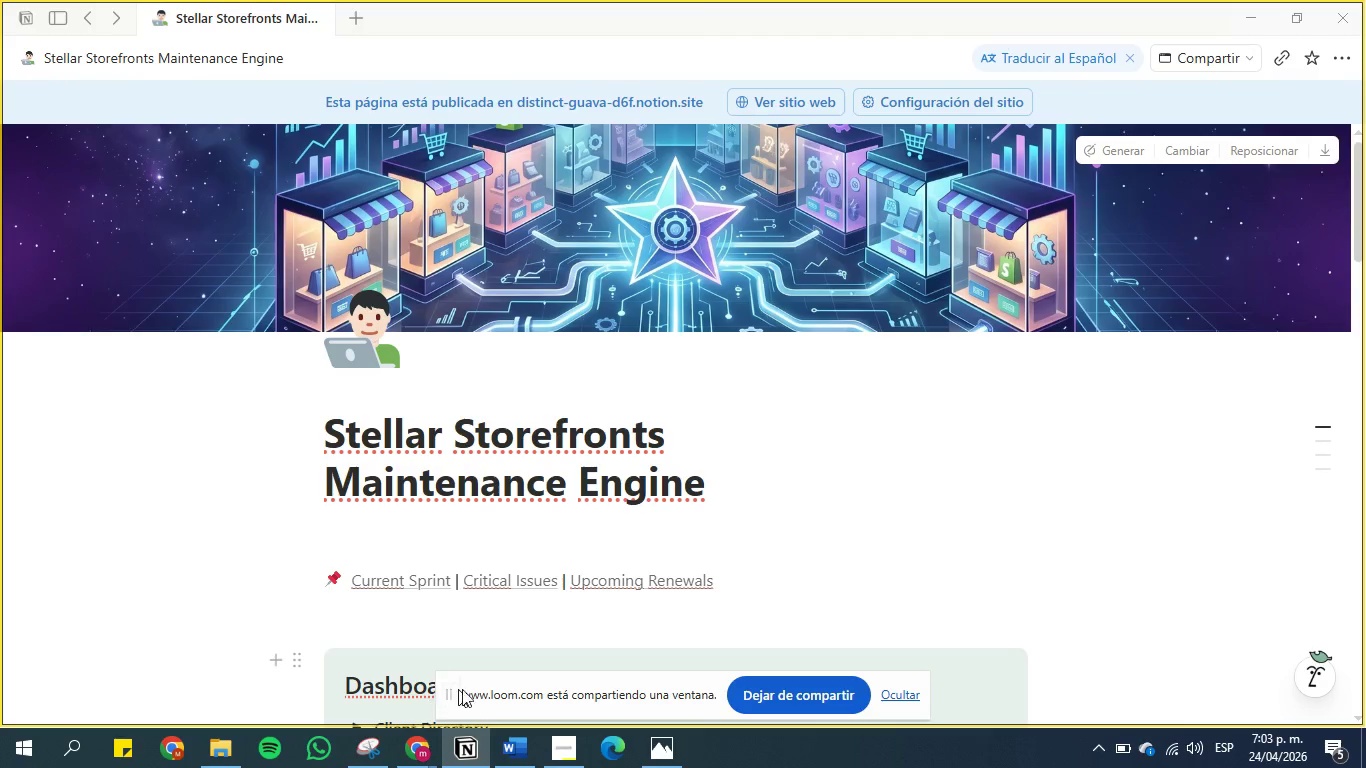 
mouse_move([451, 749])
 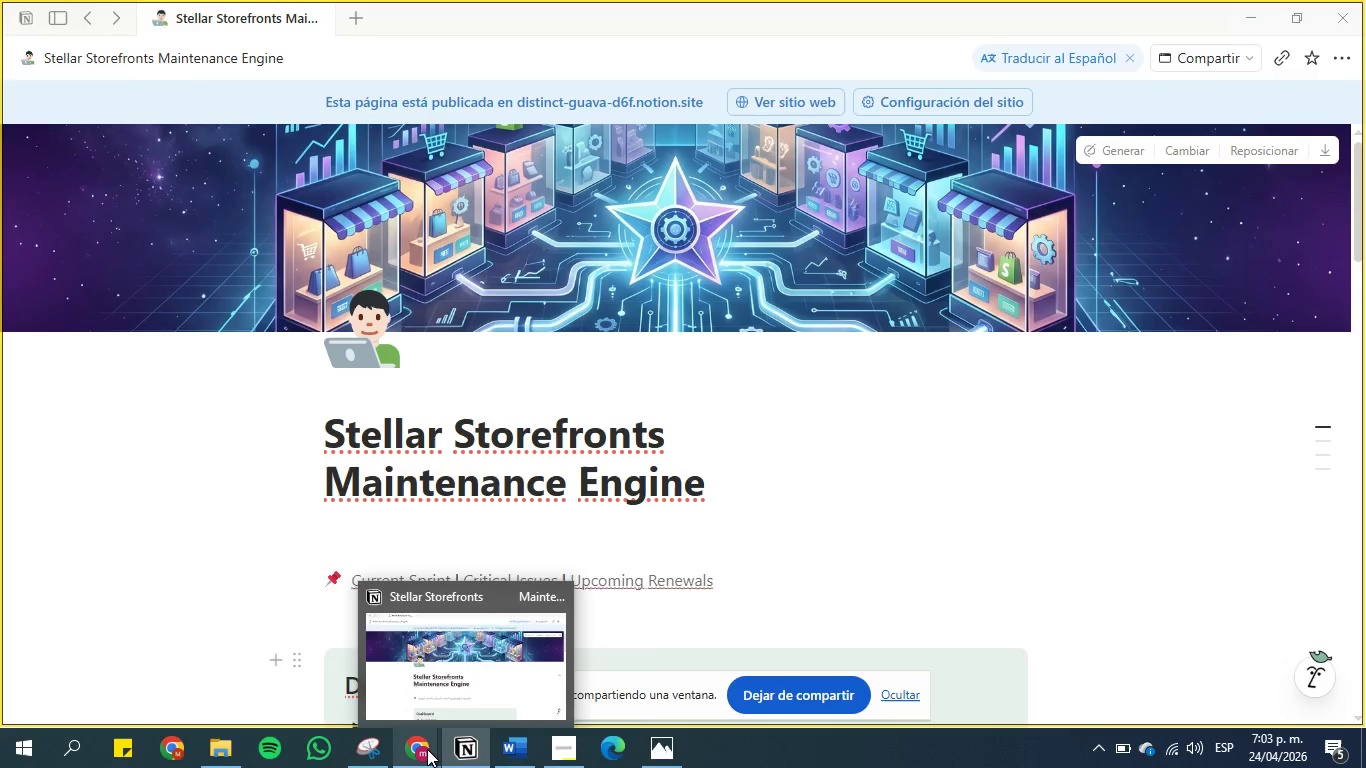 
left_click([427, 749])
 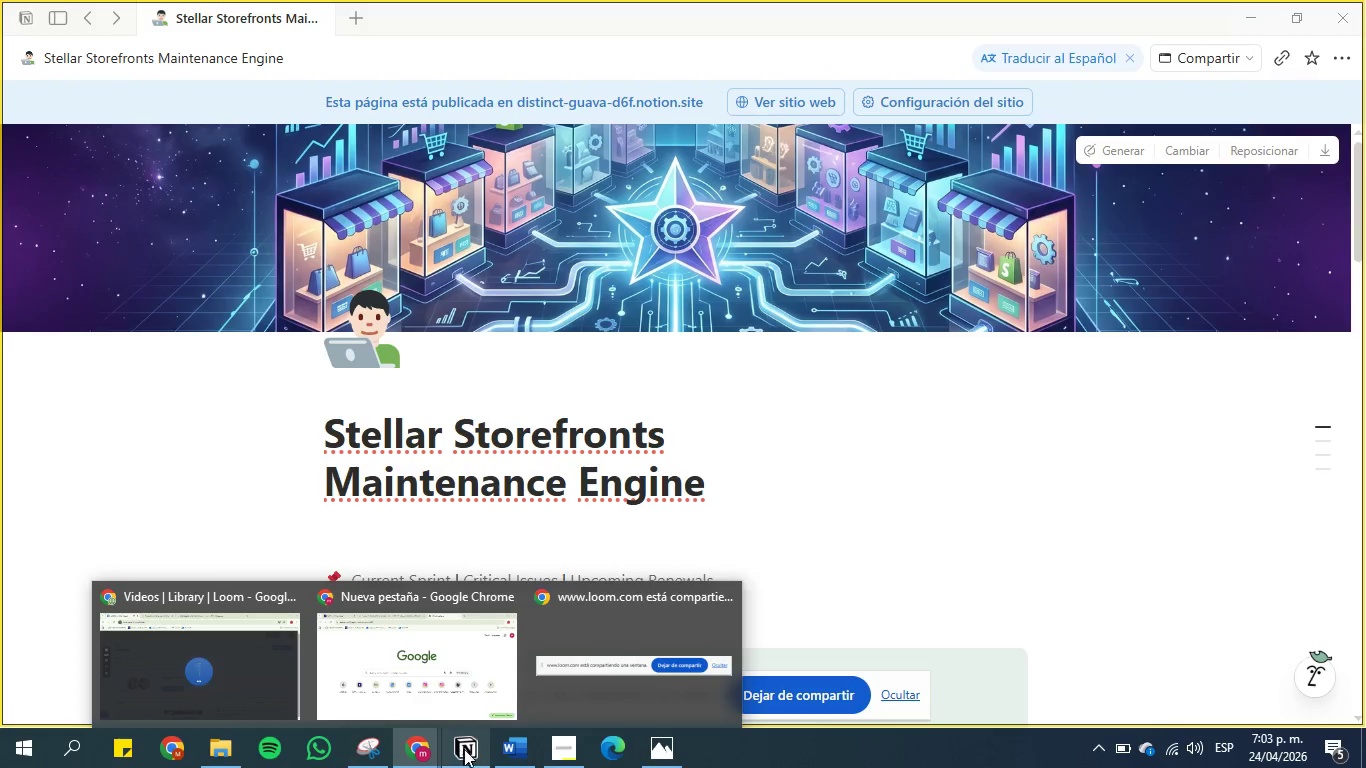 
left_click([467, 749])
 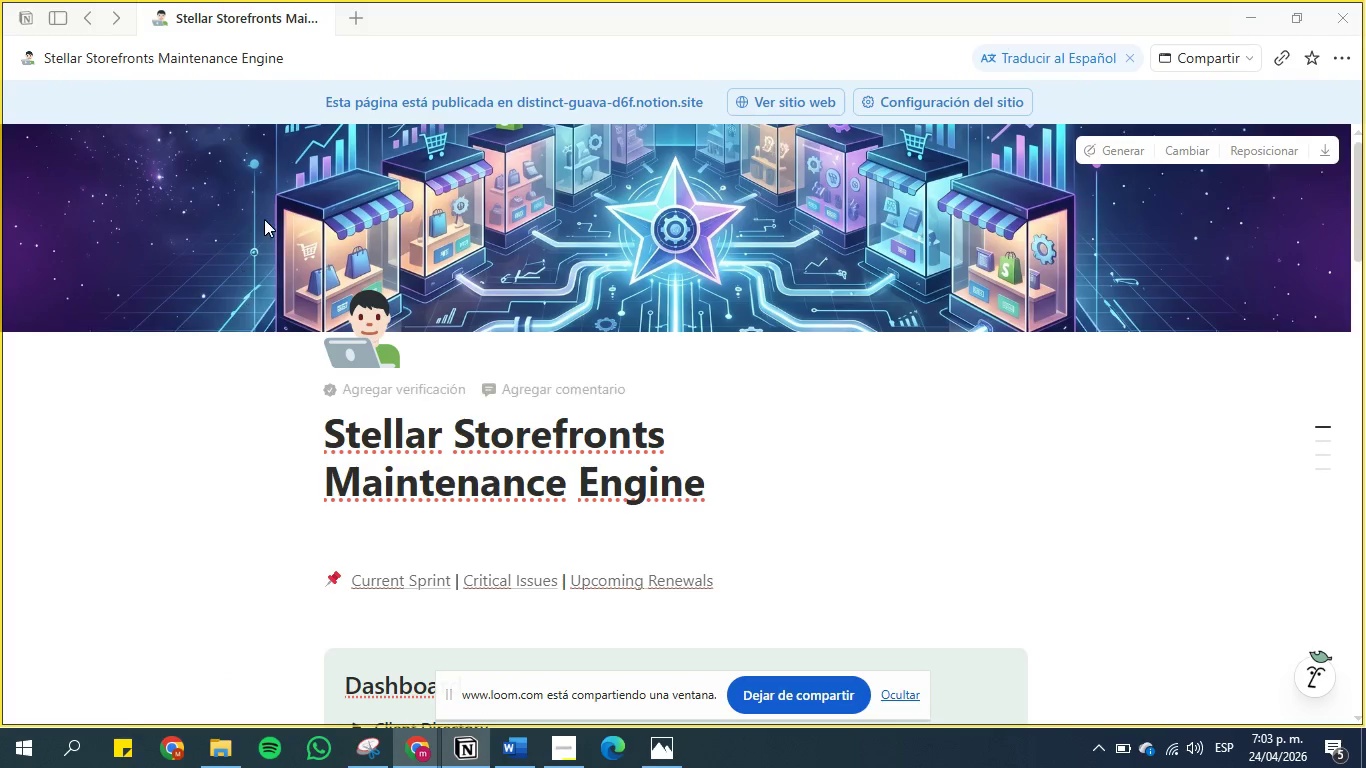 
scroll: coordinate [285, 270], scroll_direction: down, amount: 1.0
 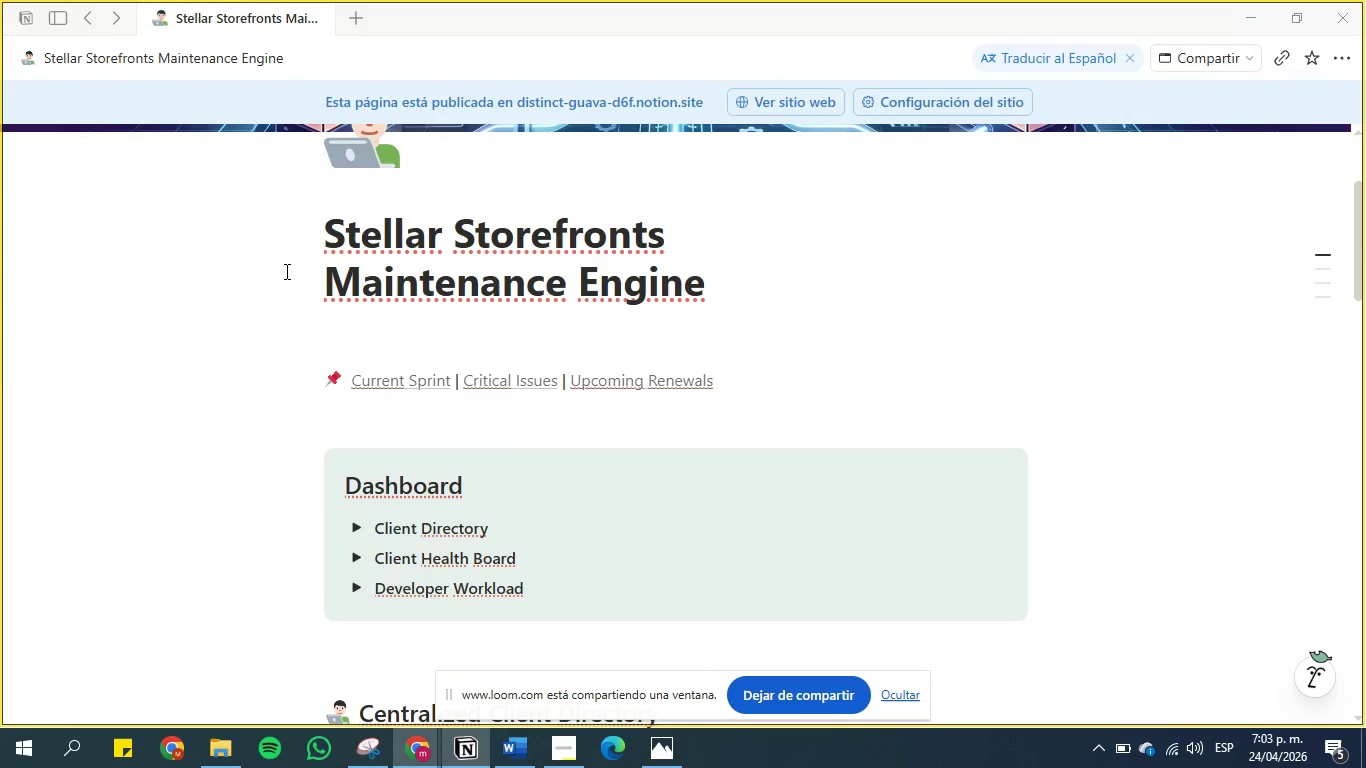 
scroll: coordinate [285, 271], scroll_direction: none, amount: 0.0
 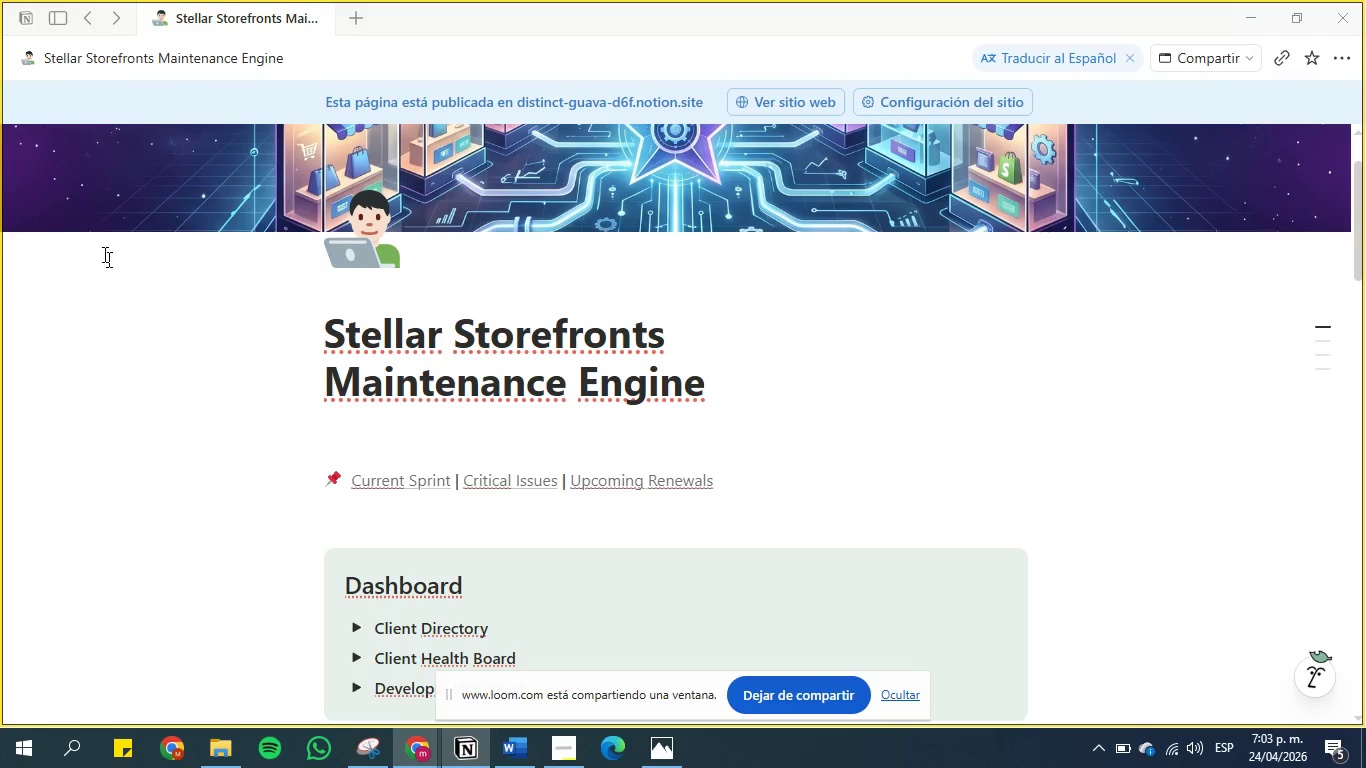 
wait(6.05)
 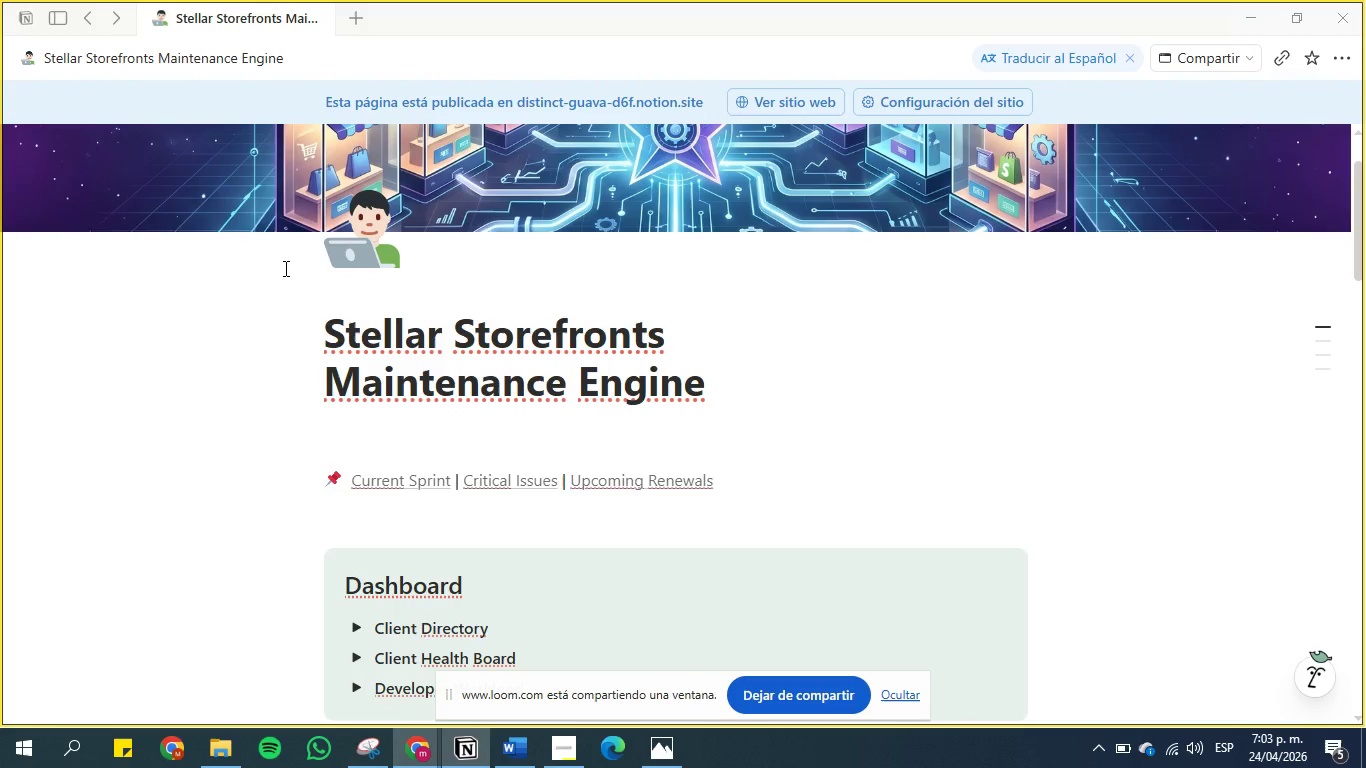 
scroll: coordinate [347, 317], scroll_direction: none, amount: 0.0
 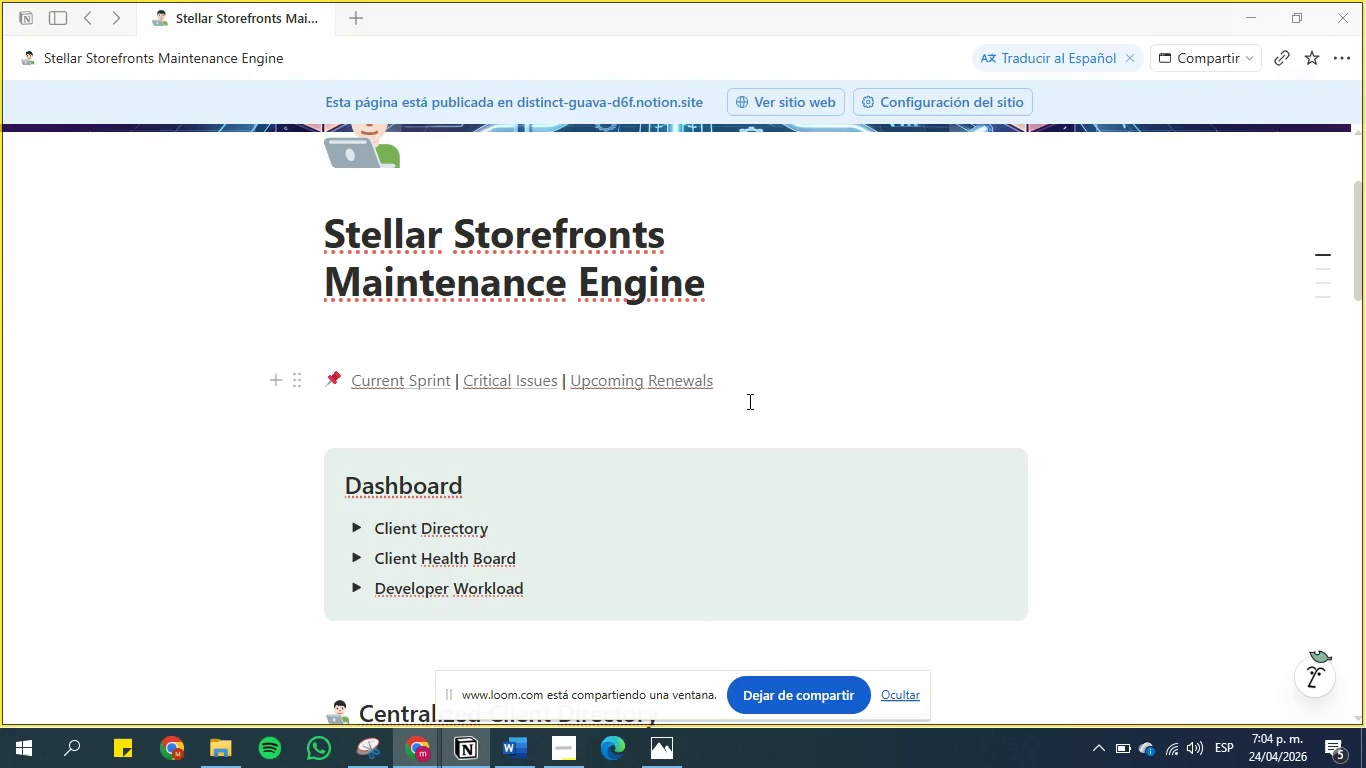 
wait(5.19)
 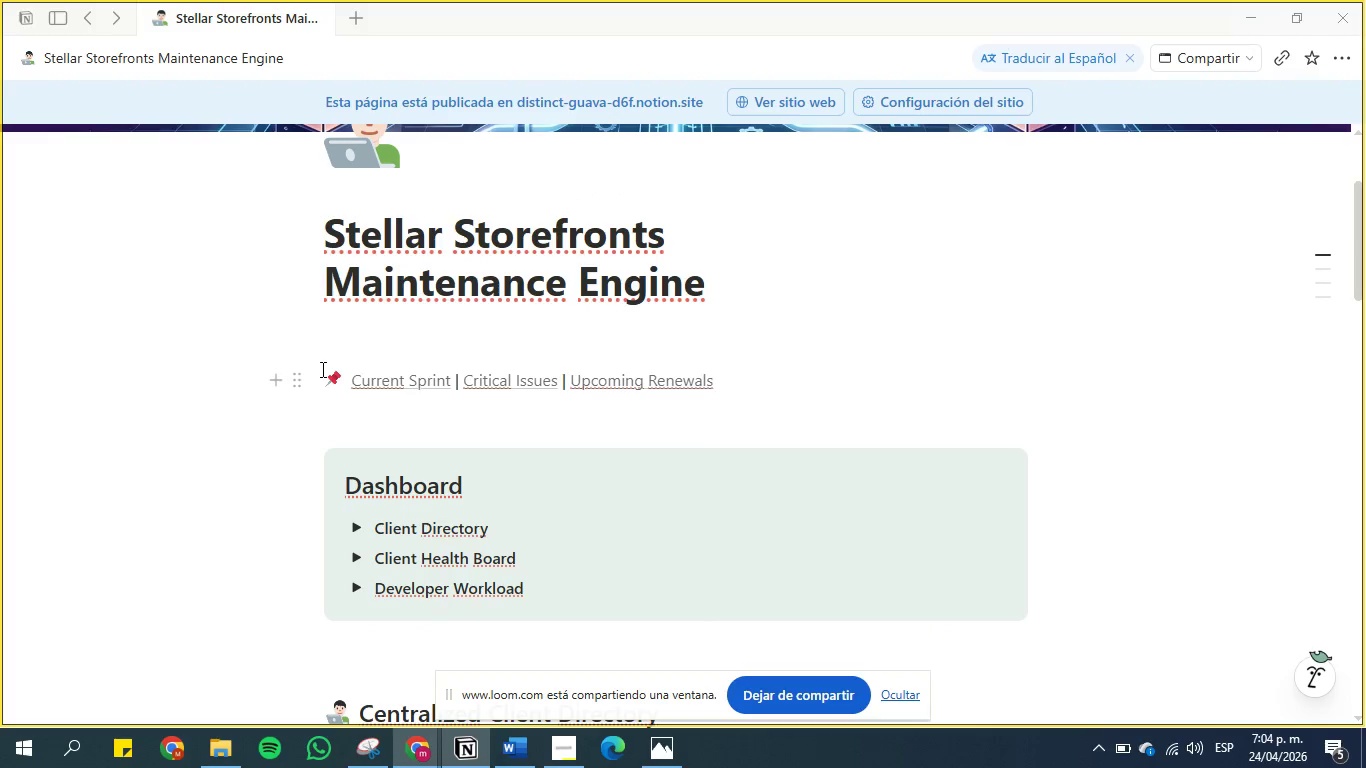 
left_click([798, 383])
 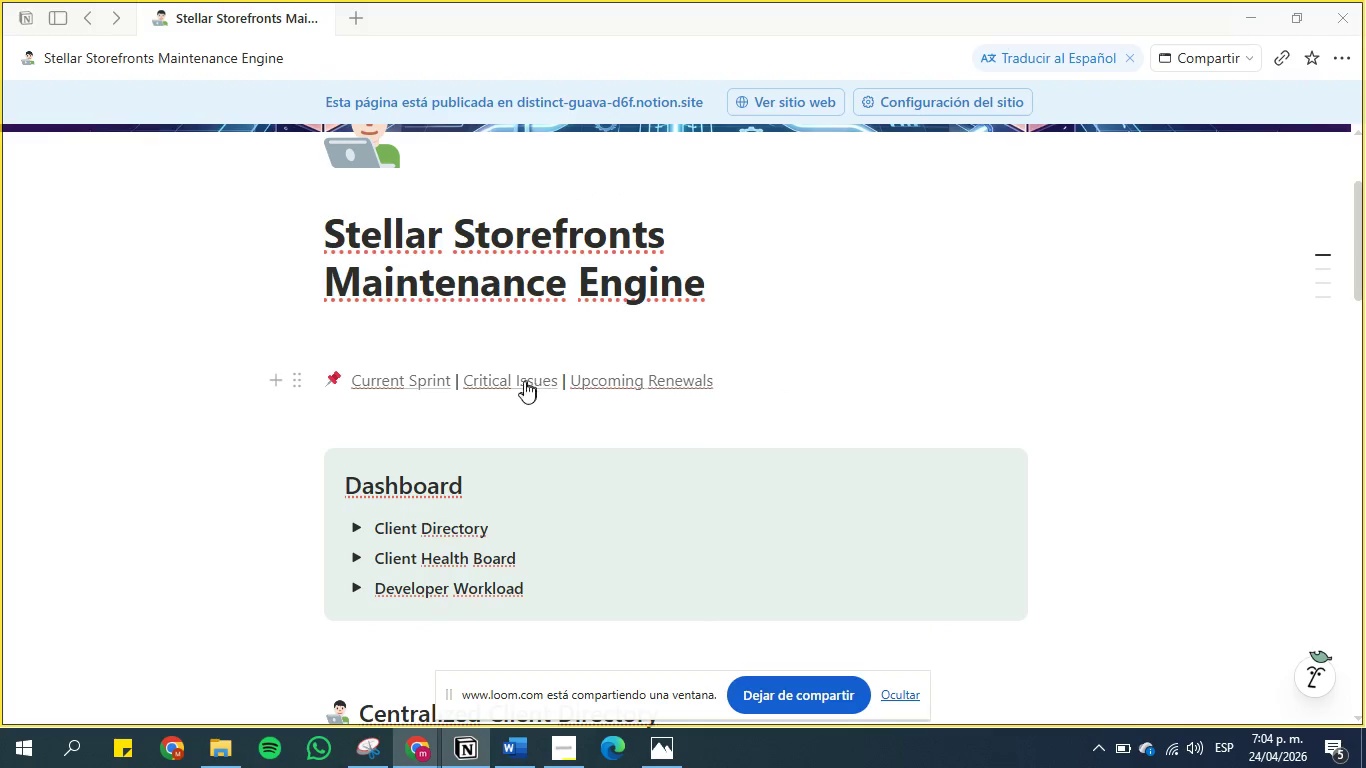 
scroll: coordinate [360, 391], scroll_direction: down, amount: 1.0
 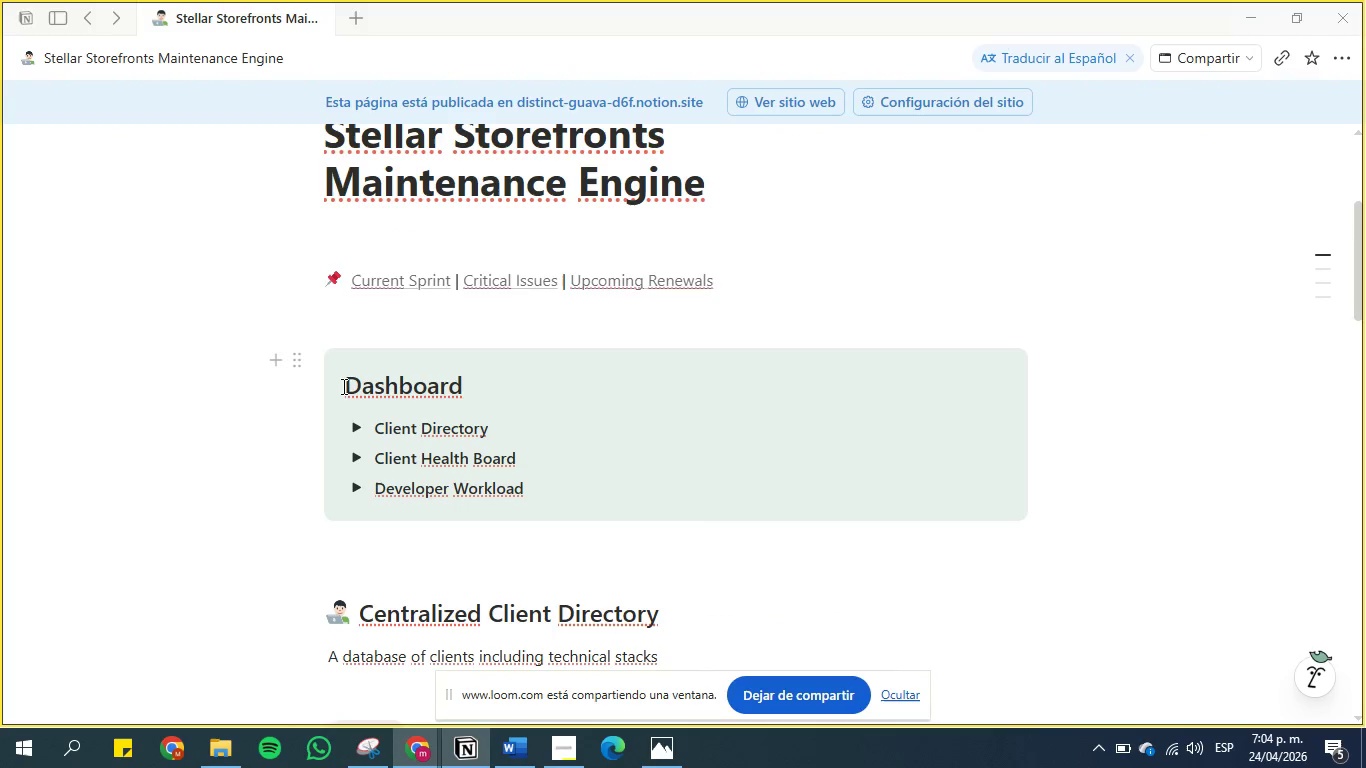 
left_click([351, 433])
 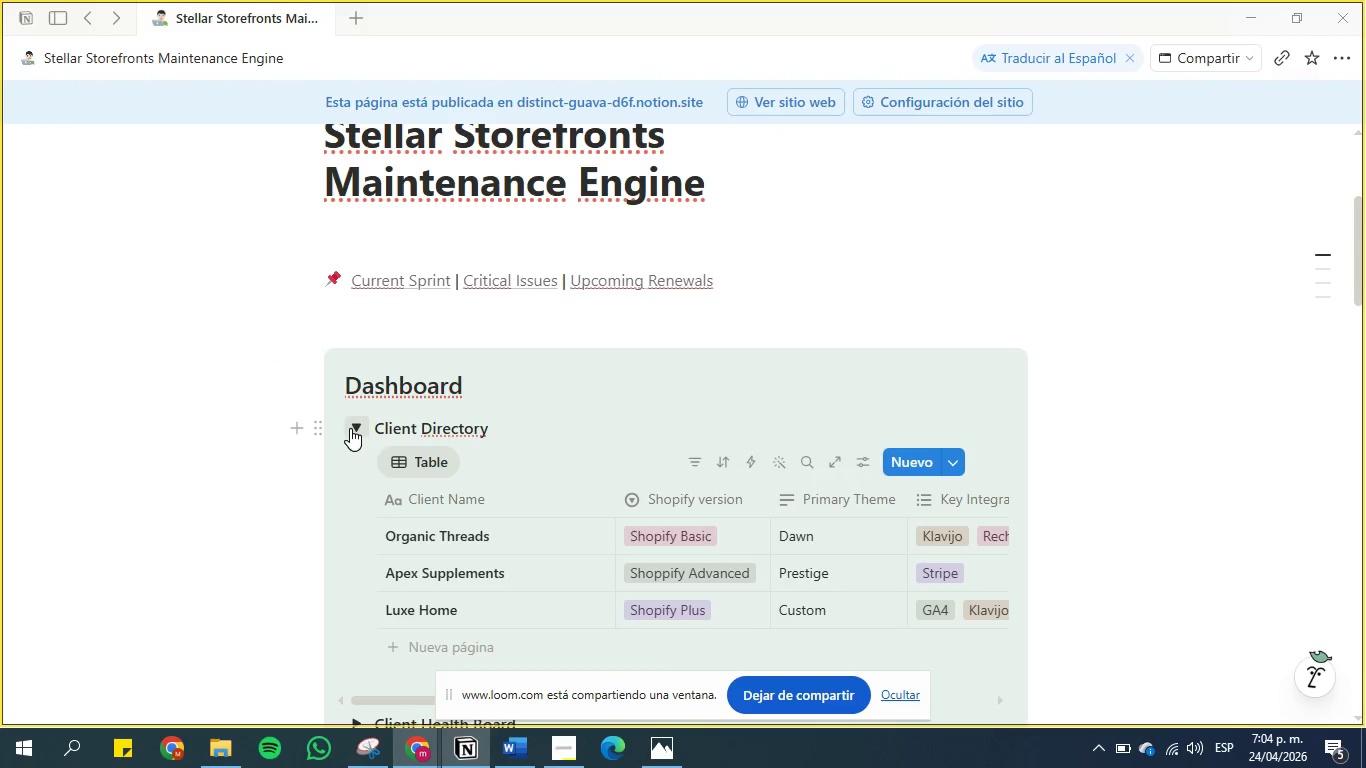 
left_click([350, 425])
 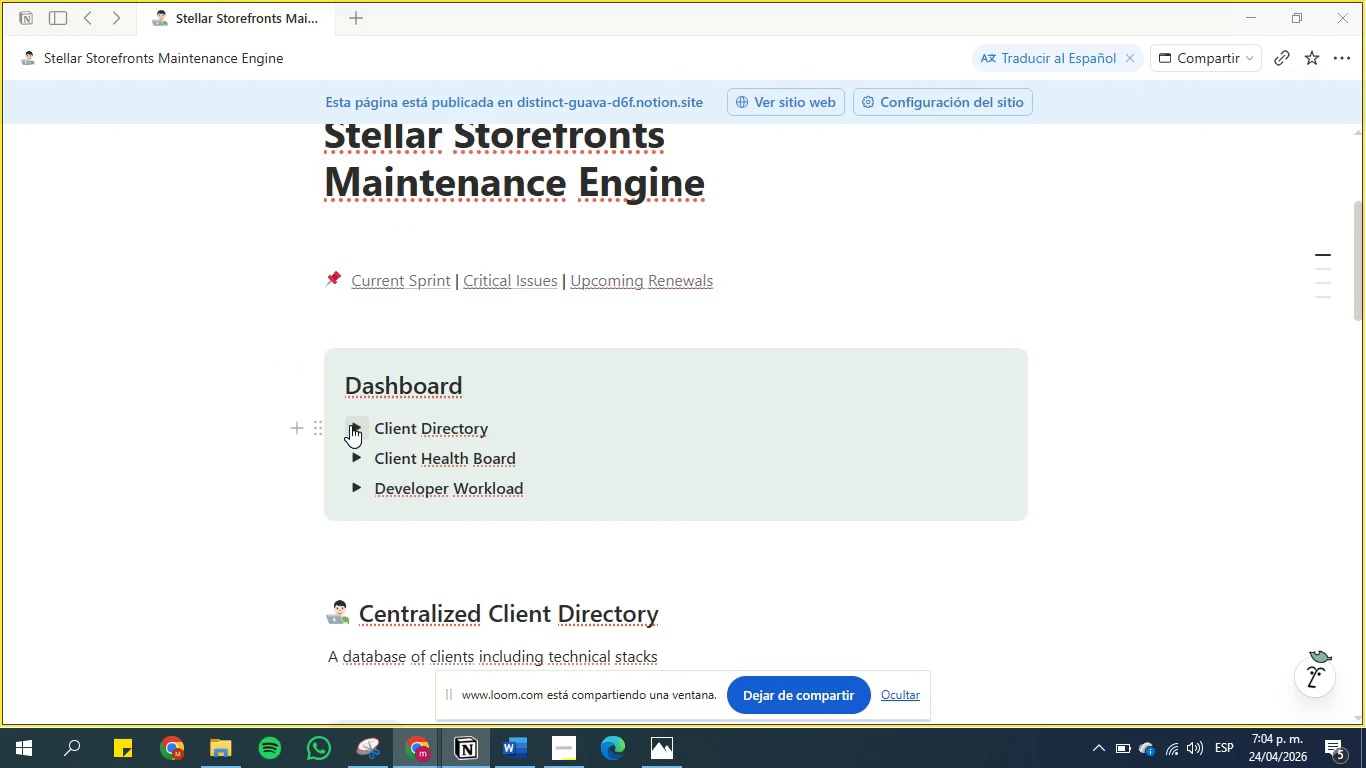 
scroll: coordinate [350, 423], scroll_direction: down, amount: 1.0
 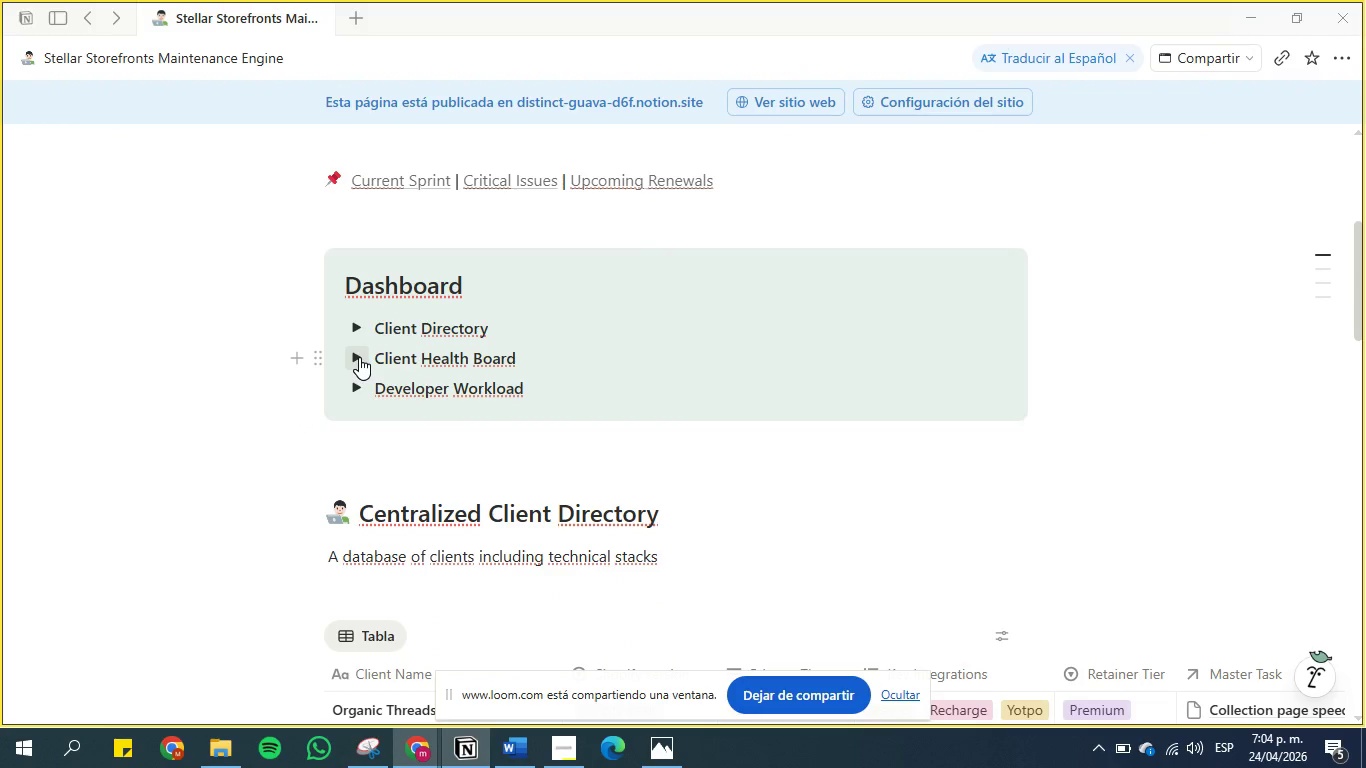 
left_click([359, 357])
 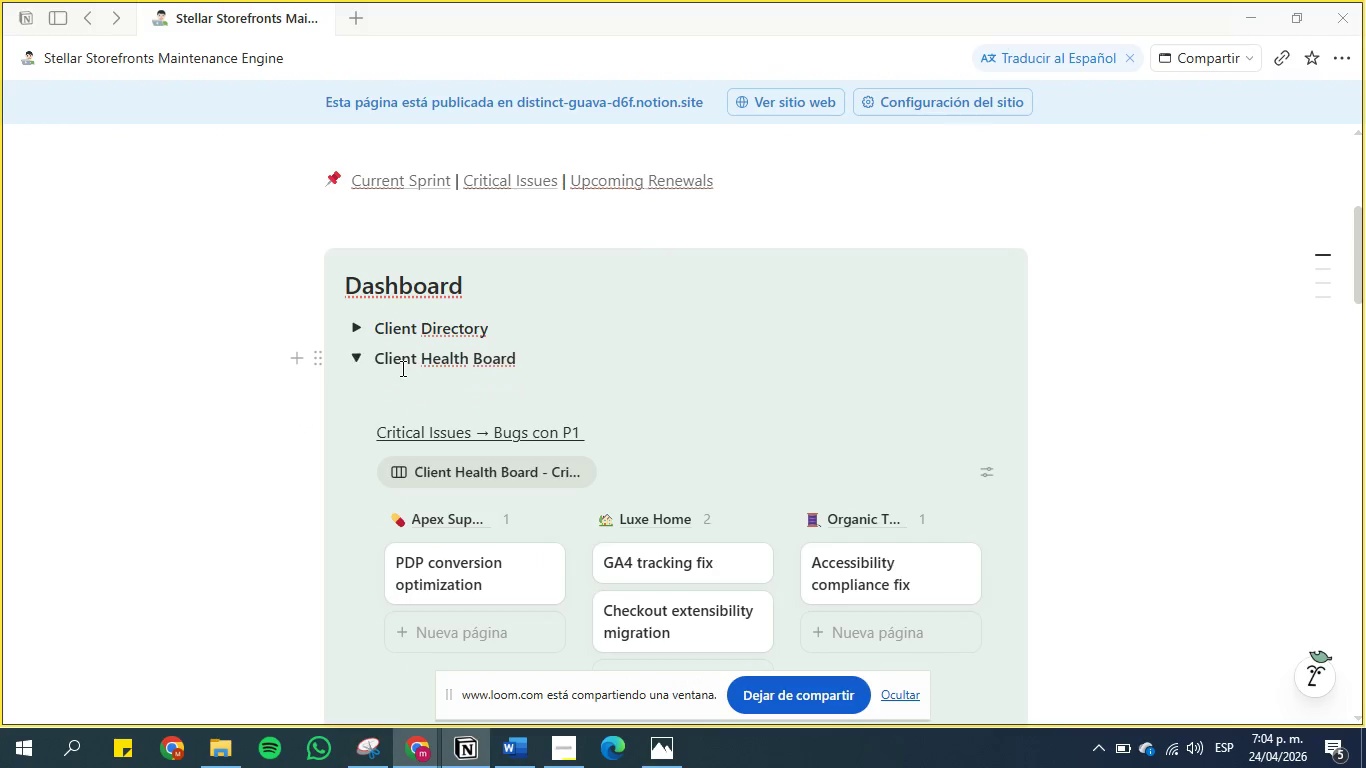 
scroll: coordinate [525, 360], scroll_direction: down, amount: 4.0
 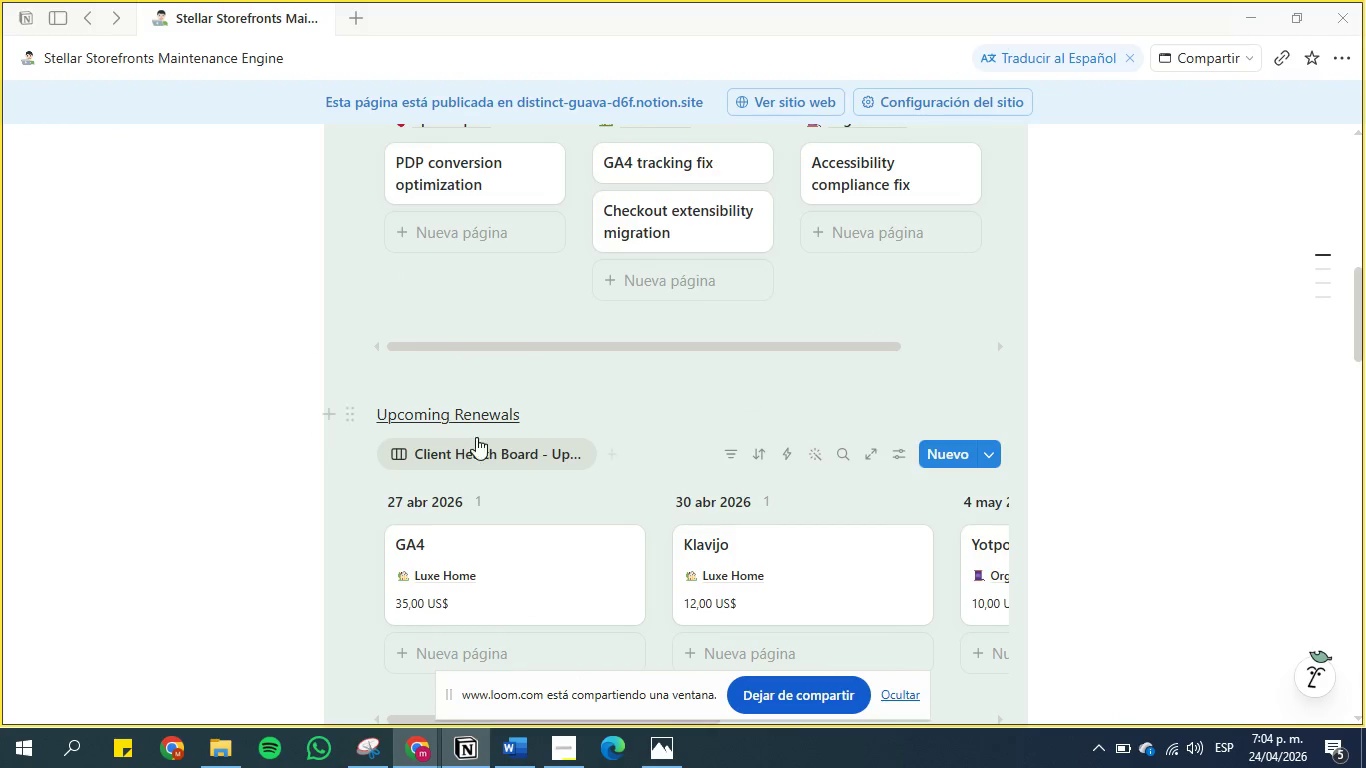 
scroll: coordinate [446, 404], scroll_direction: up, amount: 3.0
 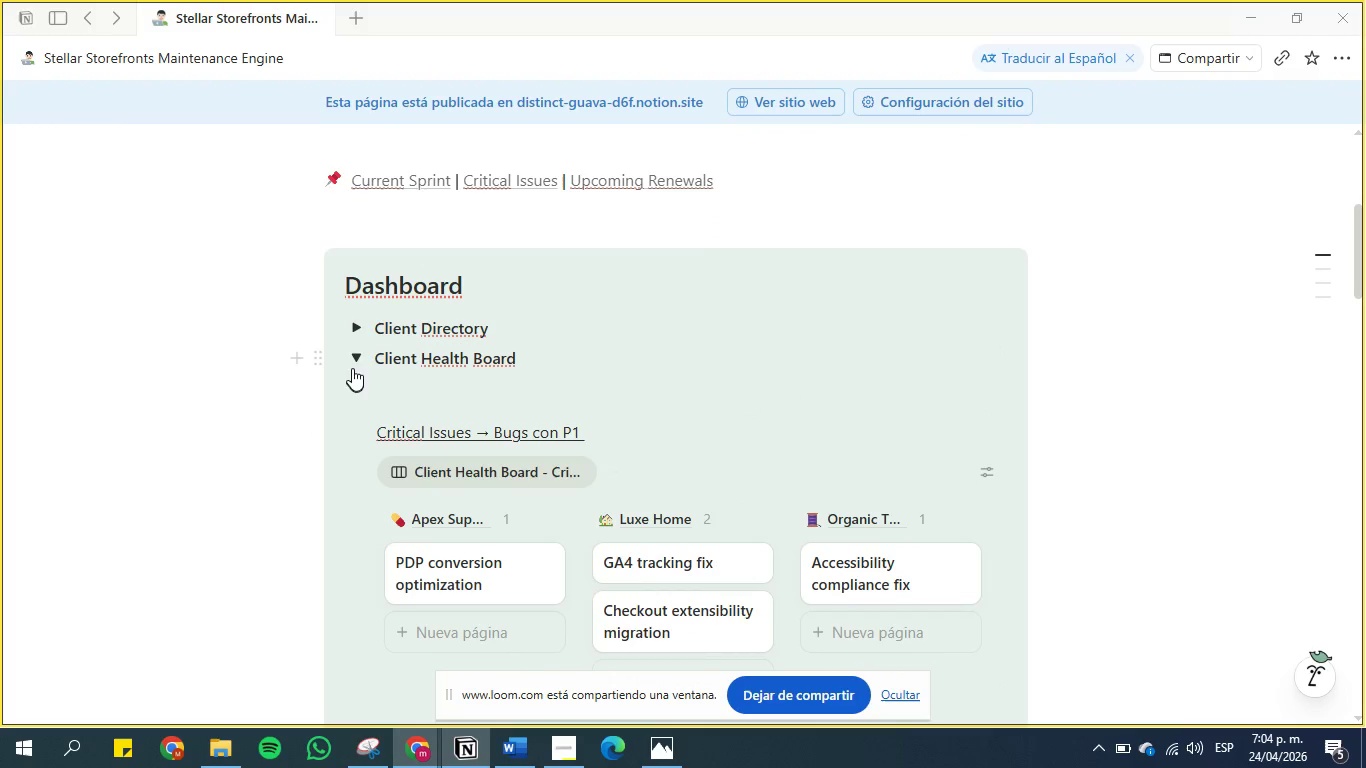 
scroll: coordinate [394, 381], scroll_direction: down, amount: 4.0
 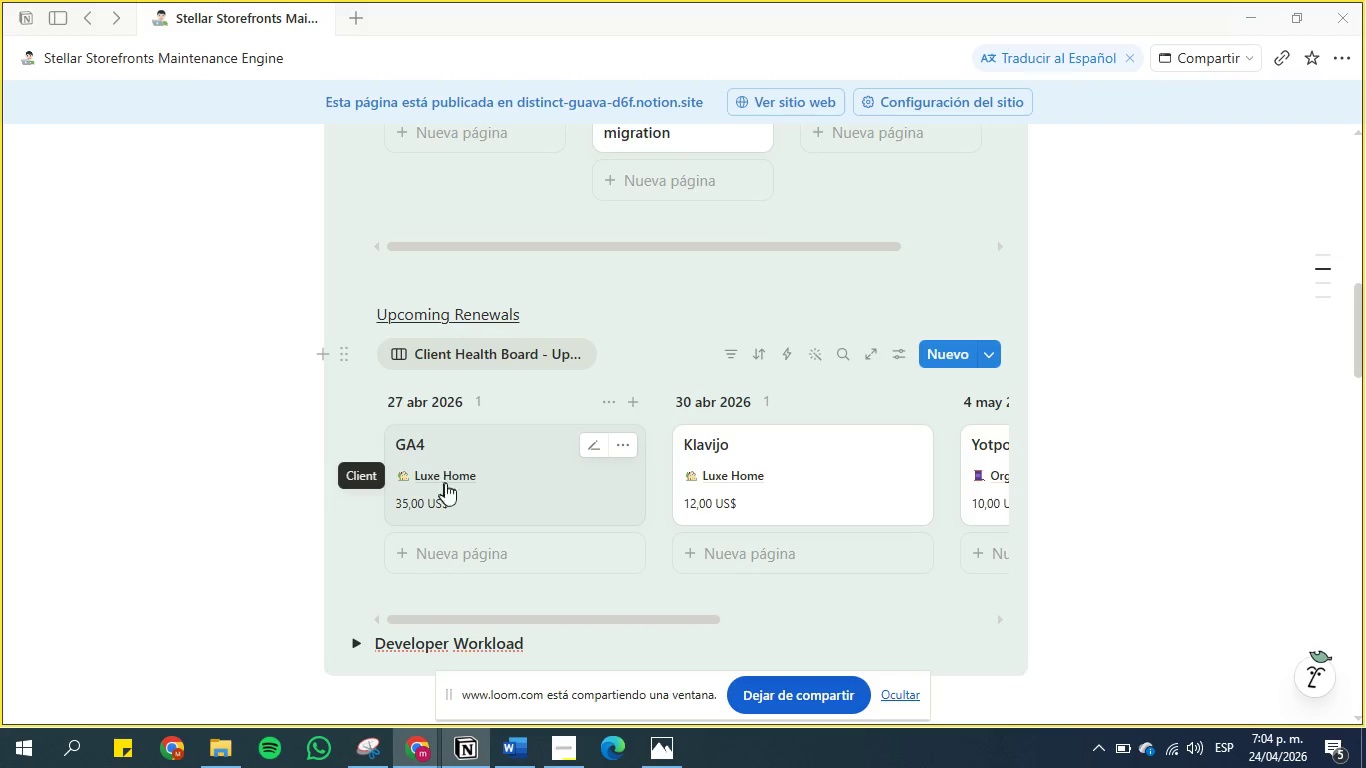 
scroll: coordinate [420, 401], scroll_direction: up, amount: 5.0
 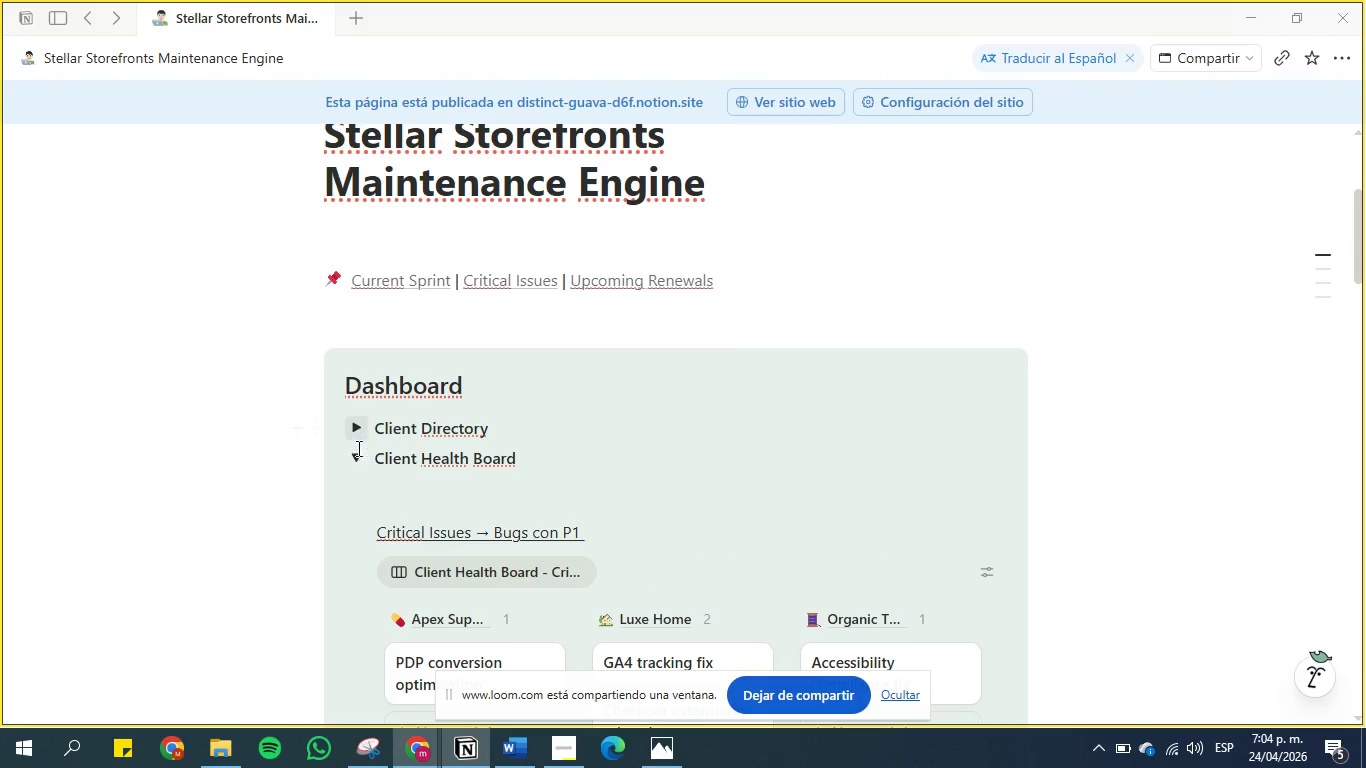 
left_click([357, 465])
 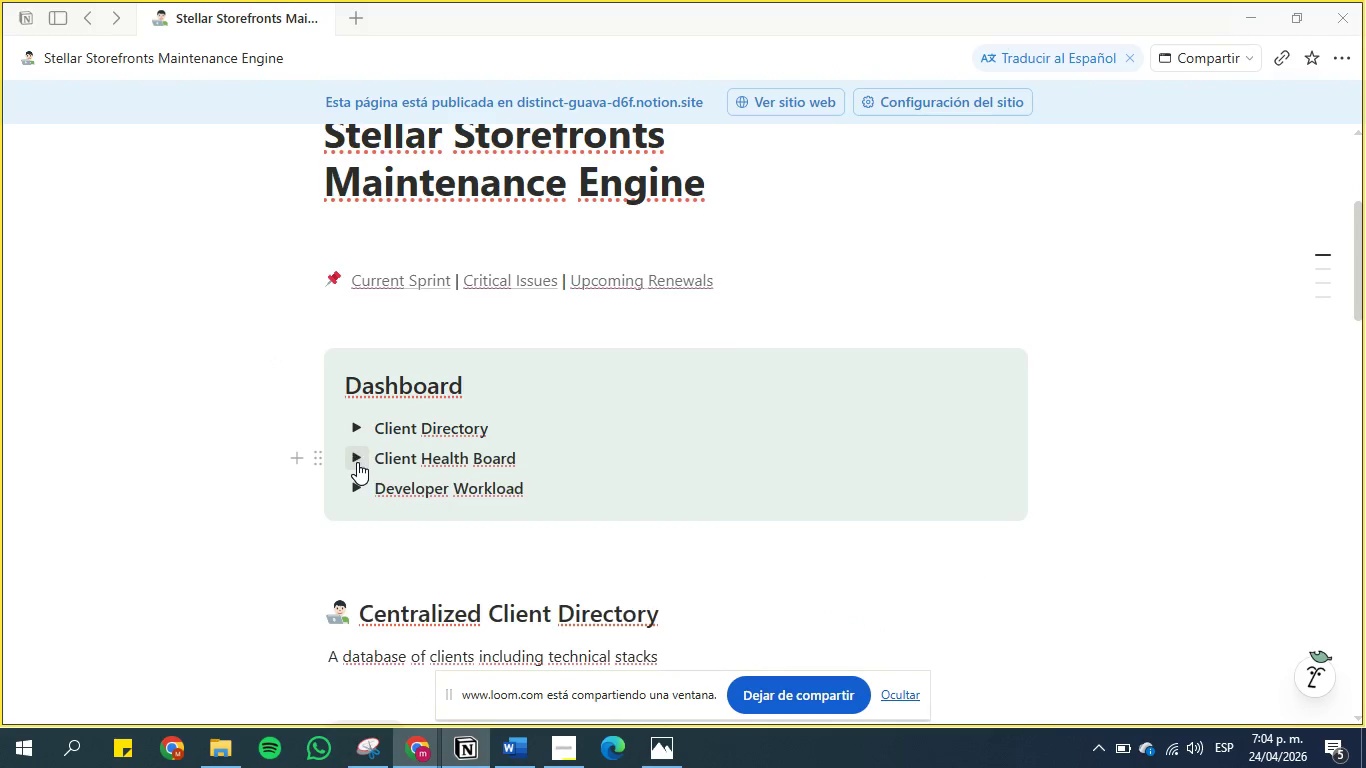 
scroll: coordinate [399, 449], scroll_direction: none, amount: 0.0
 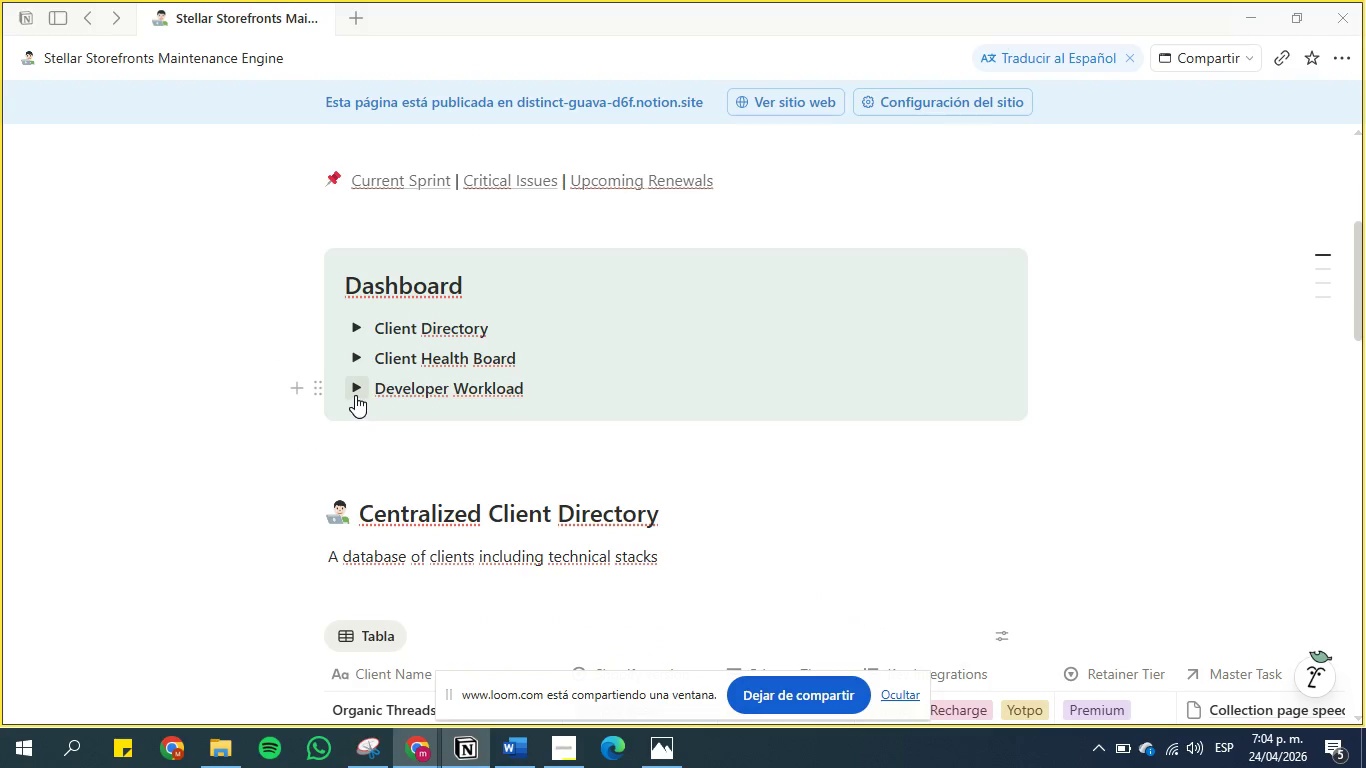 
left_click([355, 394])
 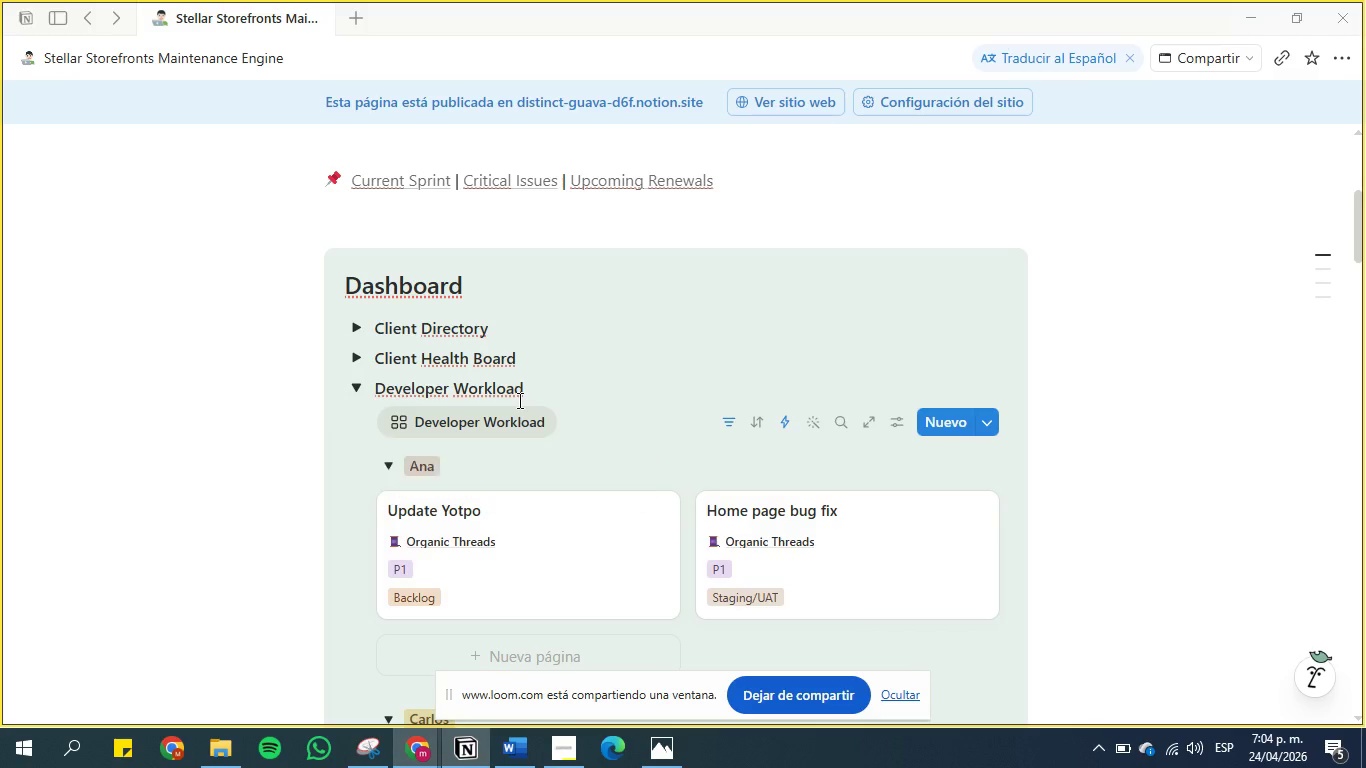 
scroll: coordinate [636, 403], scroll_direction: down, amount: 3.0
 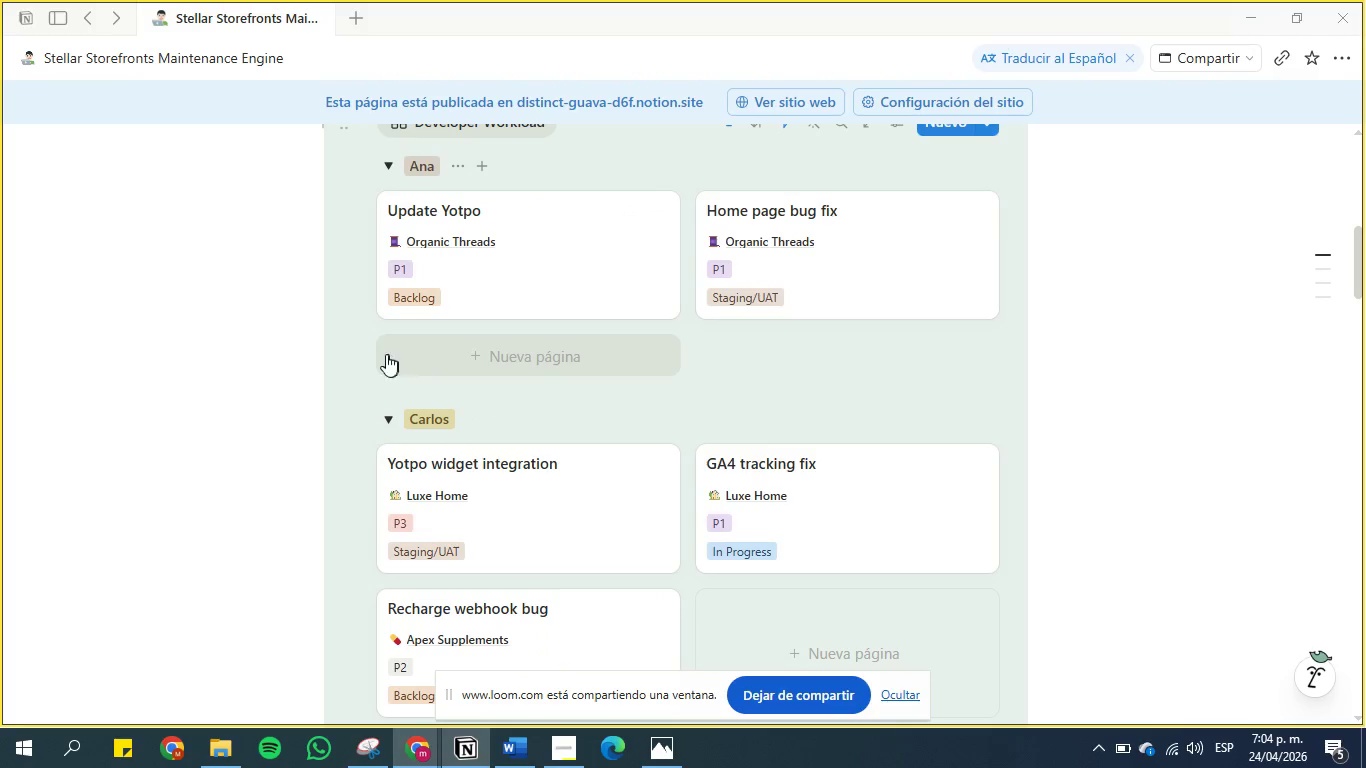 
scroll: coordinate [370, 318], scroll_direction: none, amount: 0.0
 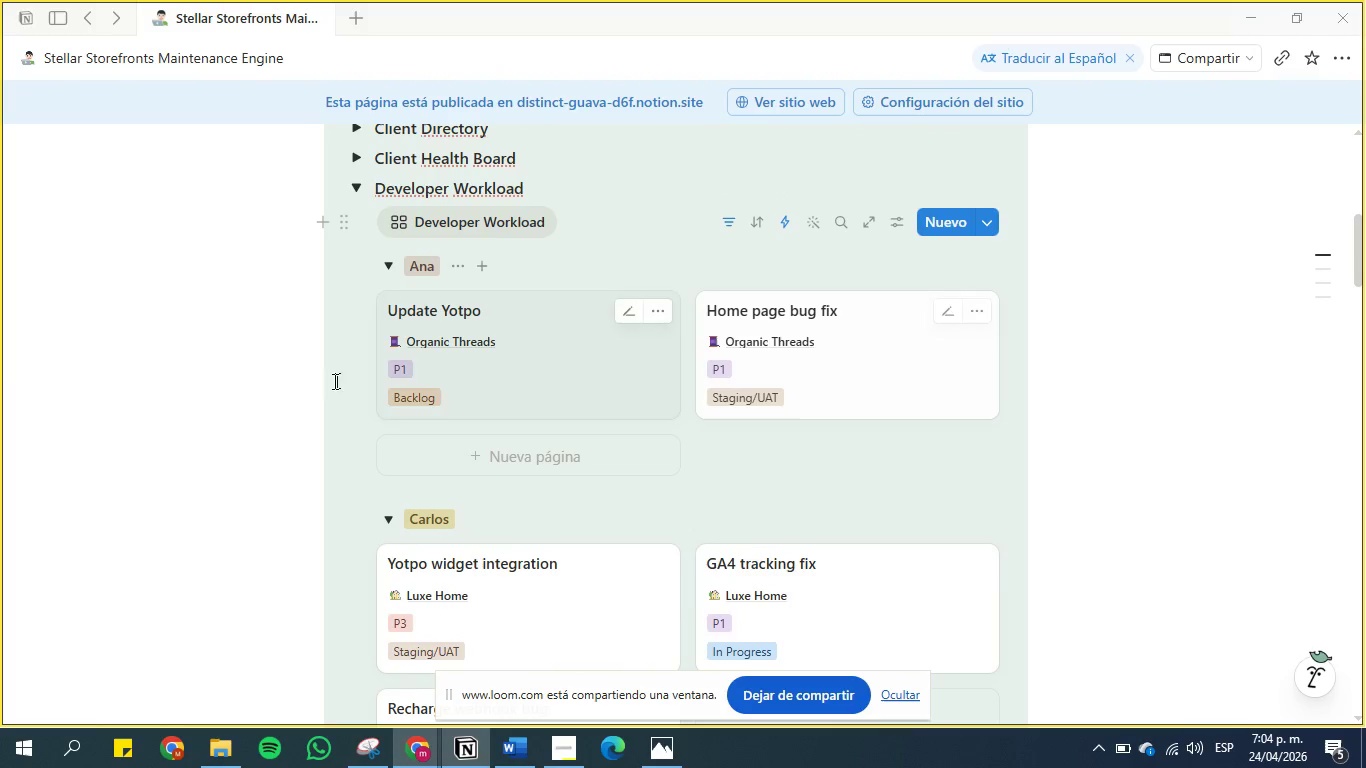 
mouse_move([431, 404])
 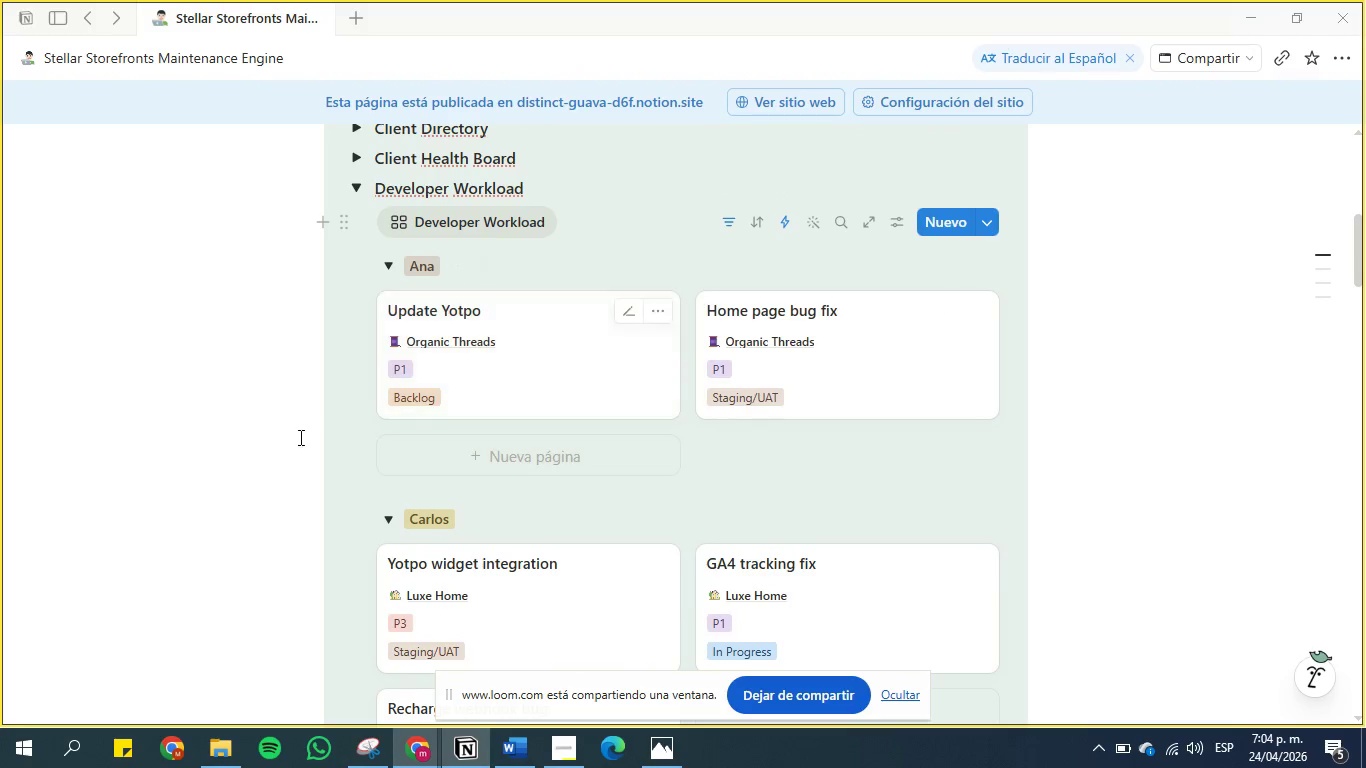 
scroll: coordinate [333, 456], scroll_direction: down, amount: 9.0
 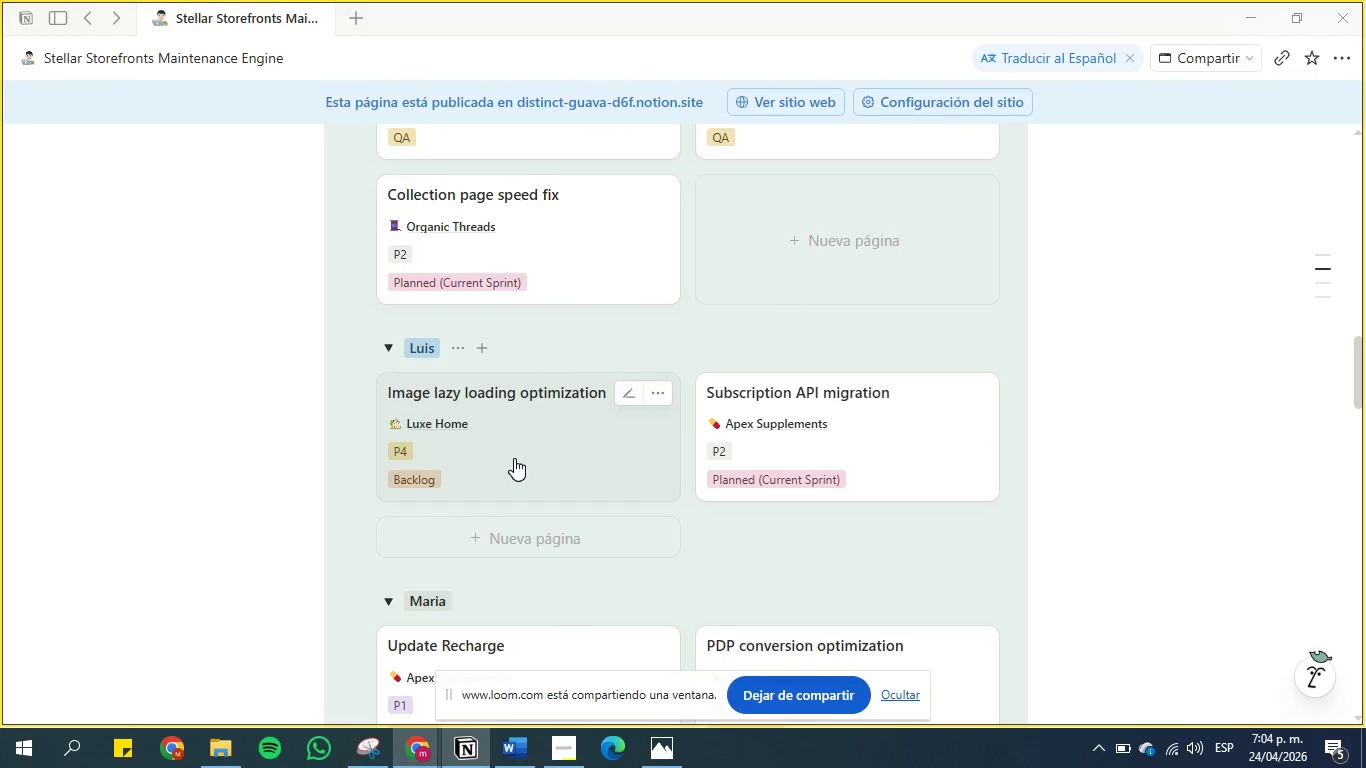 
scroll: coordinate [362, 496], scroll_direction: up, amount: 11.0
 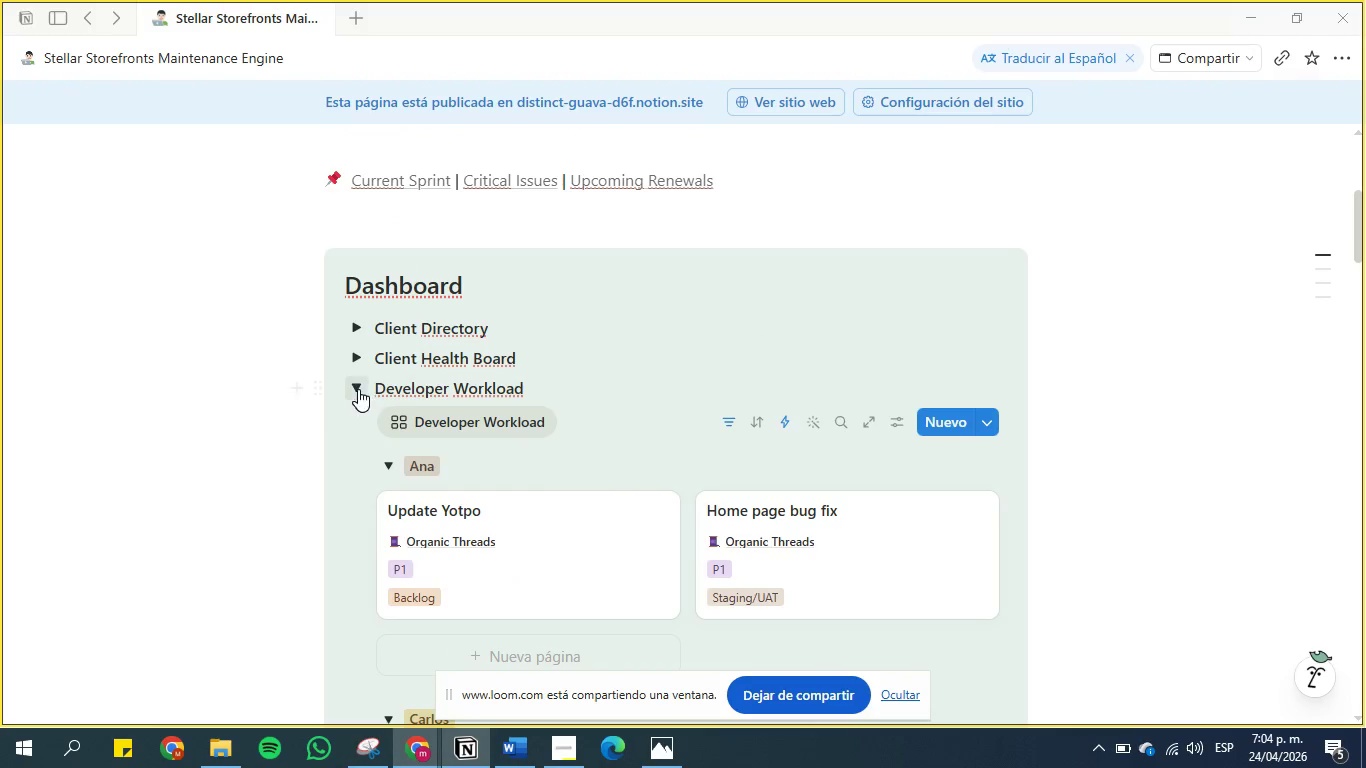 
left_click([358, 389])
 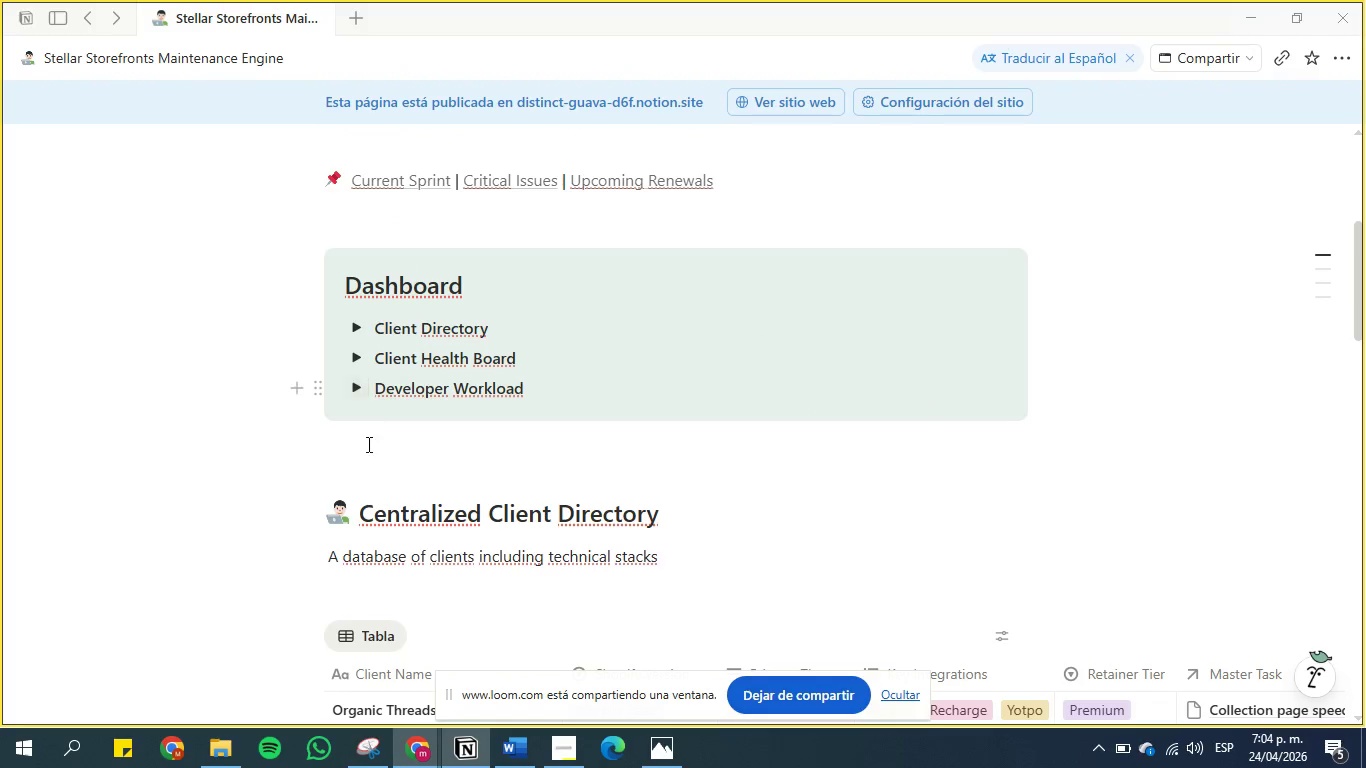 
scroll: coordinate [298, 463], scroll_direction: none, amount: 0.0
 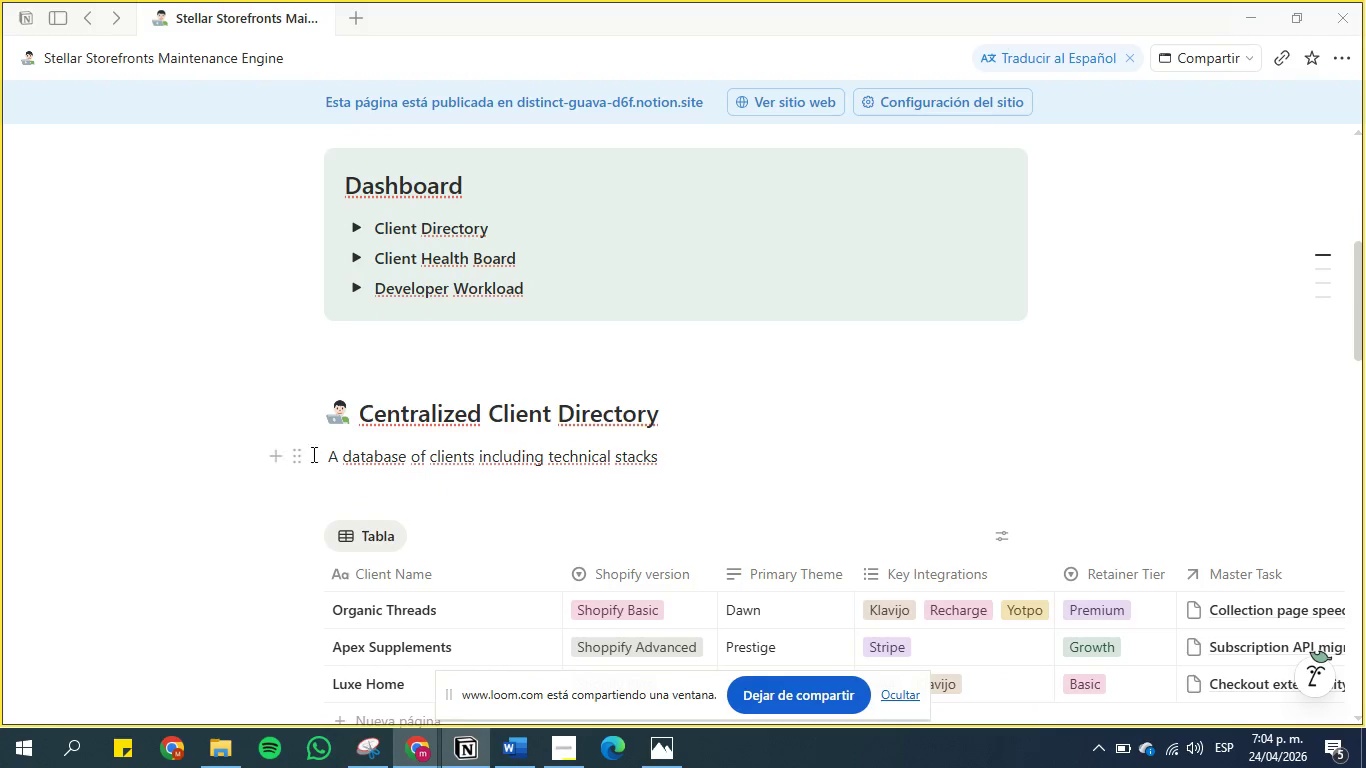 
scroll: coordinate [289, 409], scroll_direction: down, amount: 2.0
 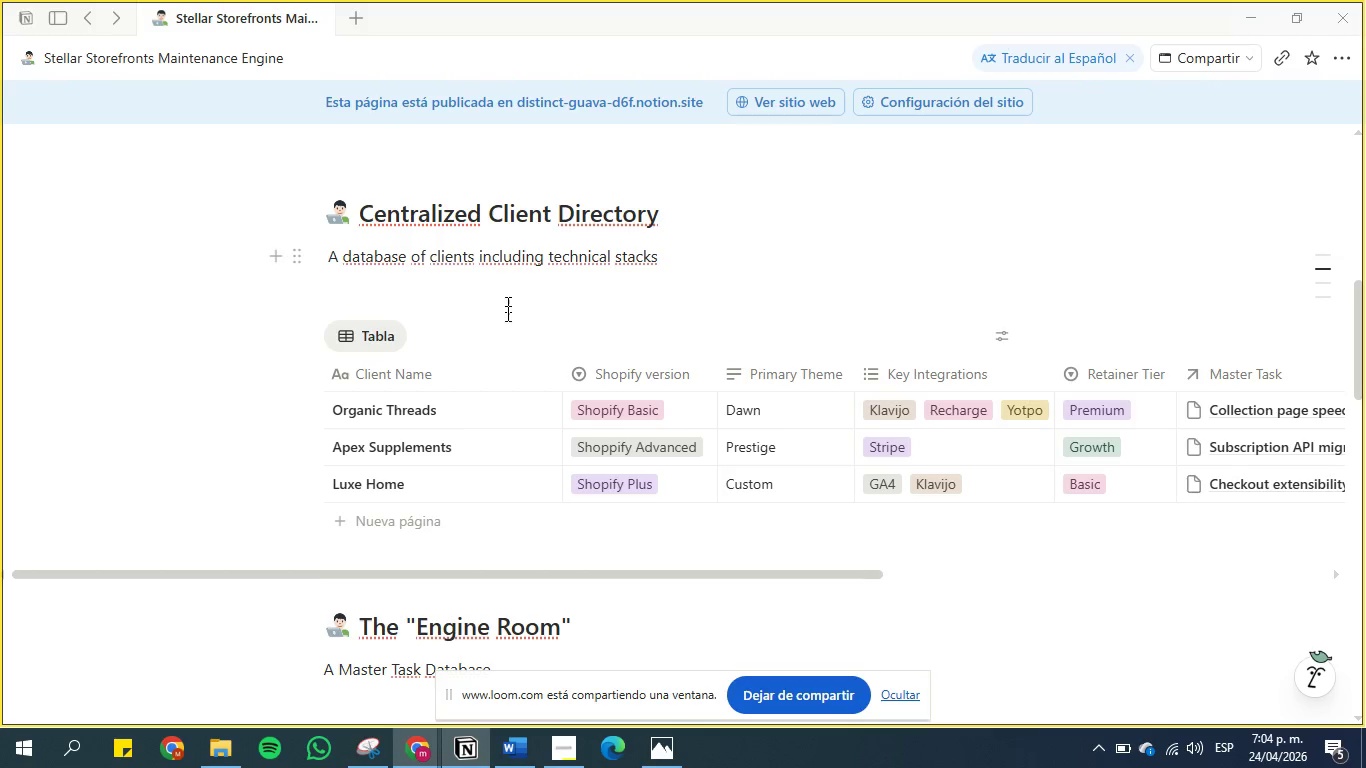 
wait(6.25)
 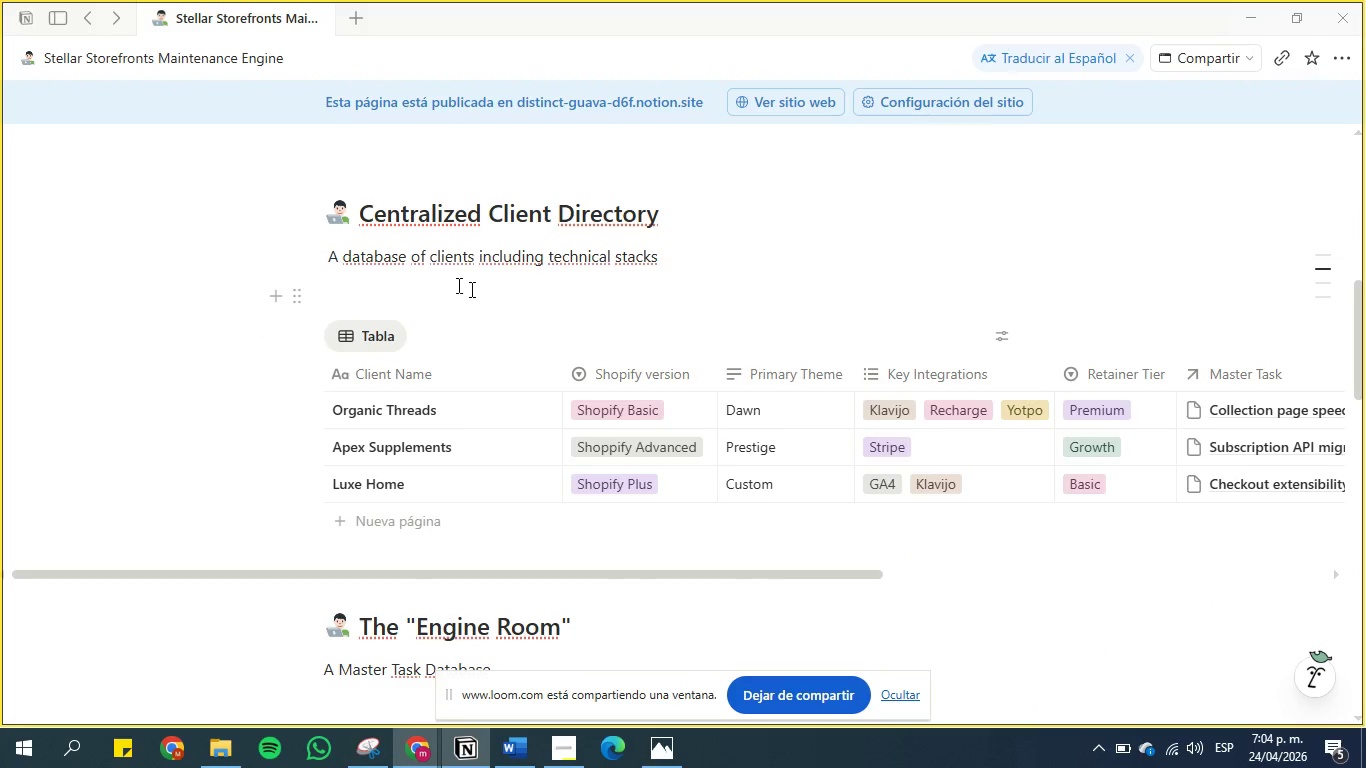 
left_click_drag(start_coordinate=[524, 572], to_coordinate=[319, 557])
 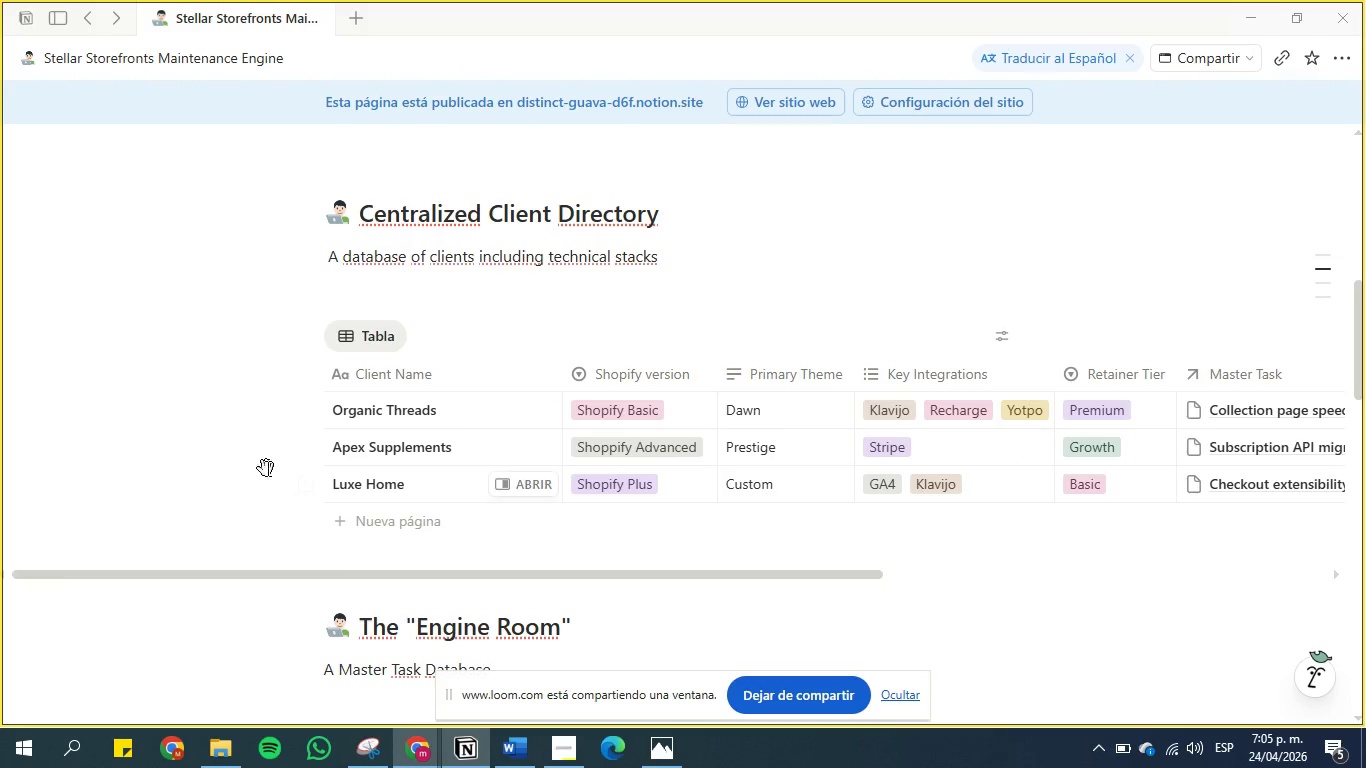 
scroll: coordinate [332, 414], scroll_direction: down, amount: 4.0
 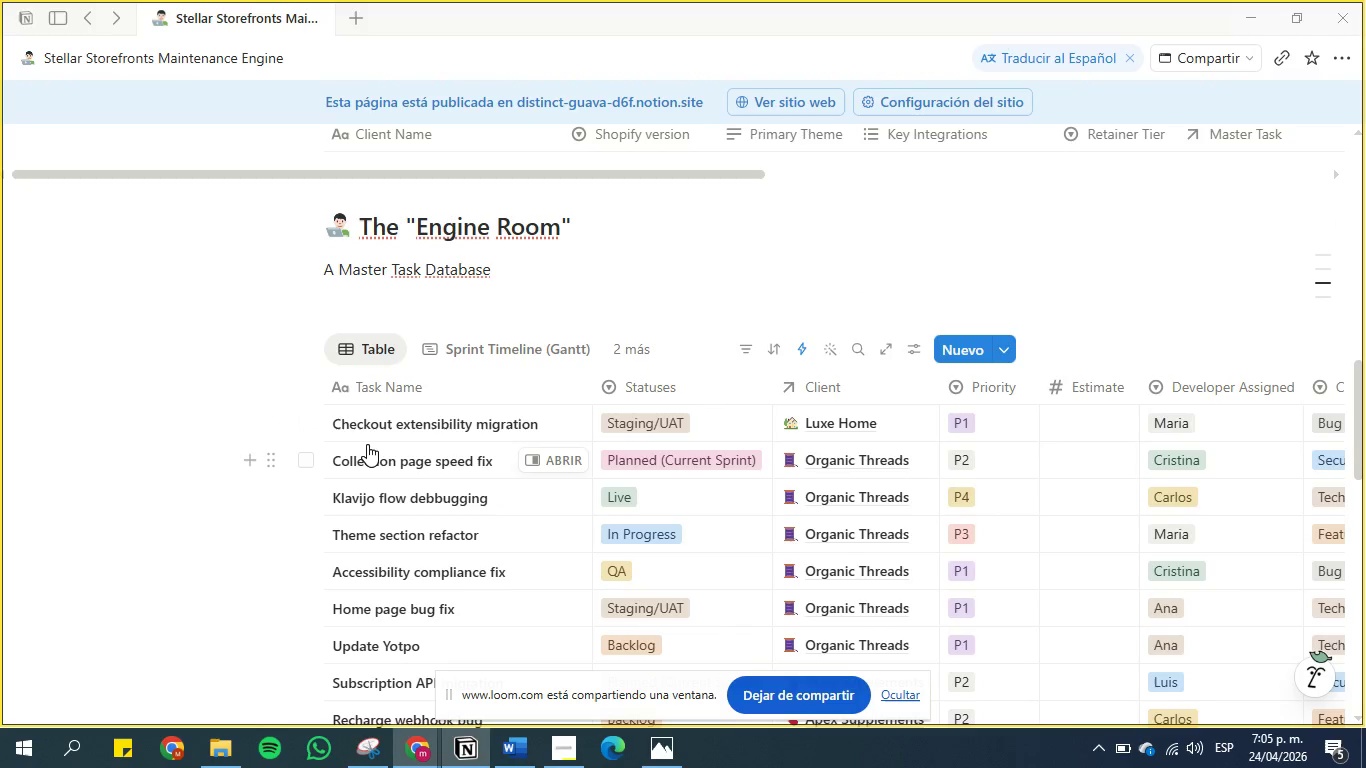 
wait(6.77)
 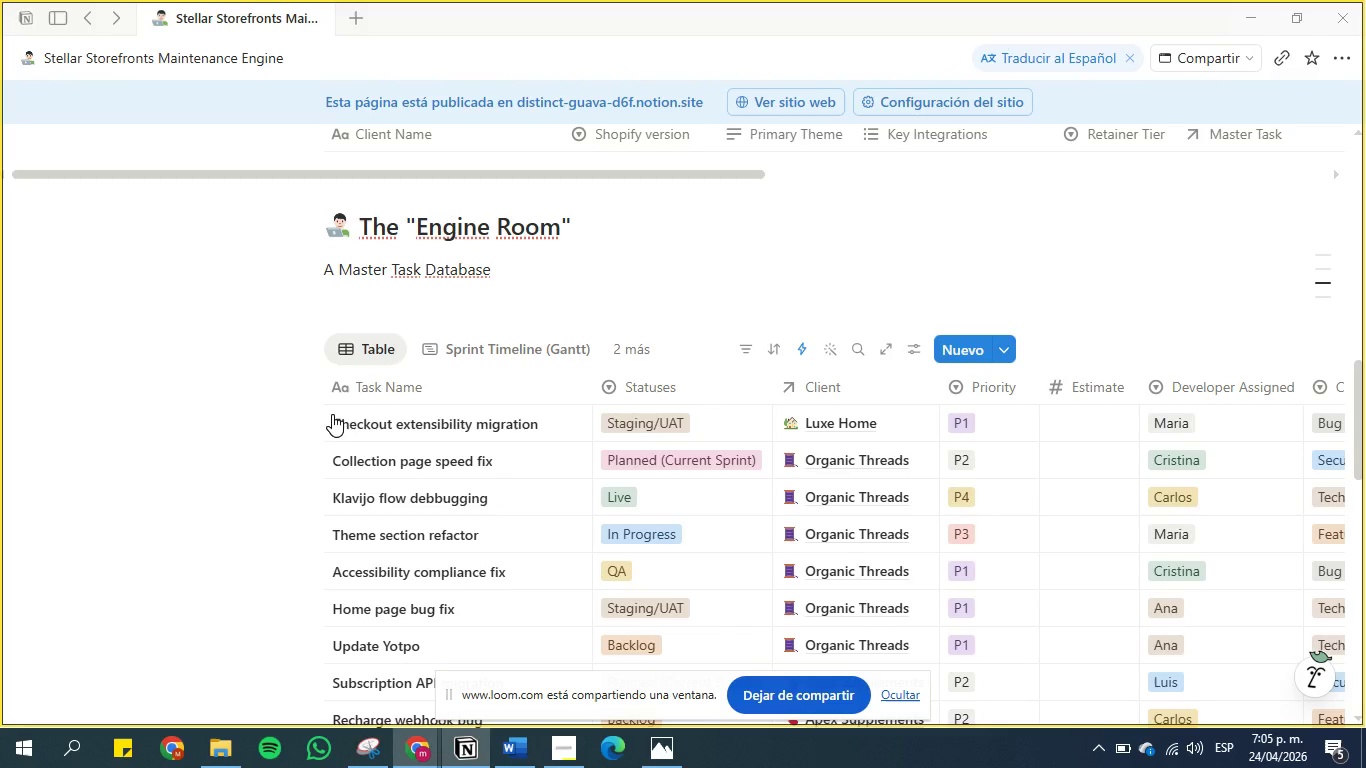 
scroll: coordinate [270, 396], scroll_direction: down, amount: 7.0
 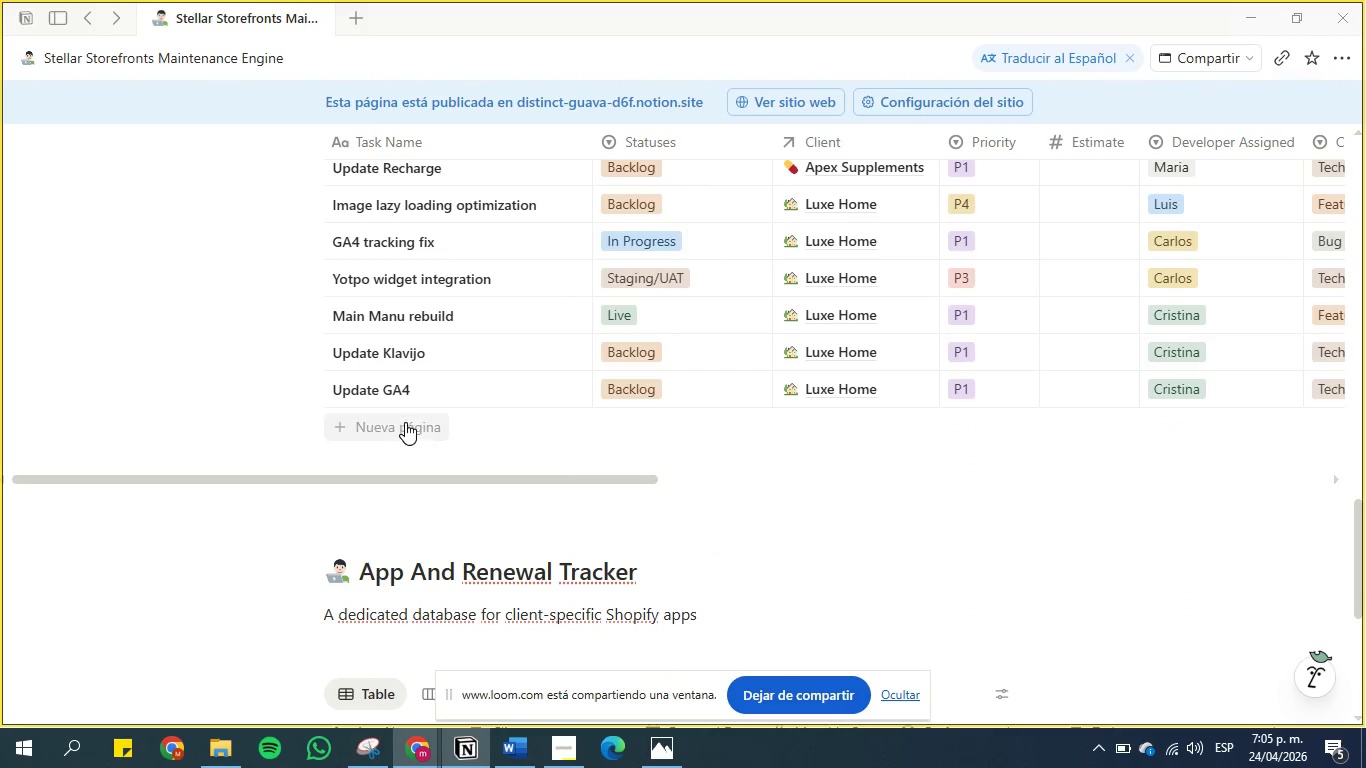 
left_click([405, 427])
 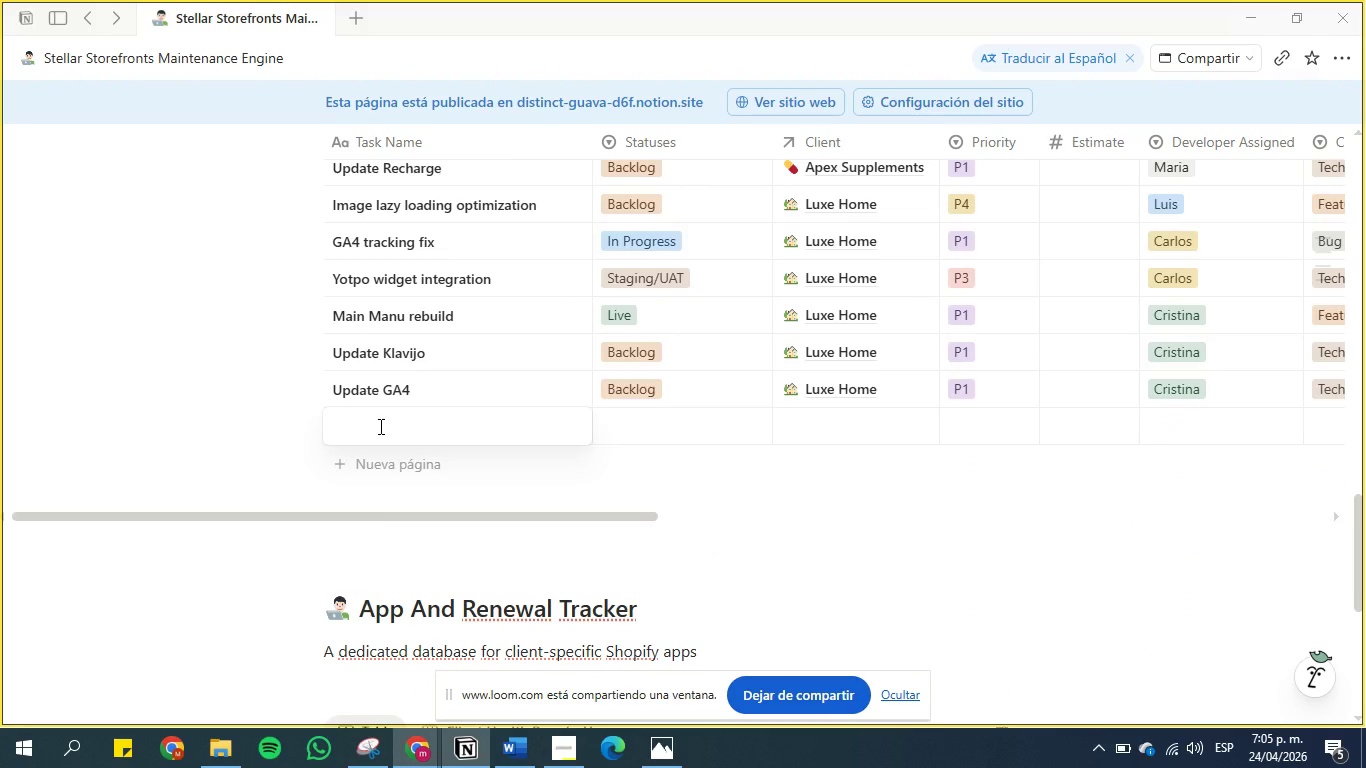 
left_click([379, 426])
 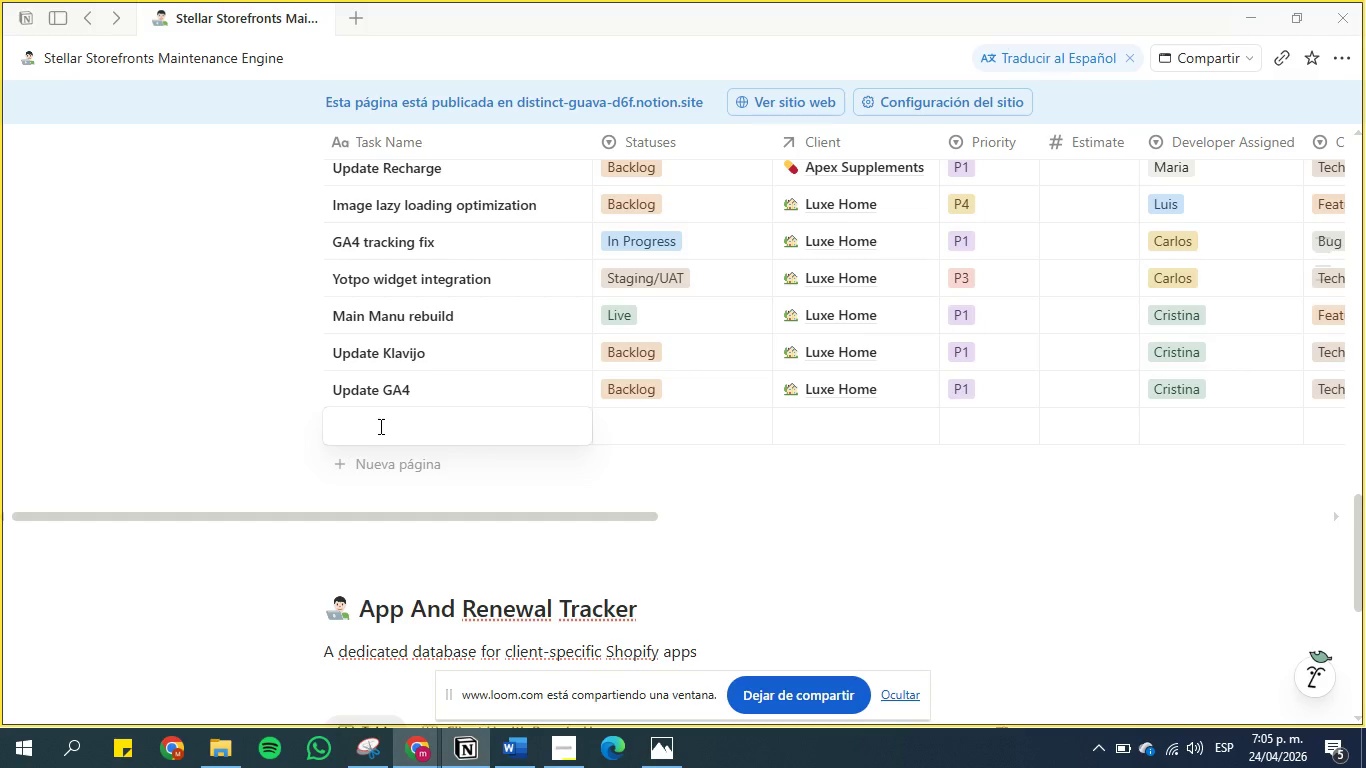 
type(New)
key(Backspace)
key(Backspace)
key(Backspace)
type(Name of the )
 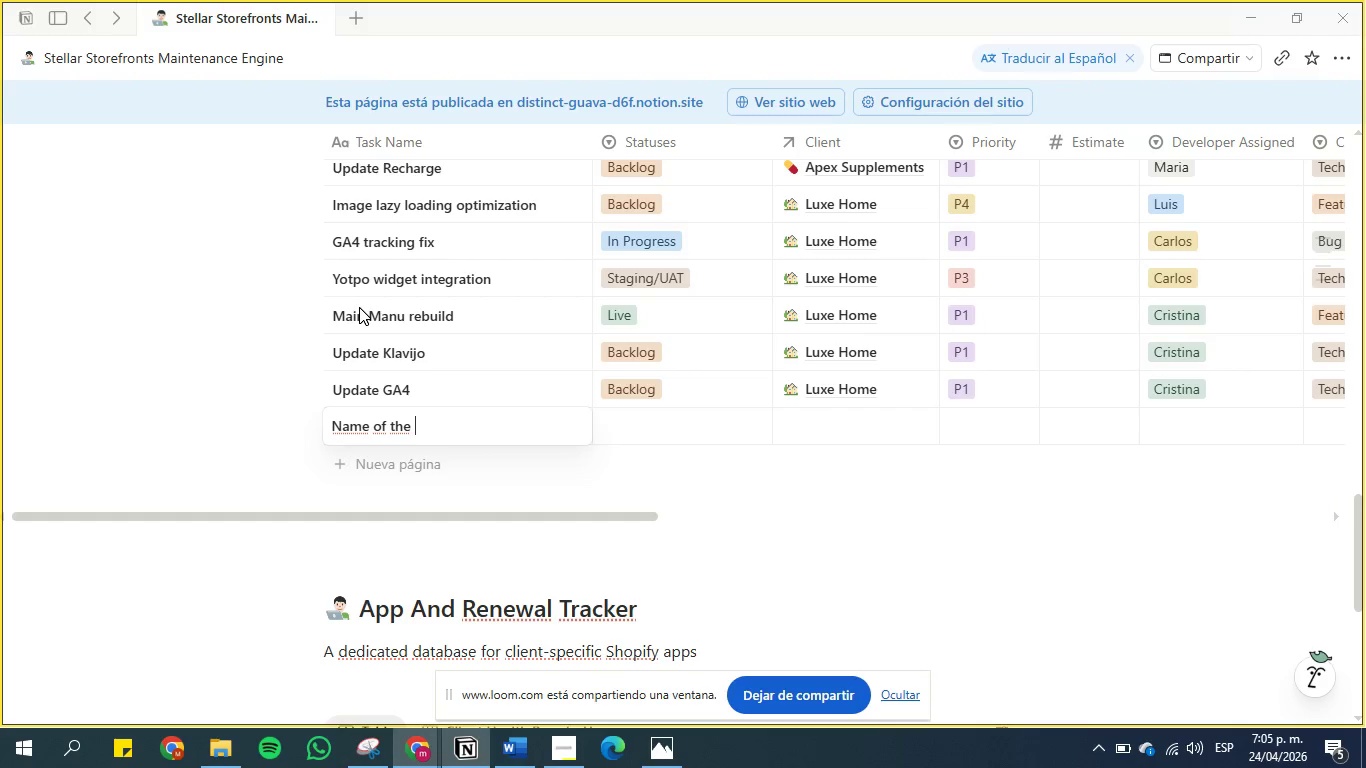 
type(task )
 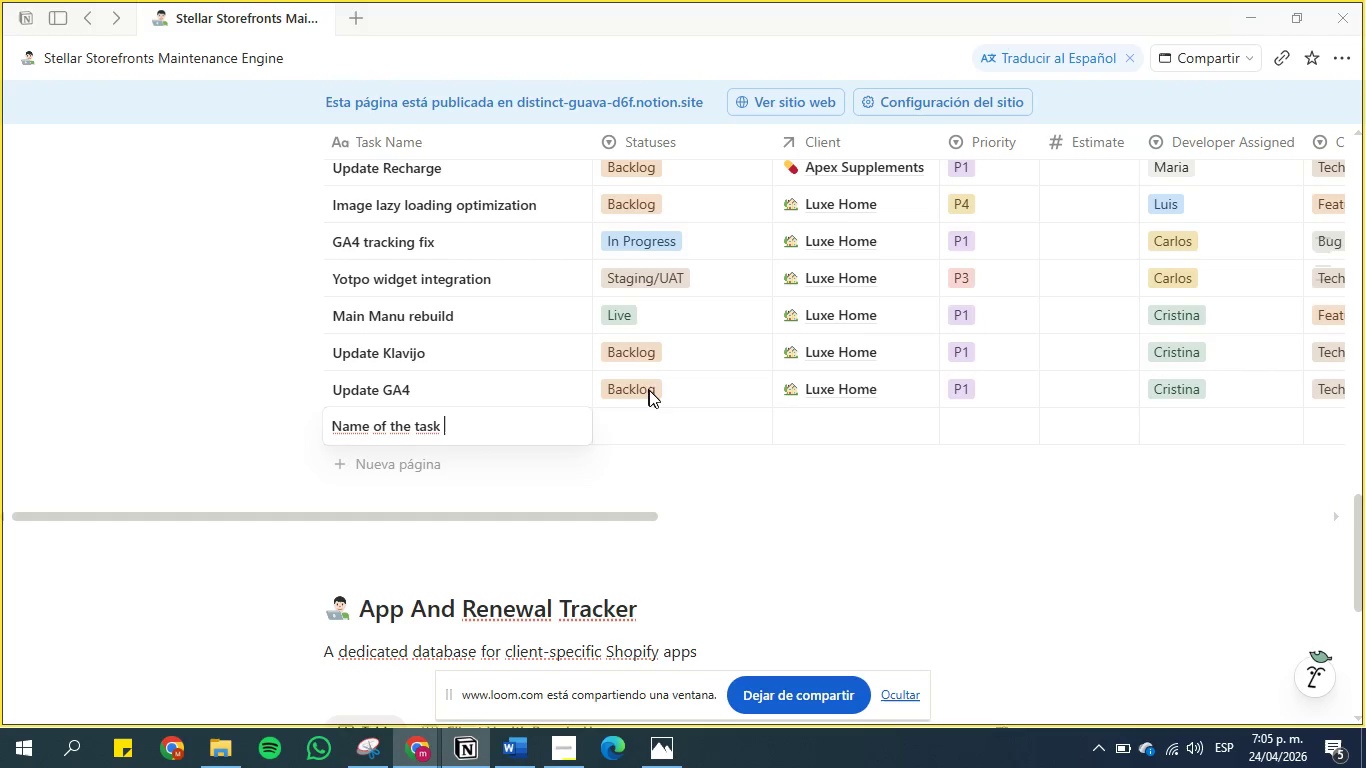 
left_click([630, 430])
 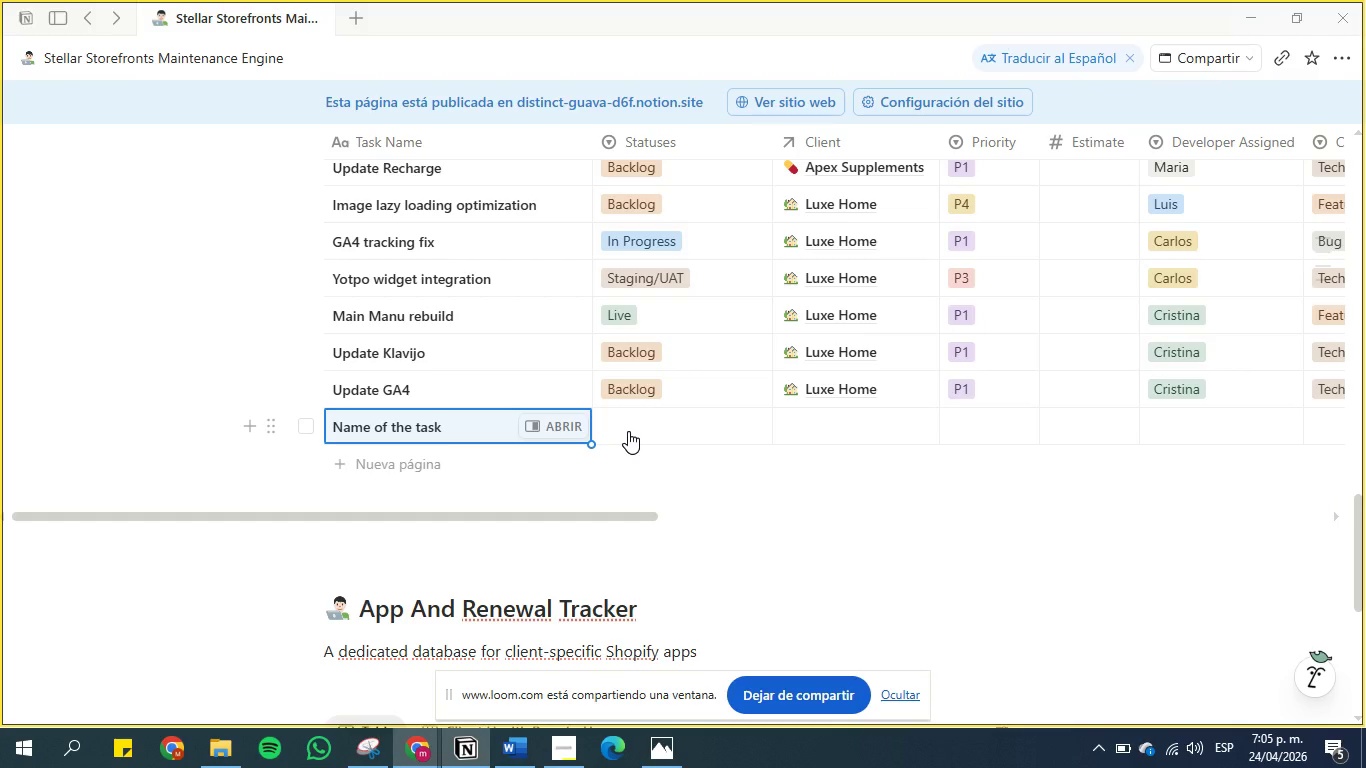 
left_click([628, 431])
 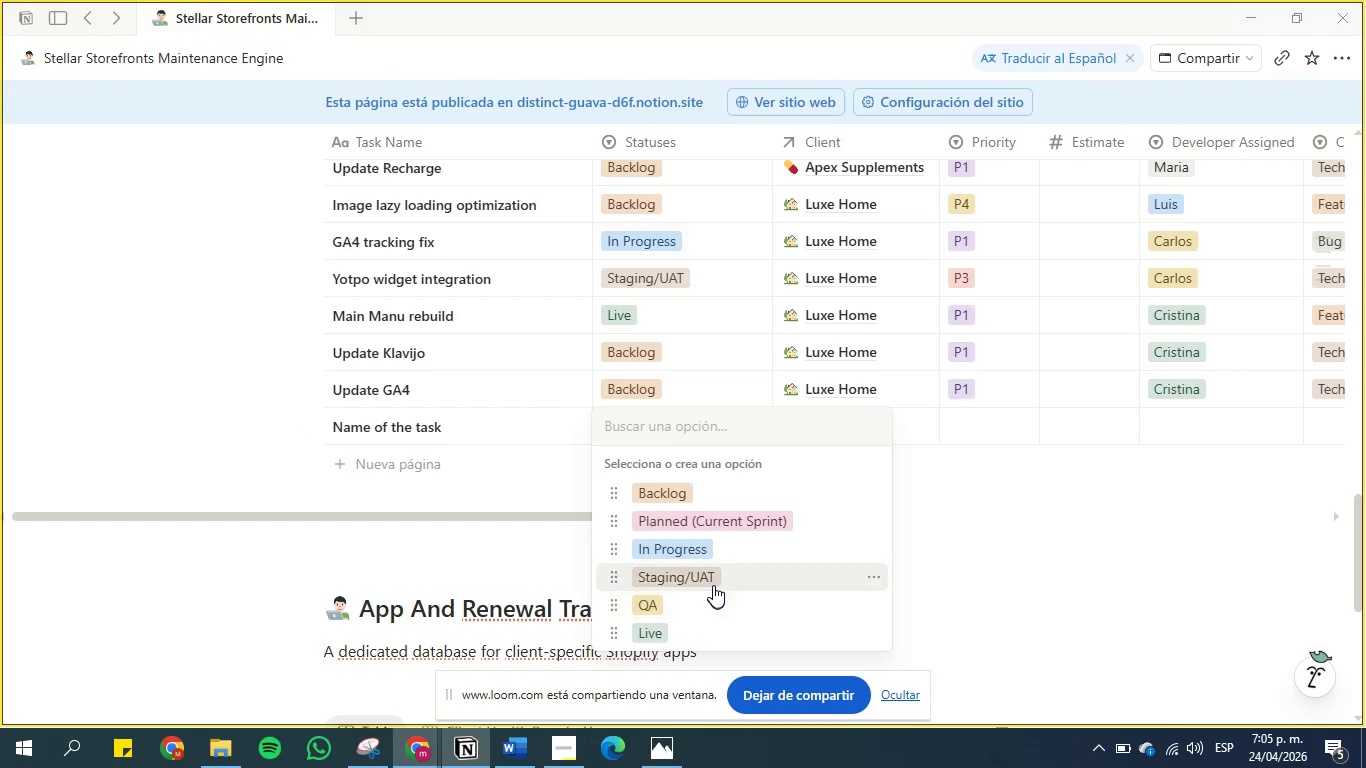 
wait(8.2)
 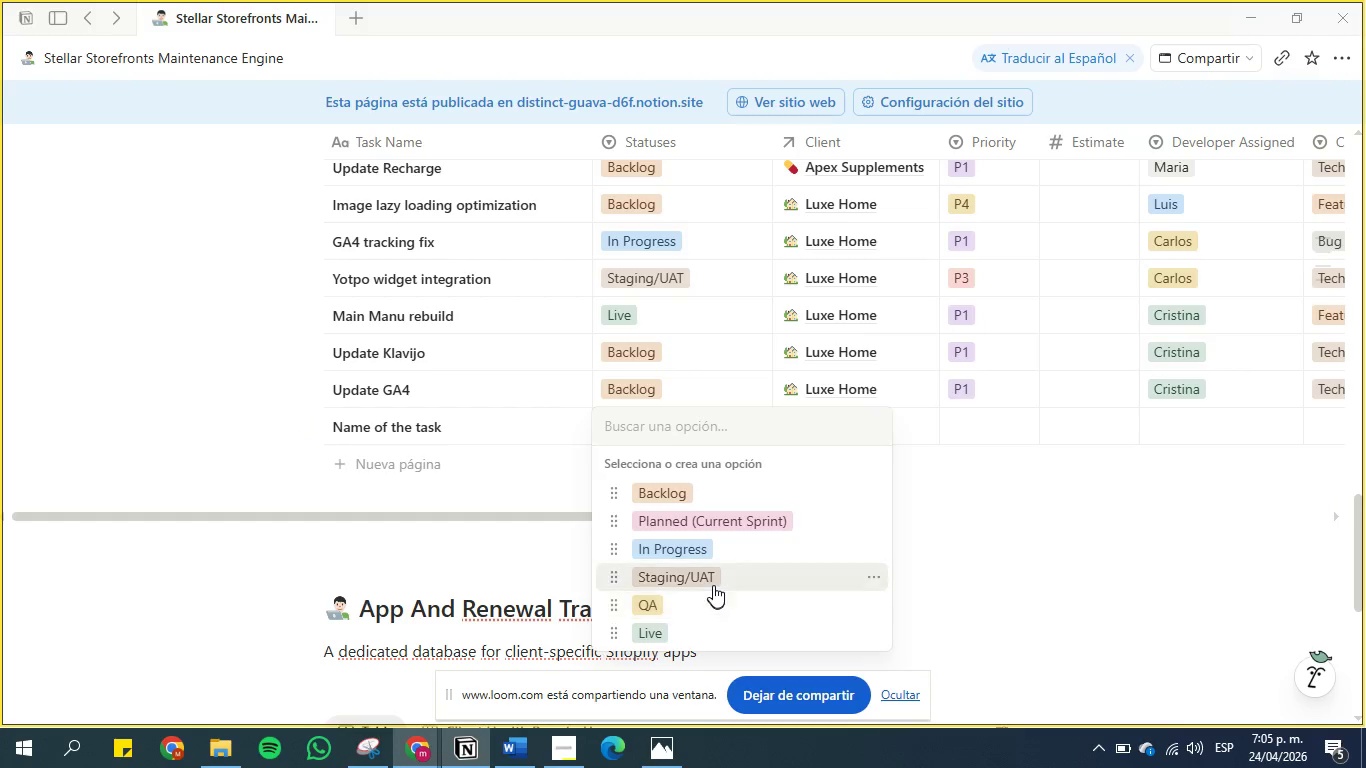 
left_click([677, 572])
 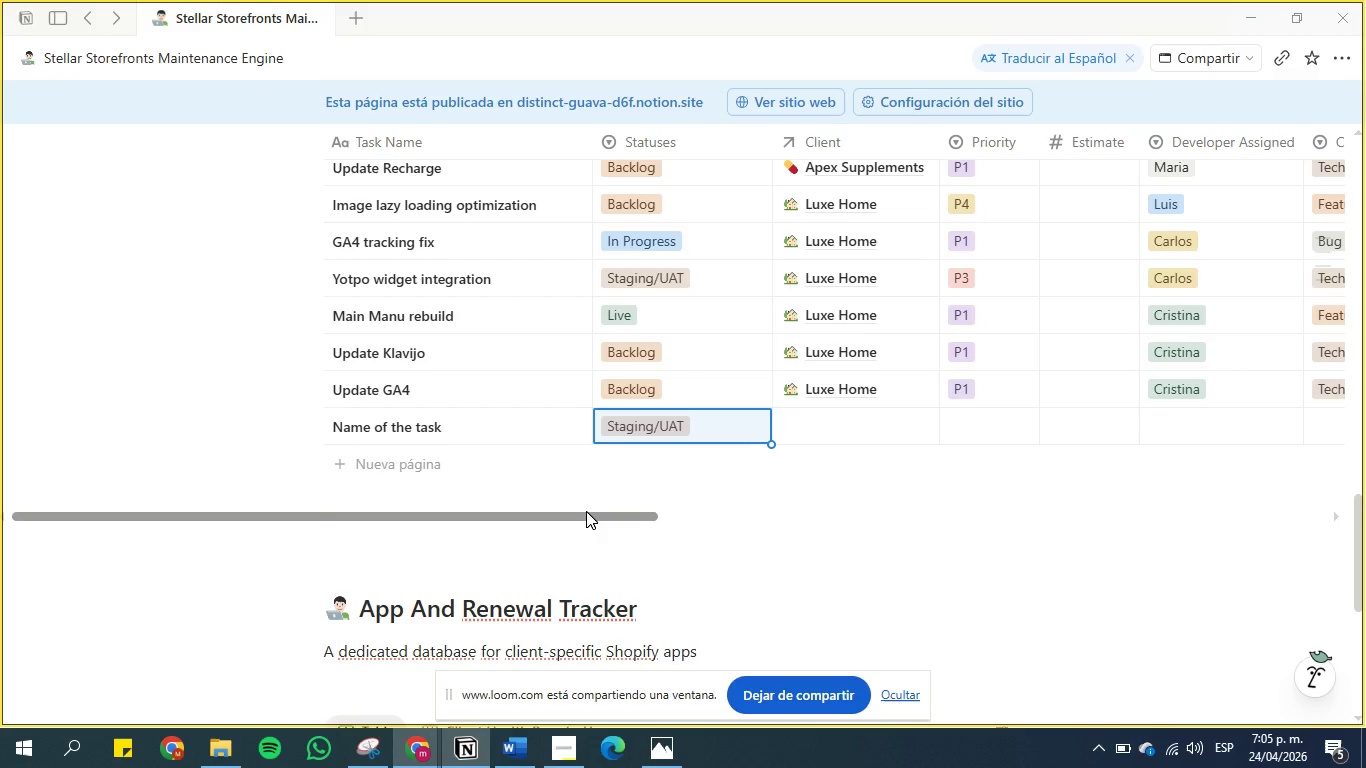 
left_click_drag(start_coordinate=[586, 511], to_coordinate=[976, 515])
 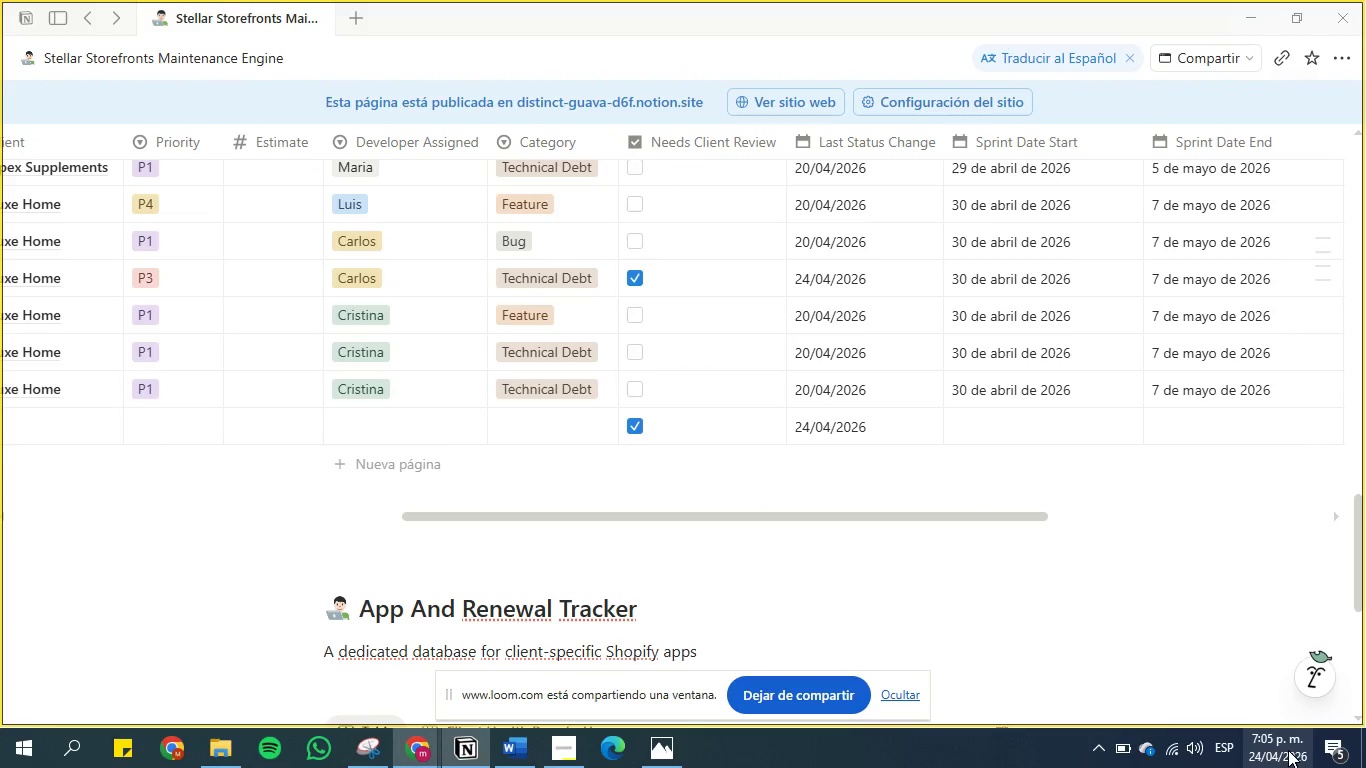 
wait(9.45)
 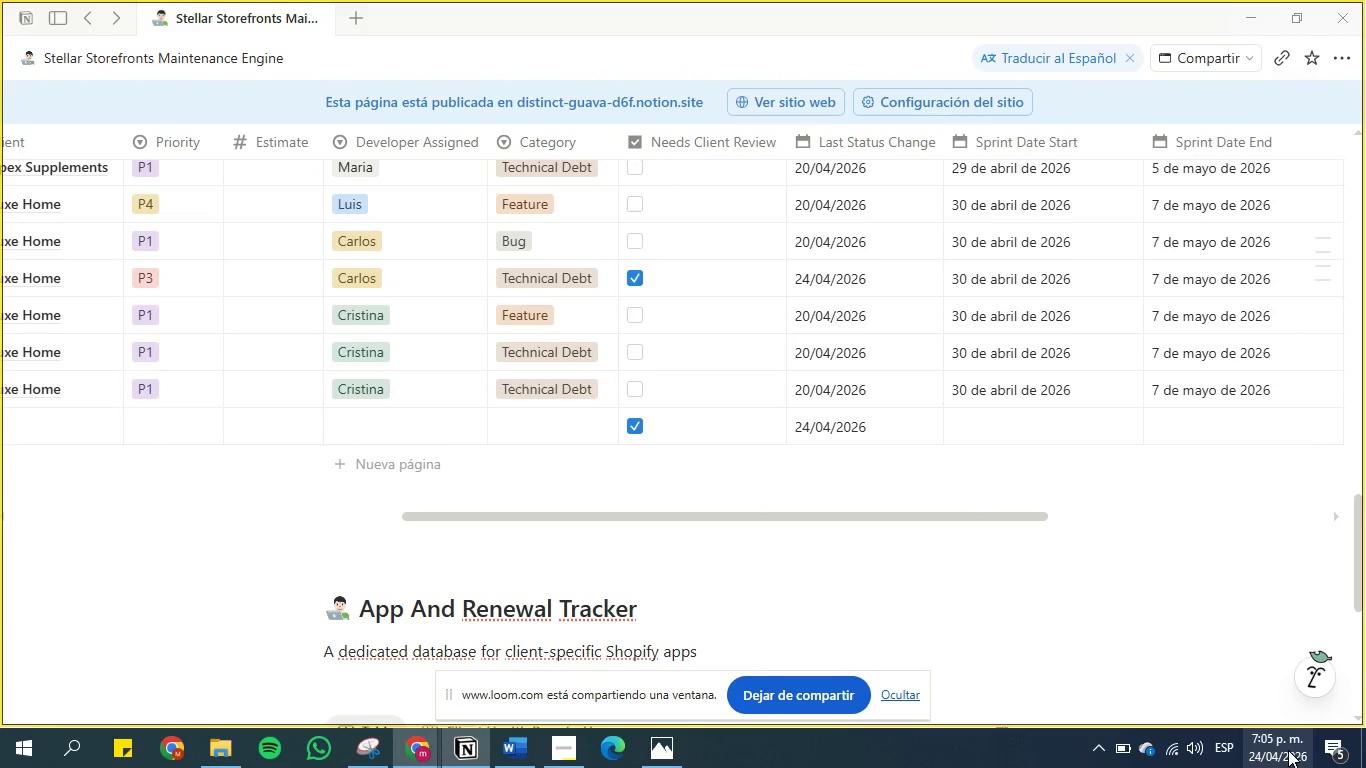 
left_click_drag(start_coordinate=[730, 519], to_coordinate=[453, 493])
 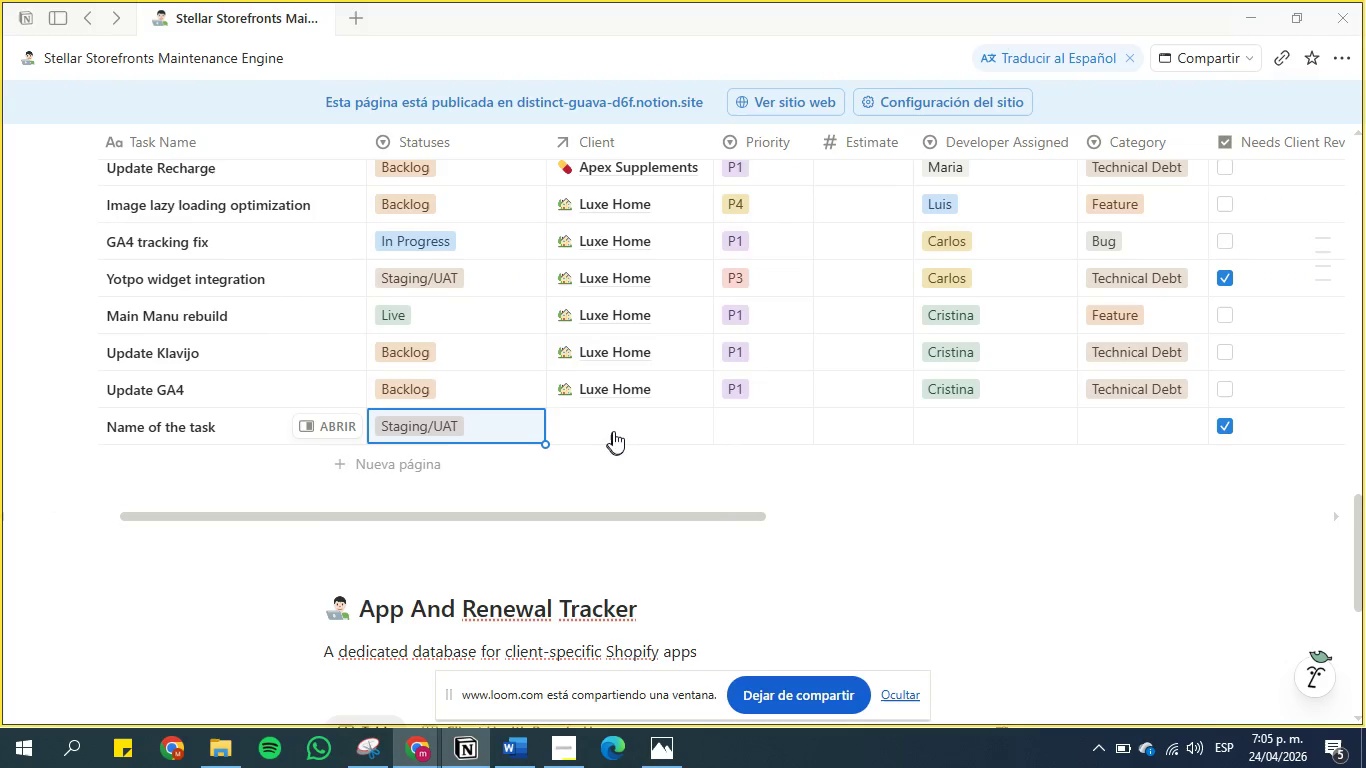 
left_click([614, 429])
 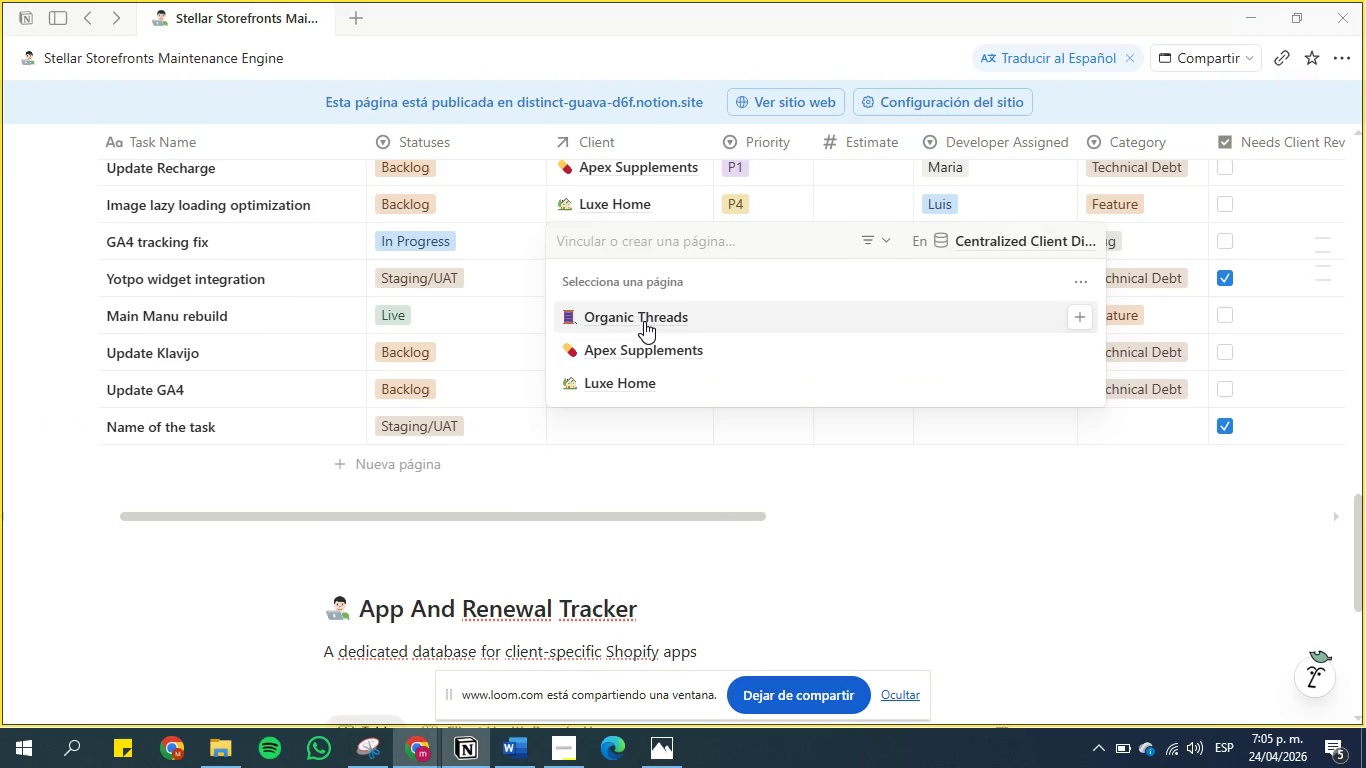 
left_click([665, 316])
 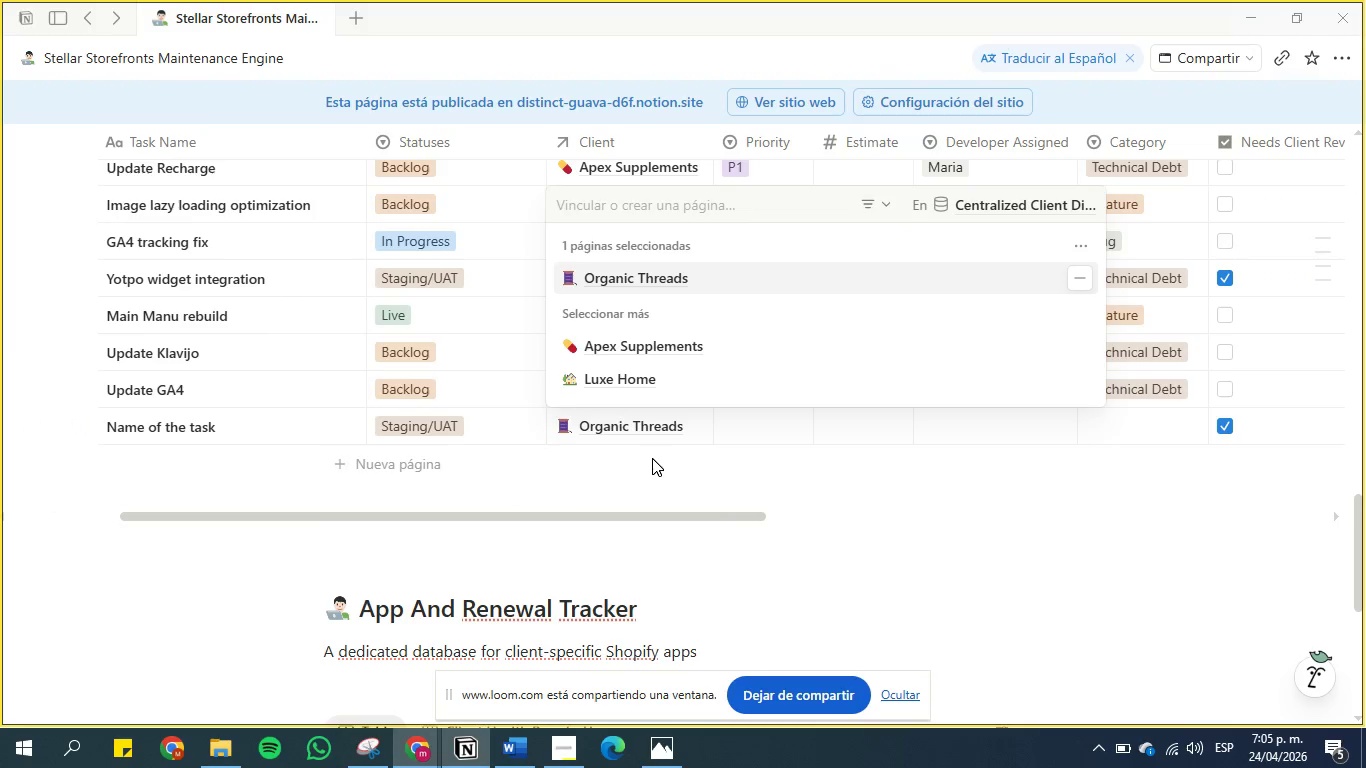 
left_click([654, 468])
 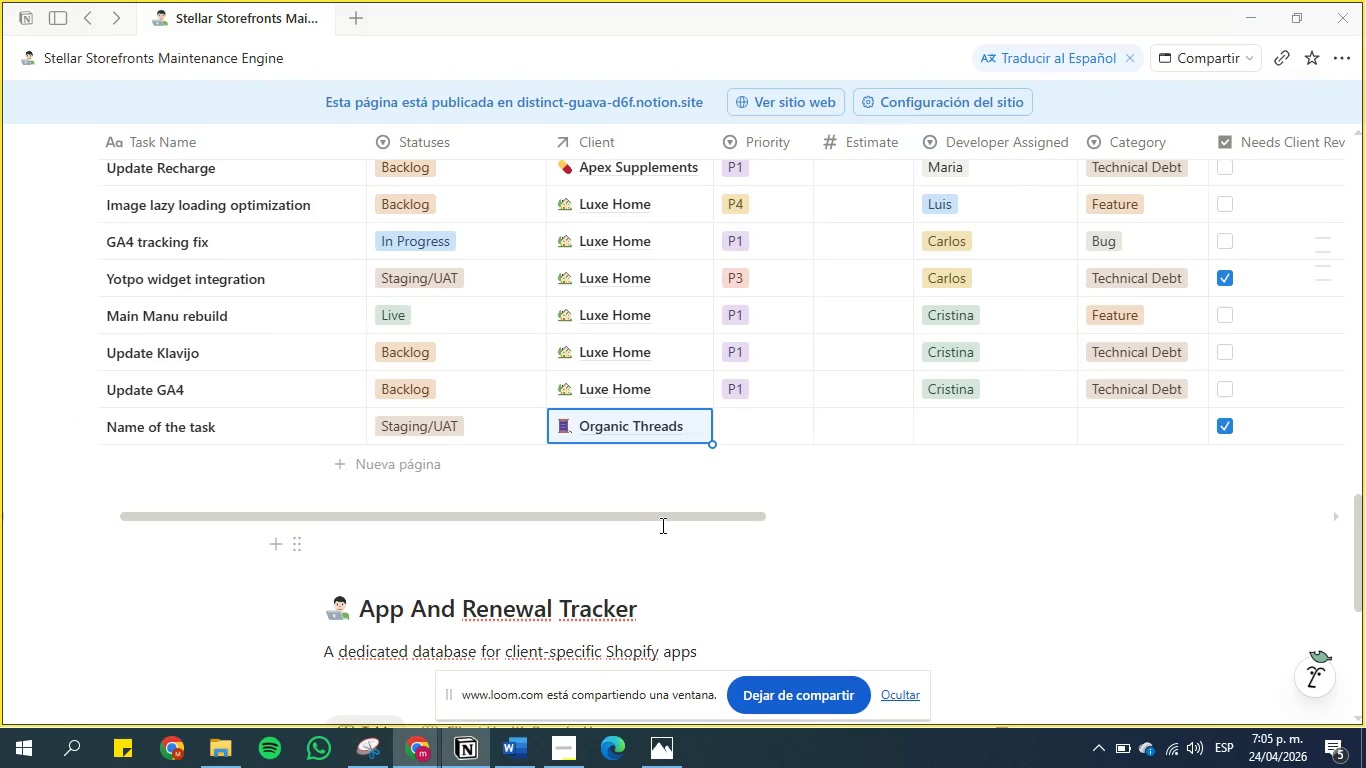 
left_click_drag(start_coordinate=[665, 526], to_coordinate=[691, 522])
 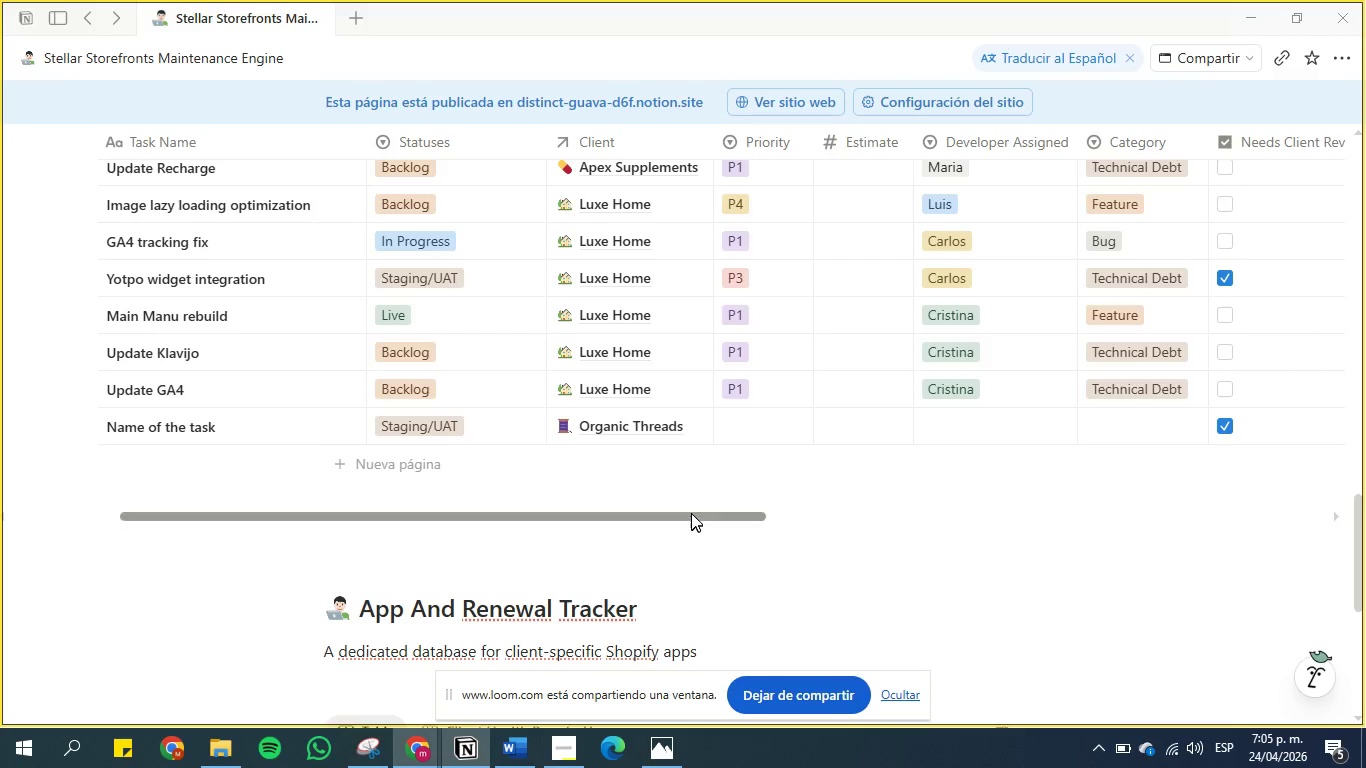 
left_click_drag(start_coordinate=[691, 513], to_coordinate=[755, 513])
 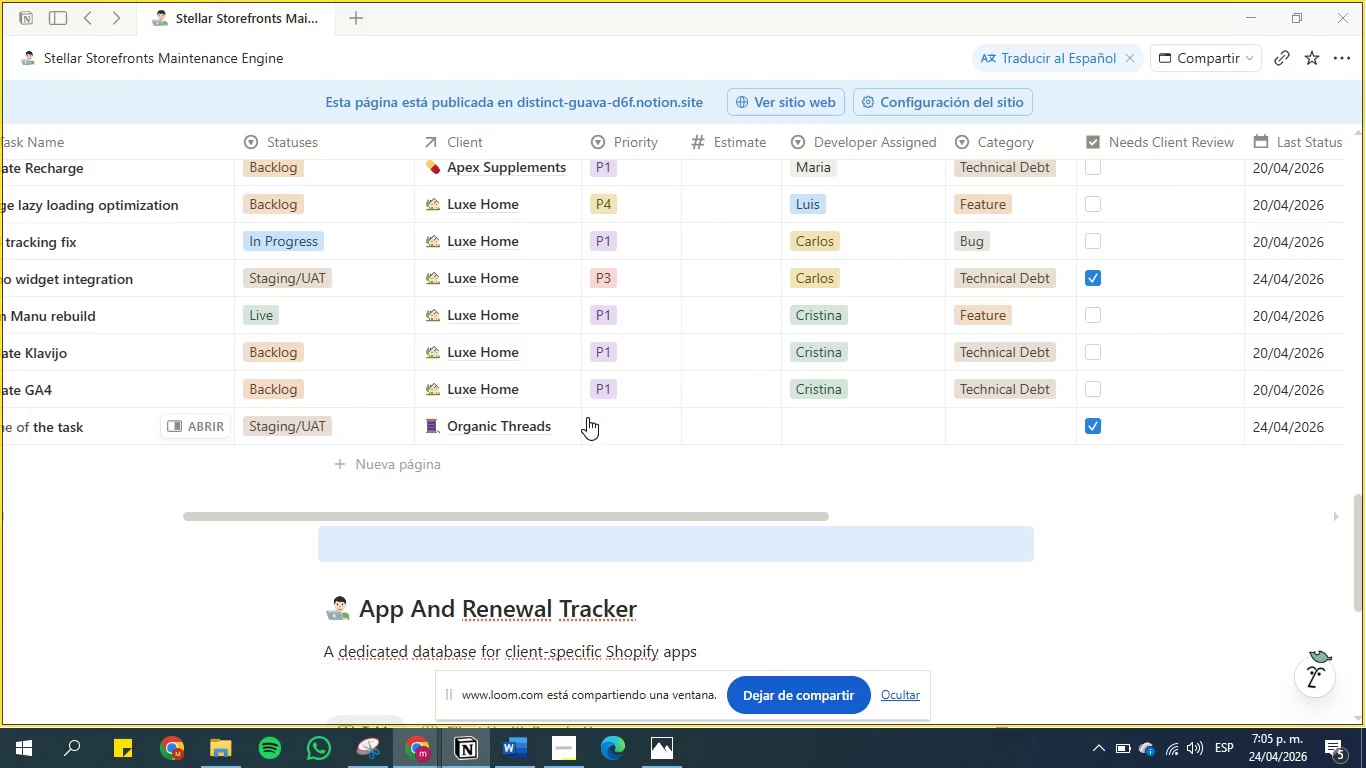 
left_click([584, 417])
 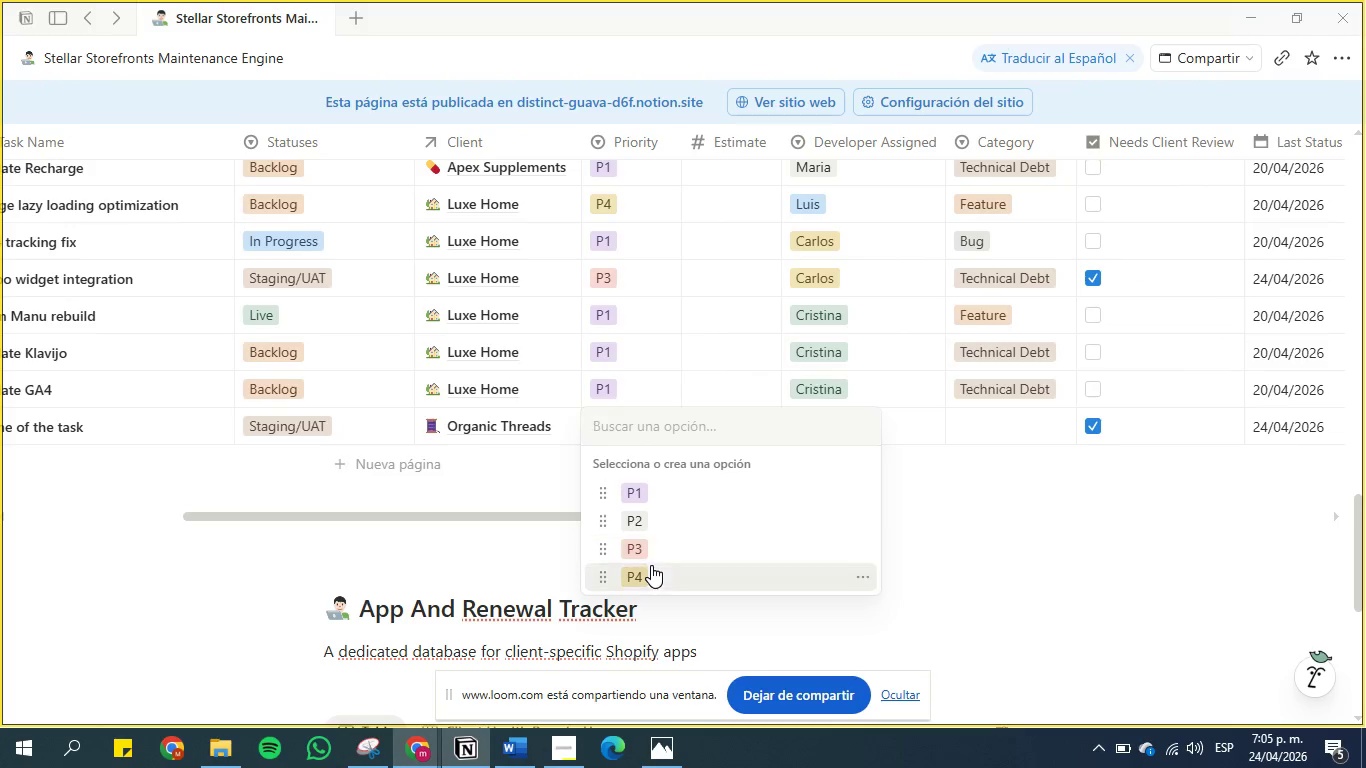 
left_click([651, 568])
 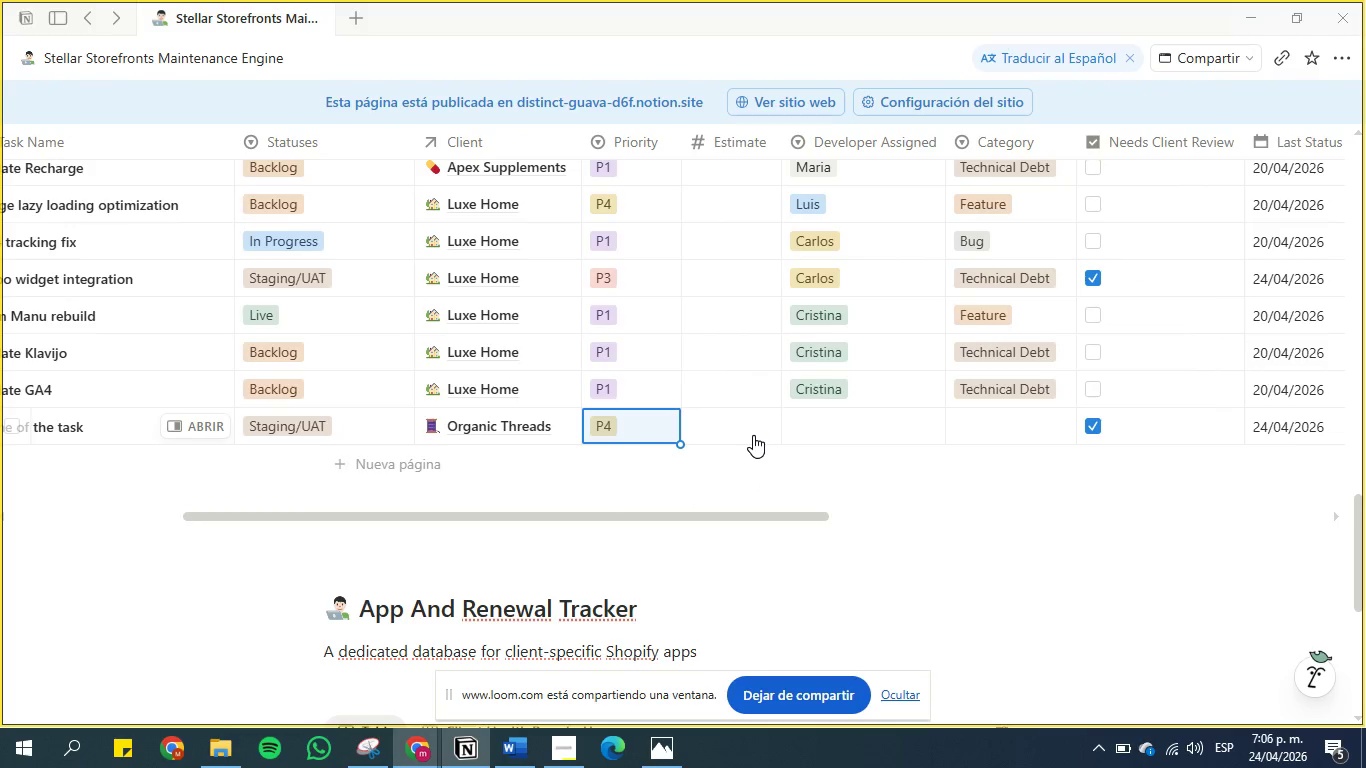 
left_click([730, 432])
 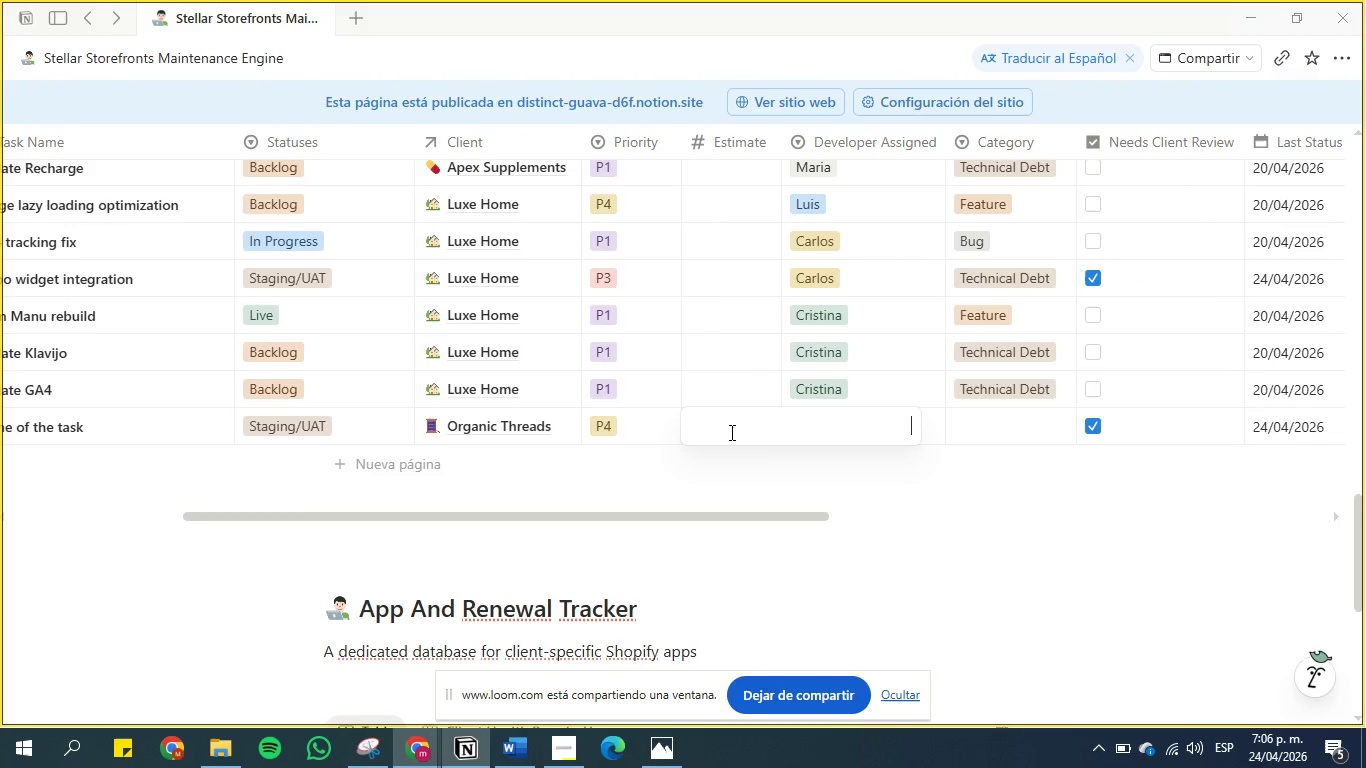 
hold_key(key=1, duration=0.33)
 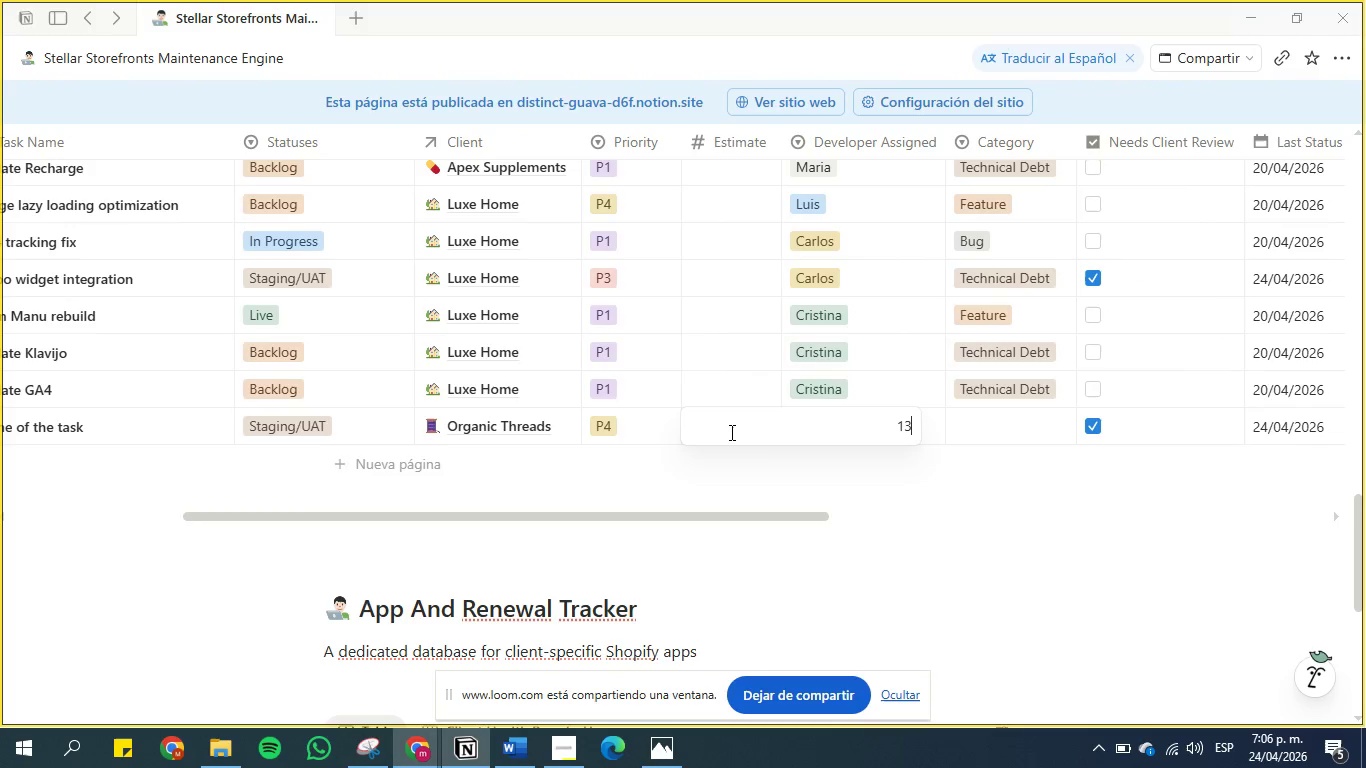 
key(3)
 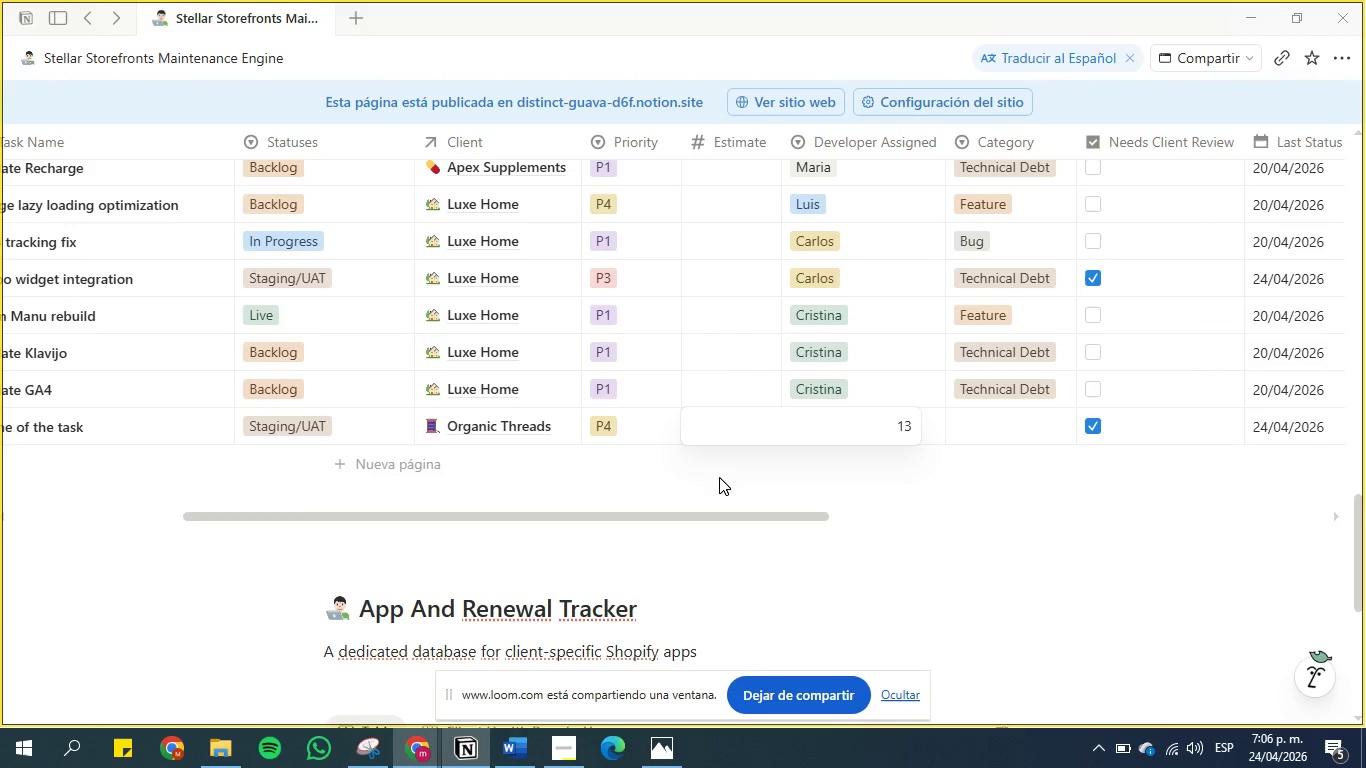 
left_click([719, 478])
 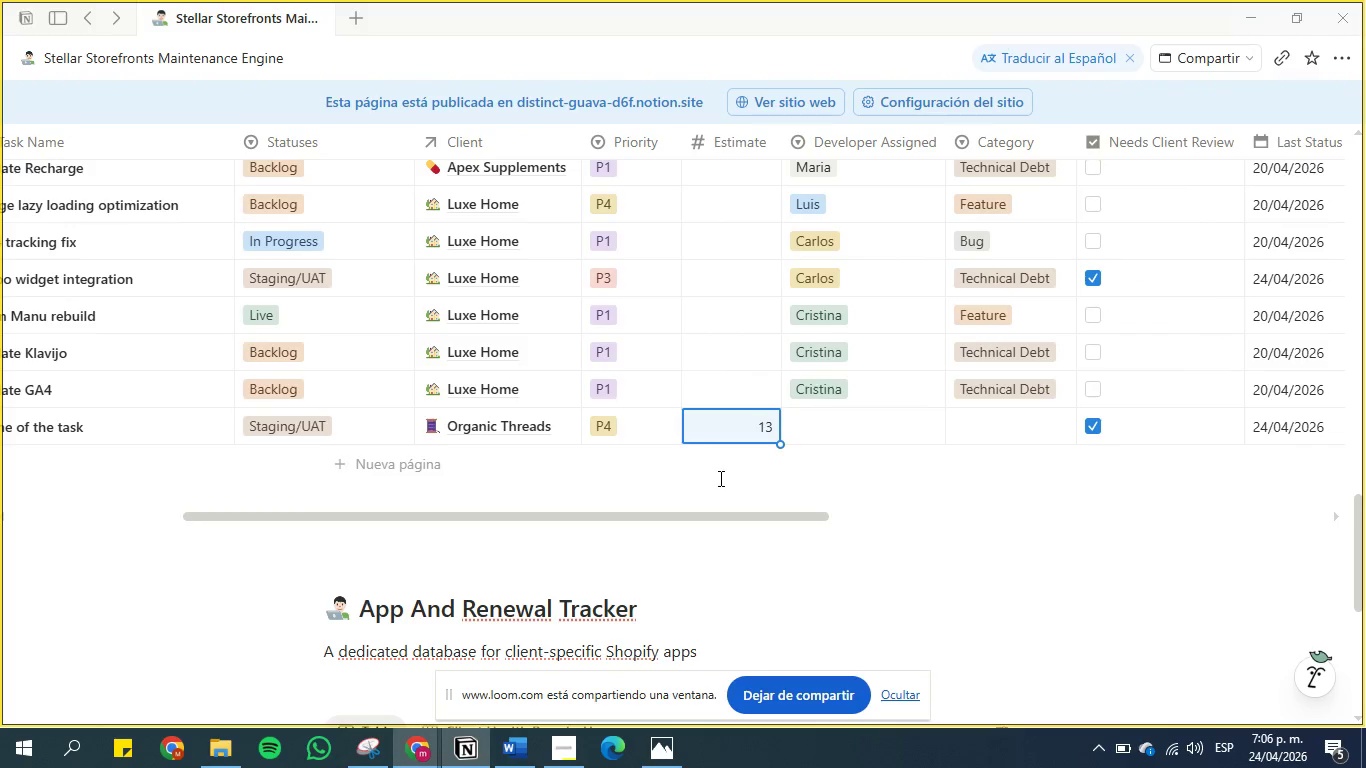 
key(Enter)
 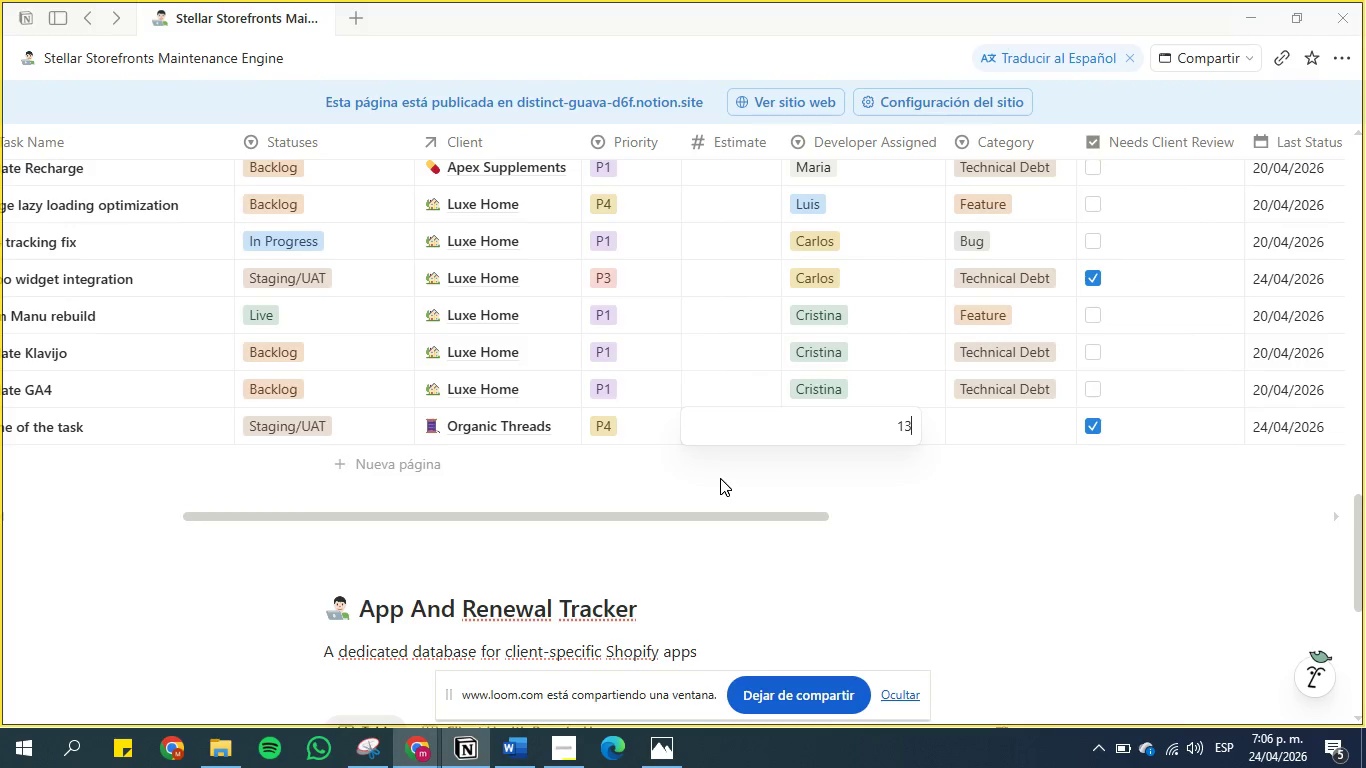 
left_click([720, 479])
 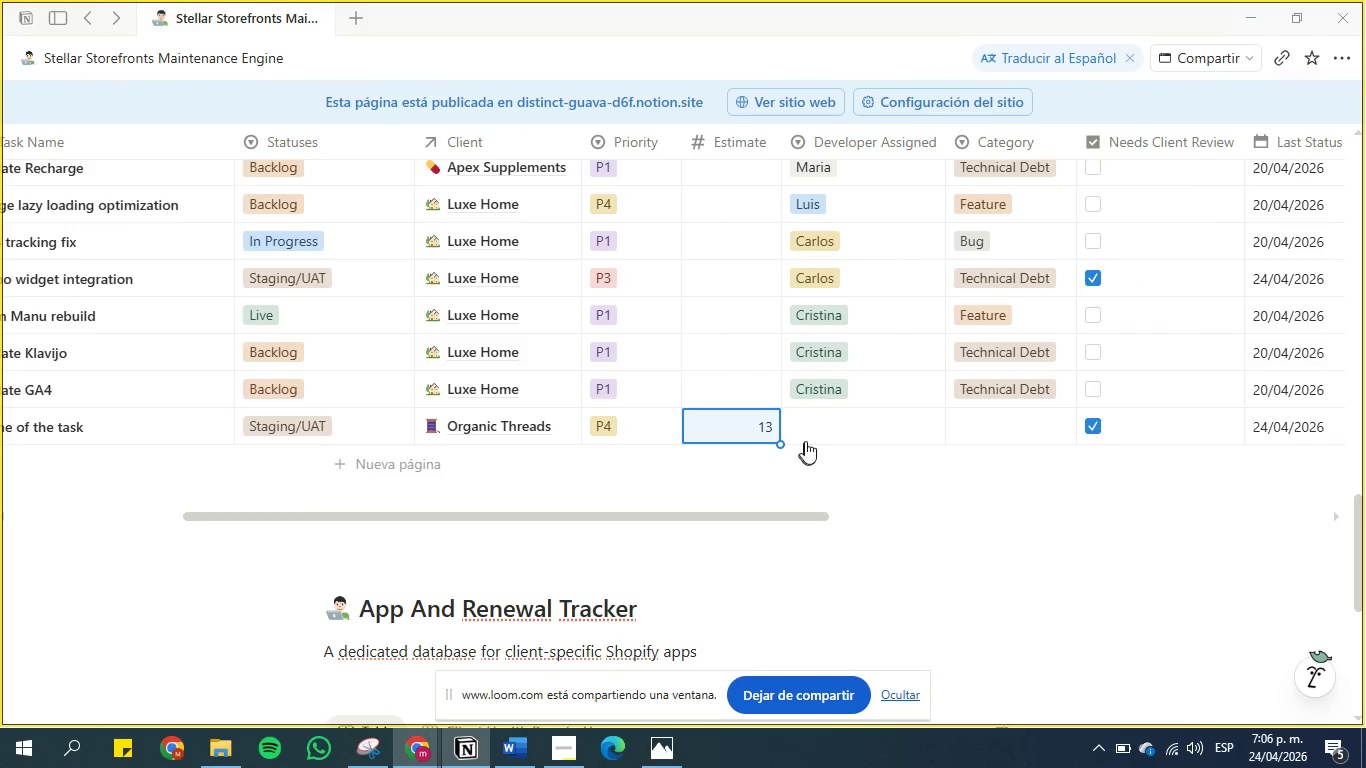 
left_click([811, 435])
 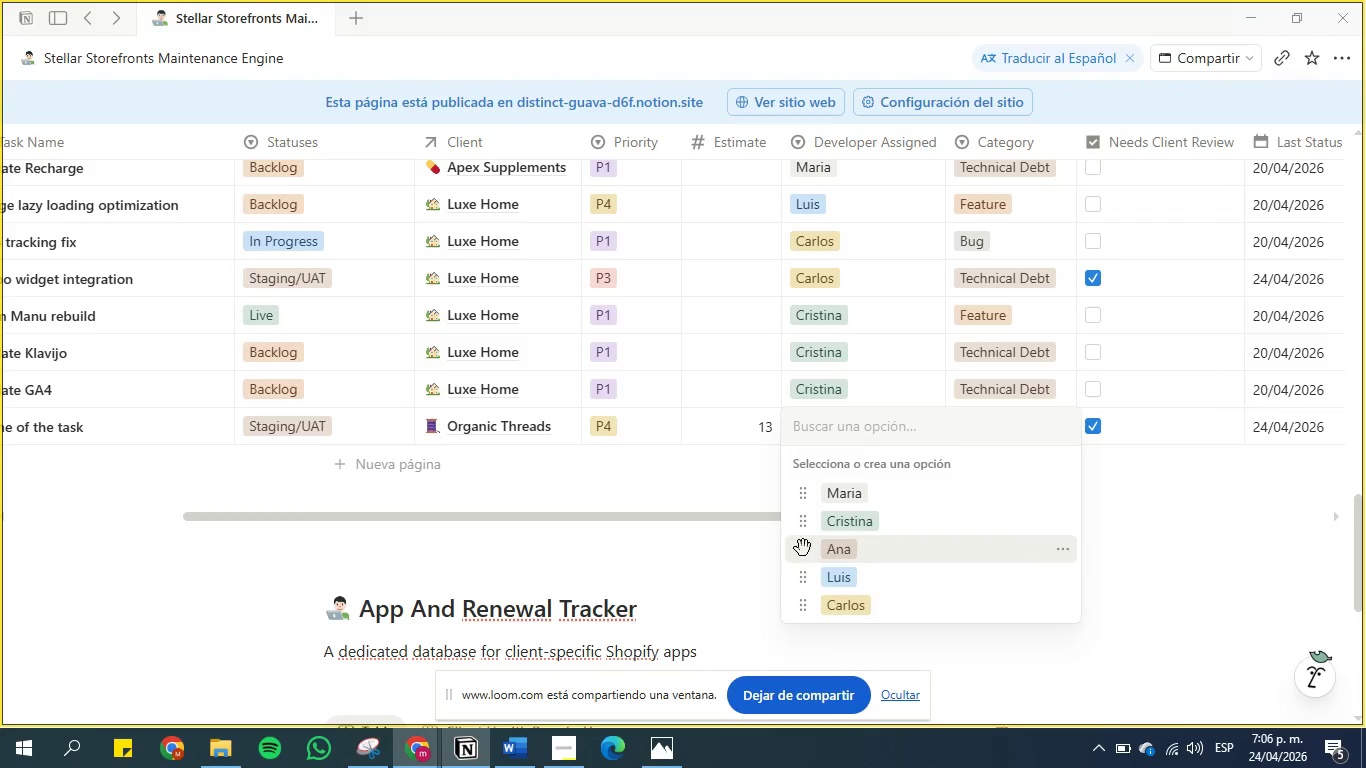 
left_click([840, 554])
 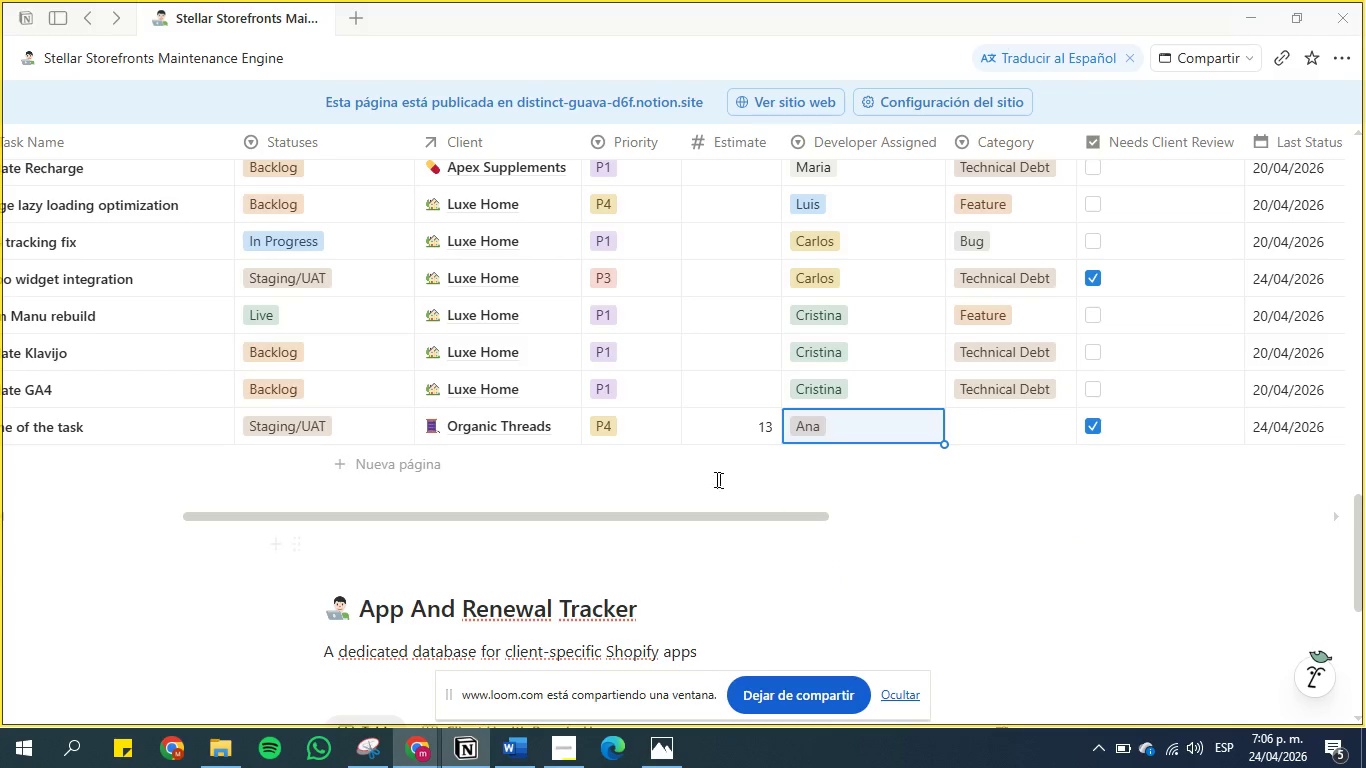 
left_click([710, 476])
 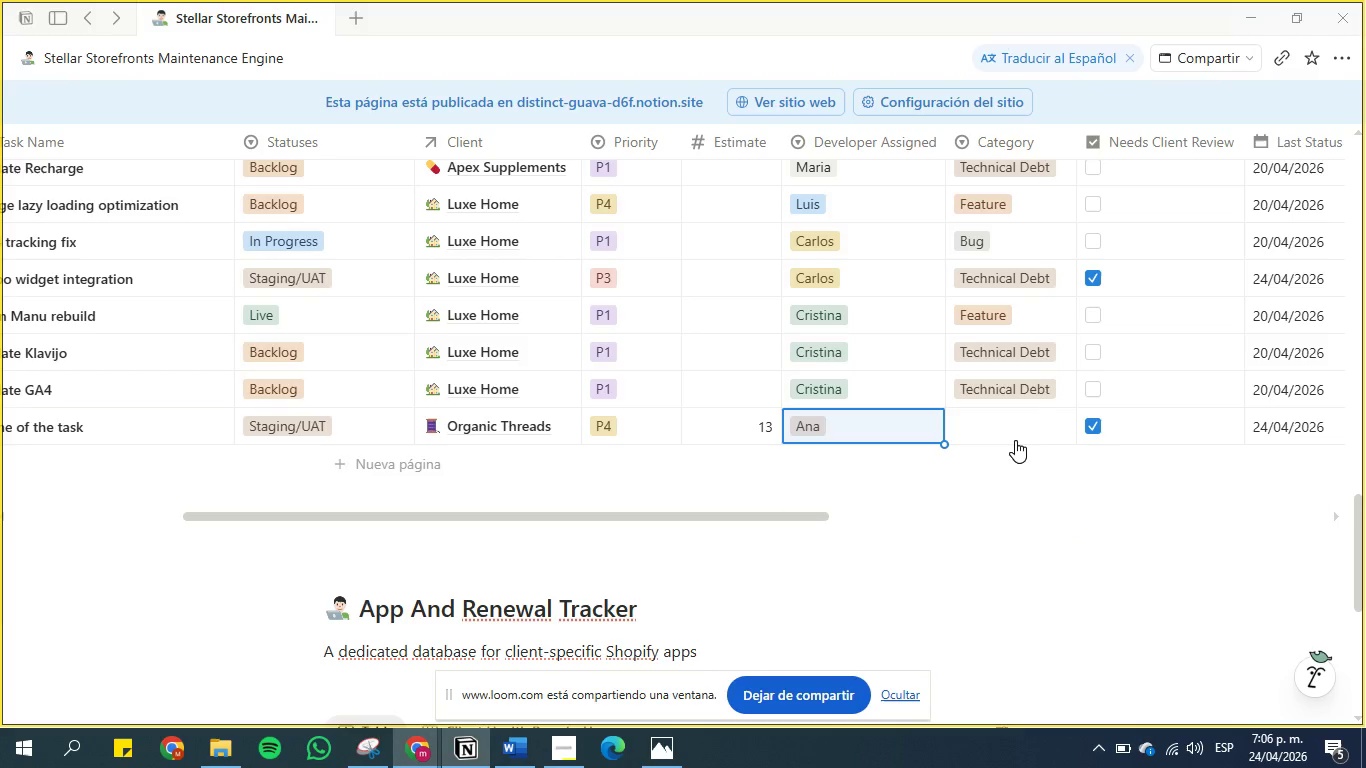 
left_click([1015, 436])
 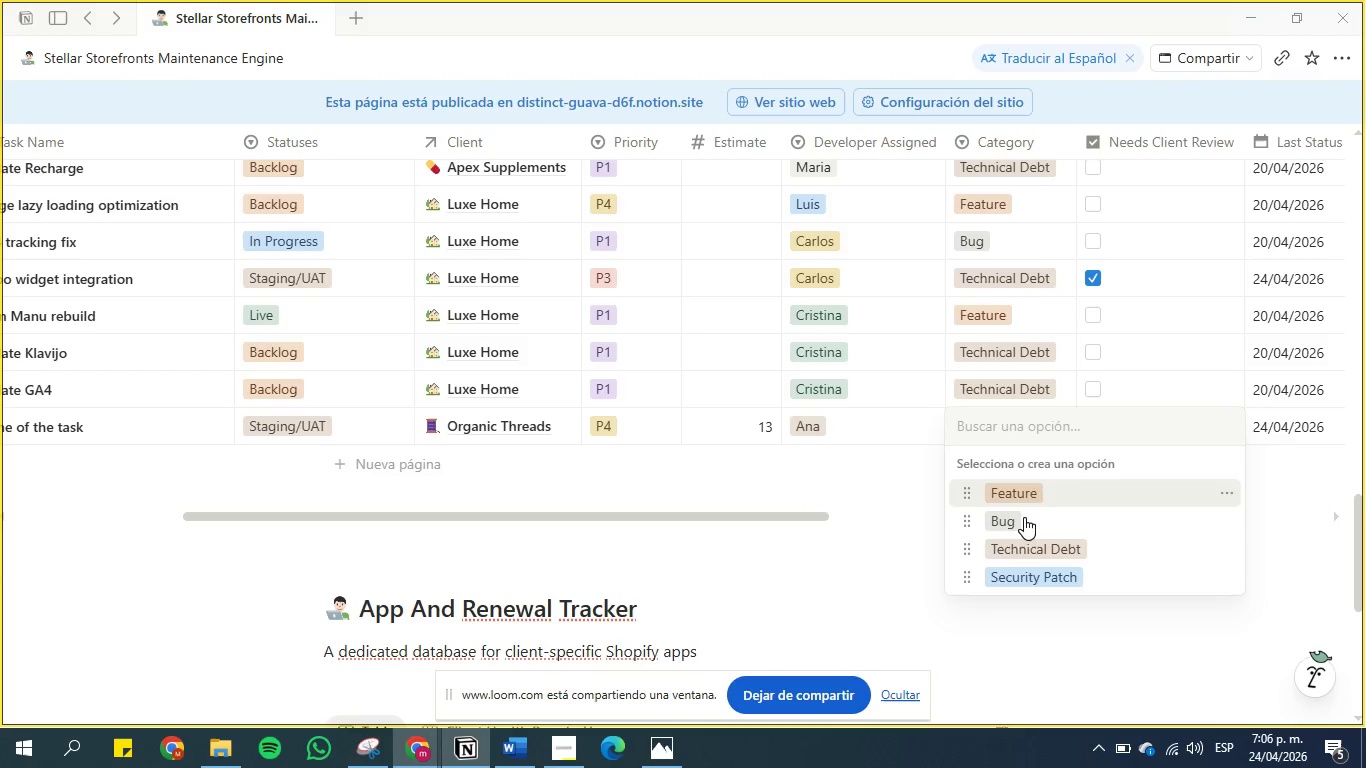 
left_click([1013, 515])
 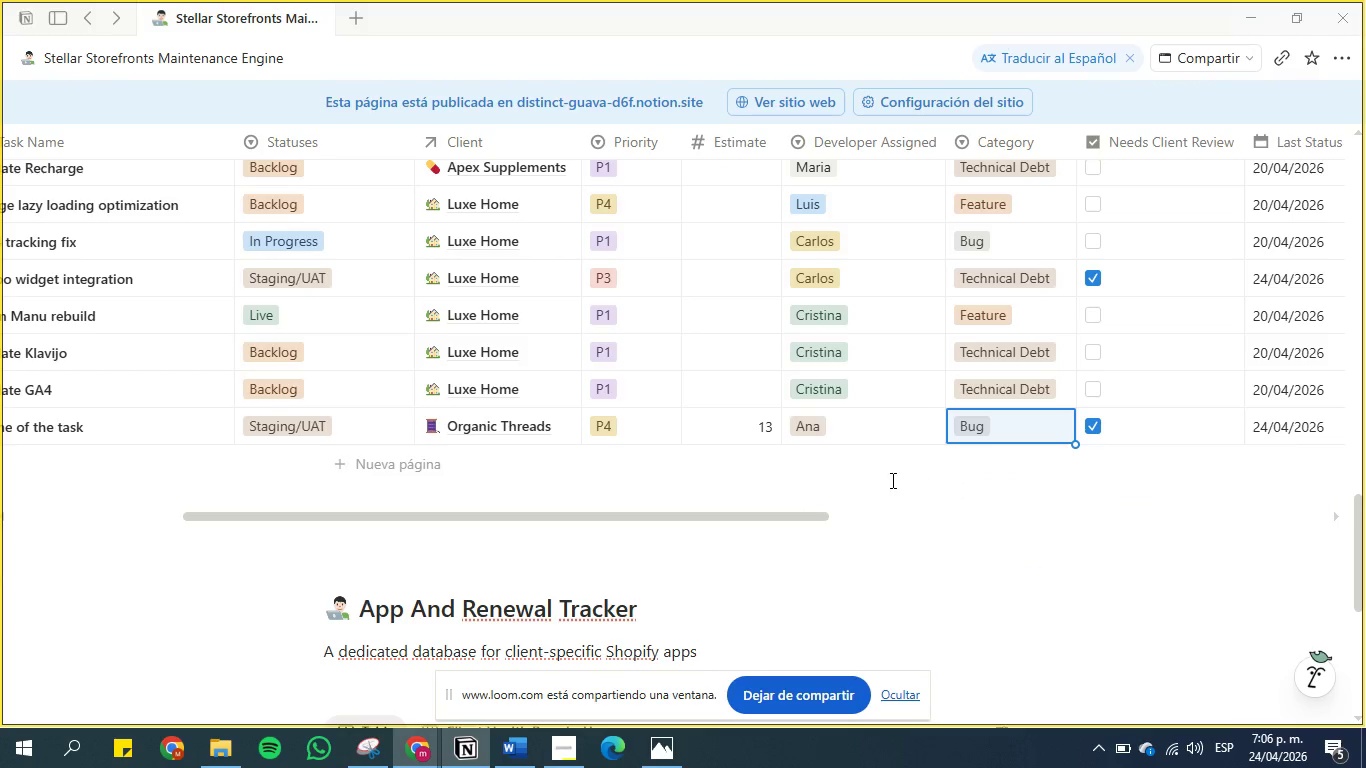 
left_click([889, 480])
 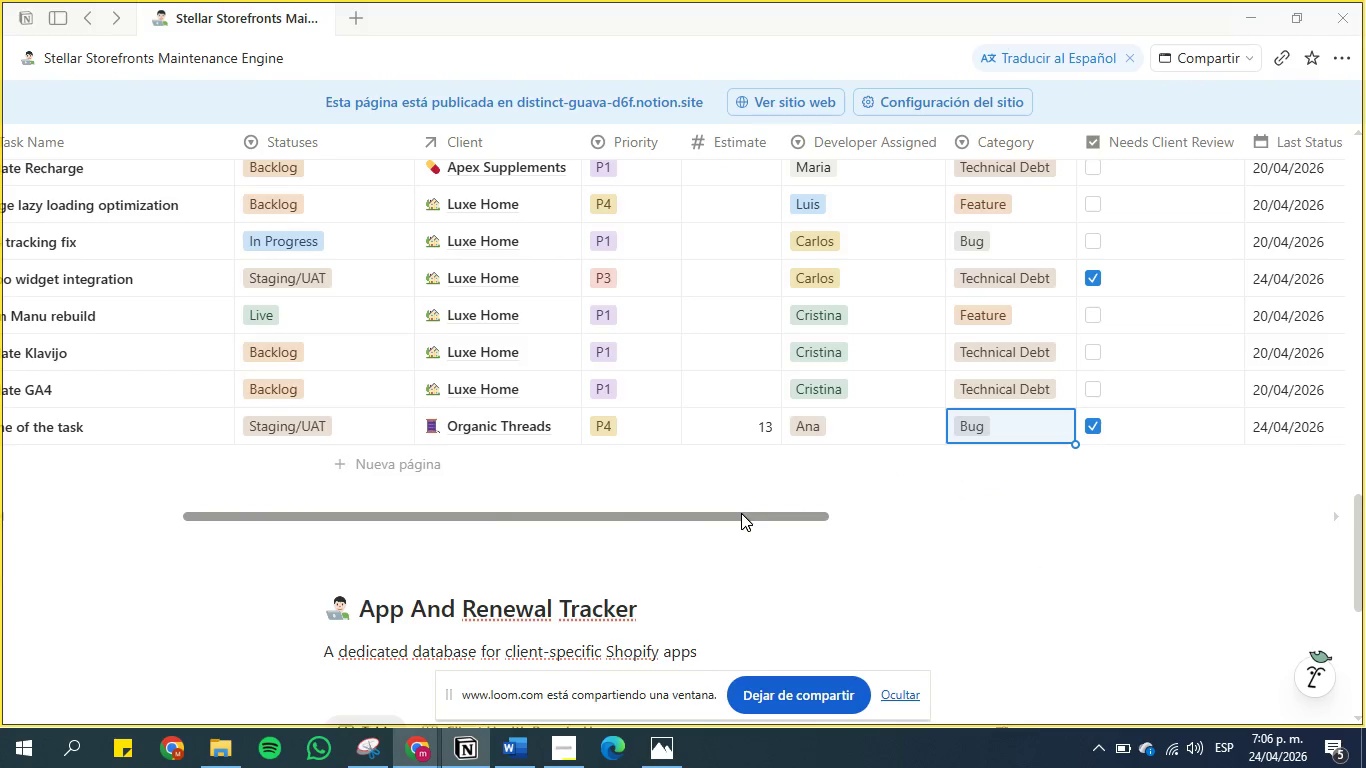 
scroll: coordinate [292, 433], scroll_direction: down, amount: 5.0
 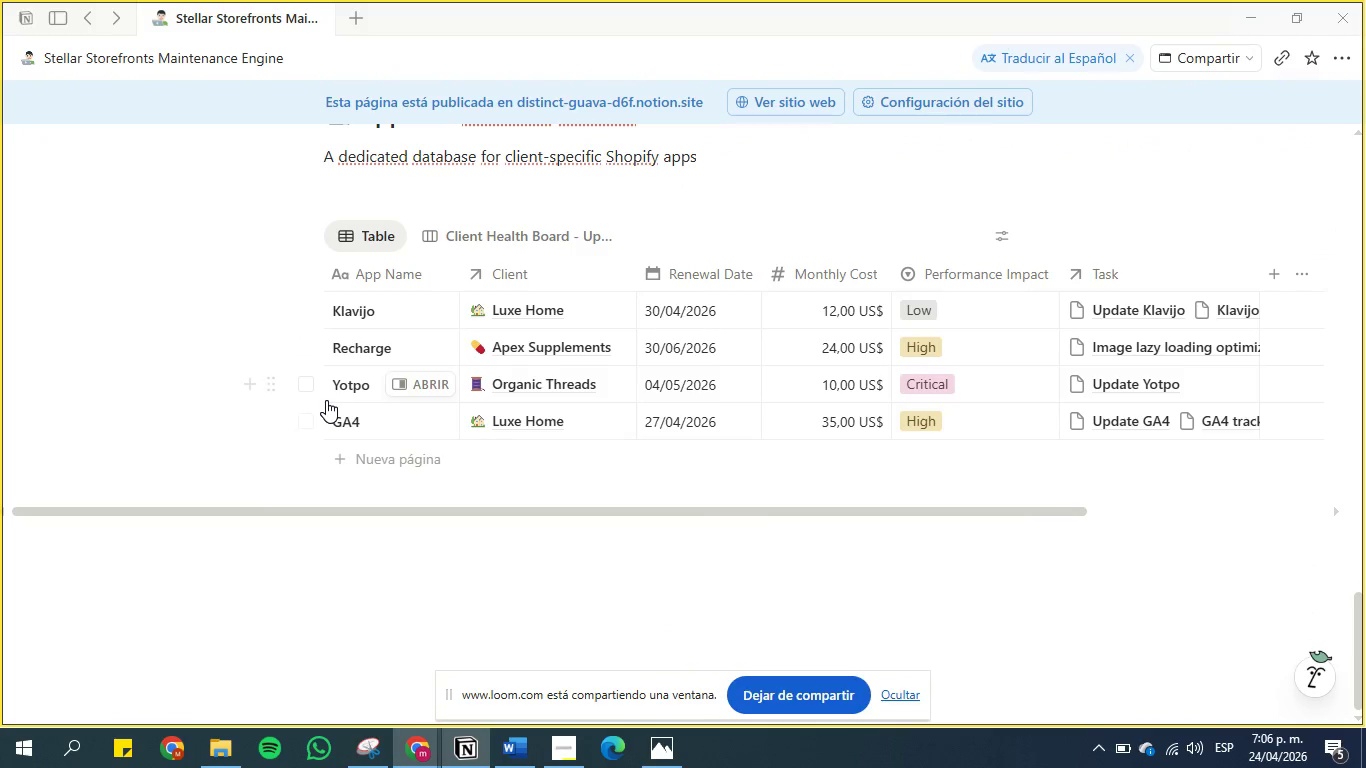 
scroll: coordinate [326, 400], scroll_direction: none, amount: 0.0
 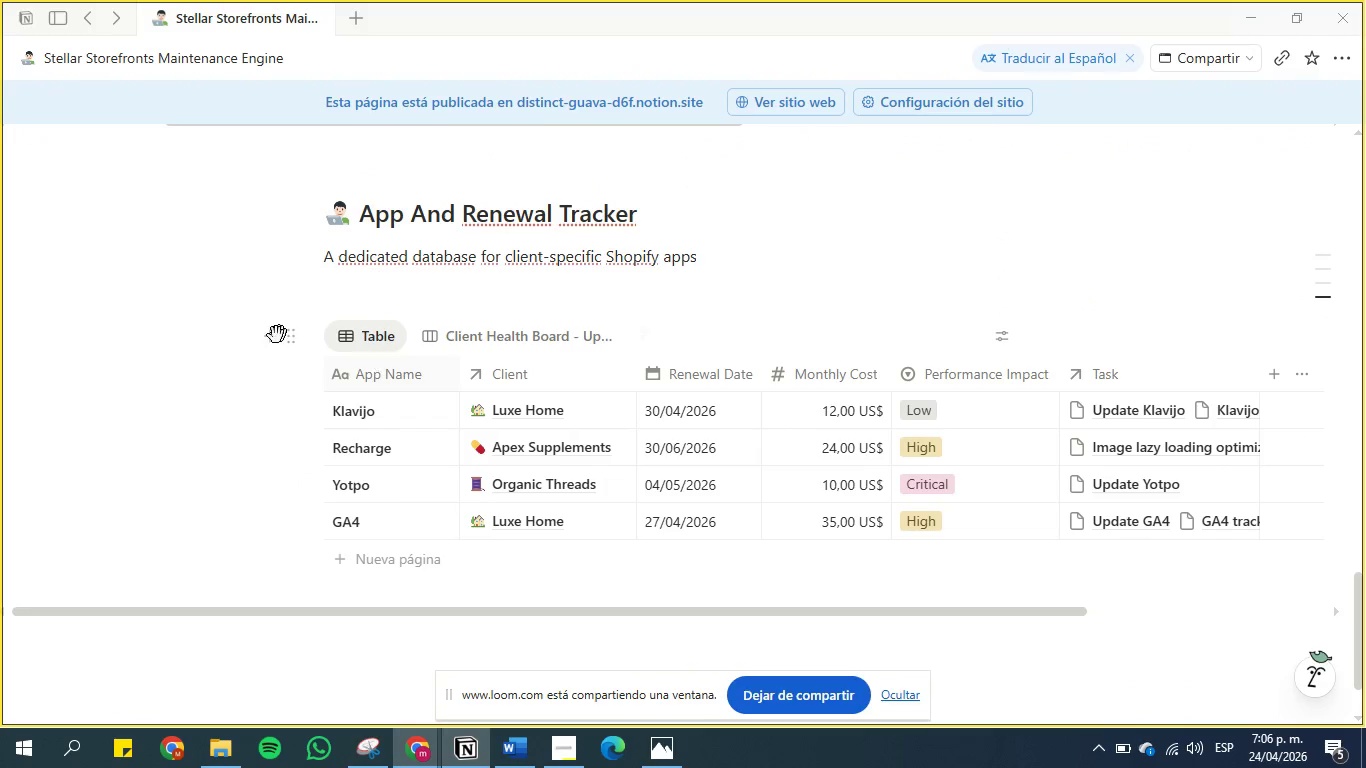 
scroll: coordinate [254, 379], scroll_direction: up, amount: 1.0
 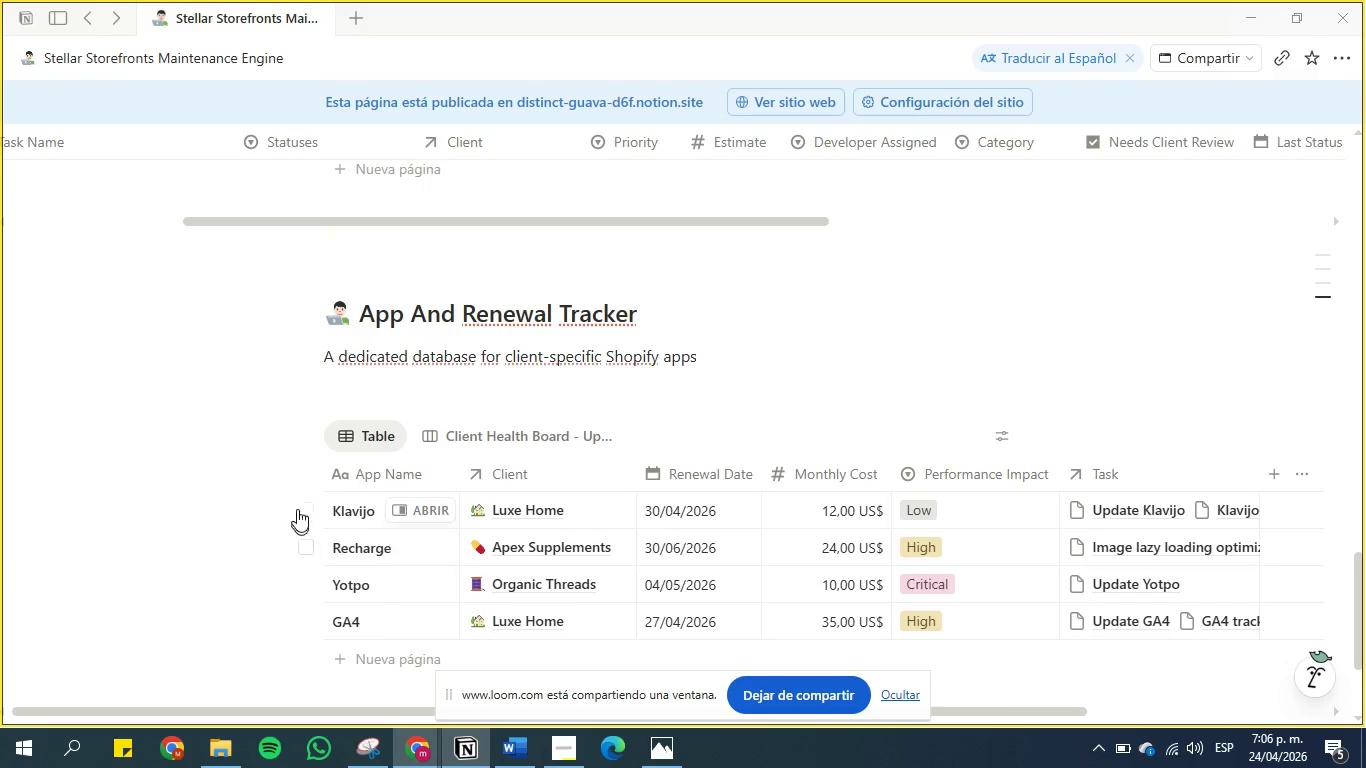 
scroll: coordinate [286, 441], scroll_direction: none, amount: 0.0
 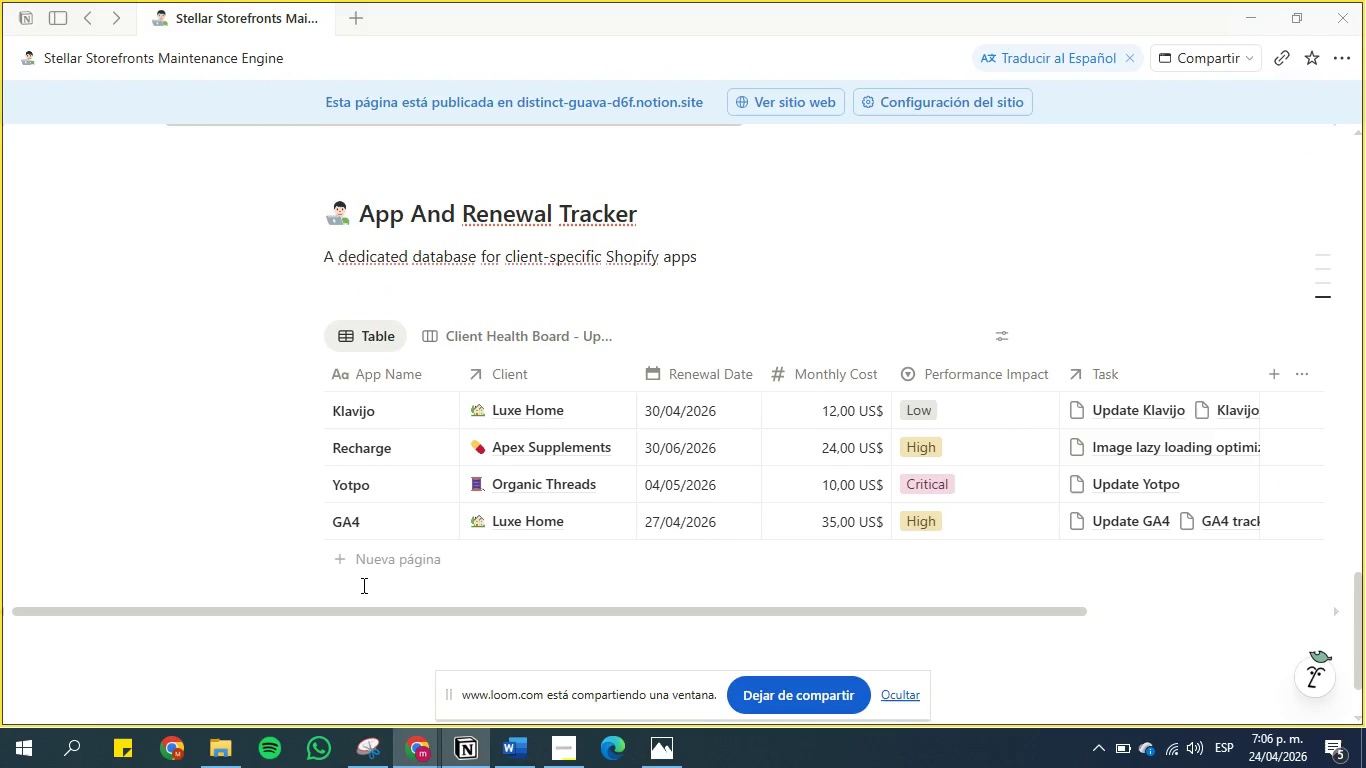 
left_click_drag(start_coordinate=[418, 609], to_coordinate=[669, 606])
 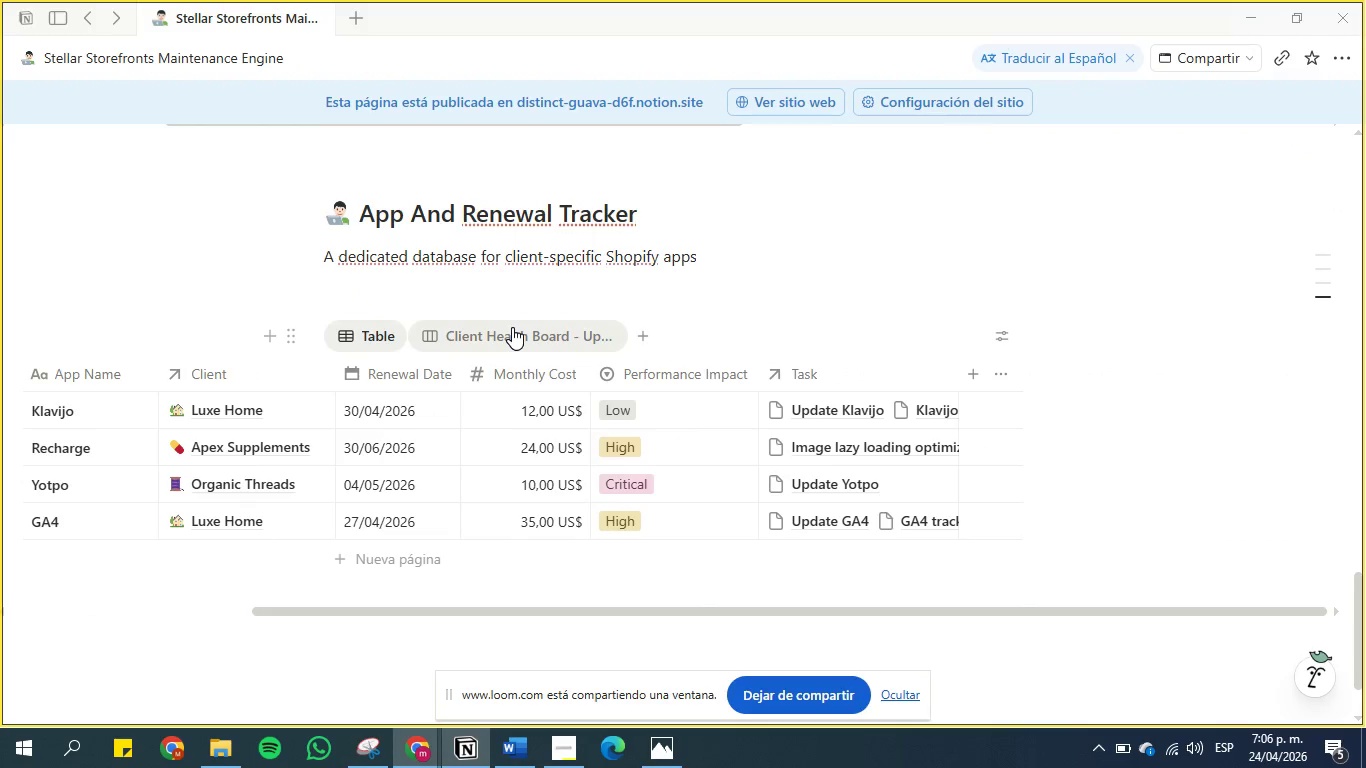 
left_click([512, 327])
 